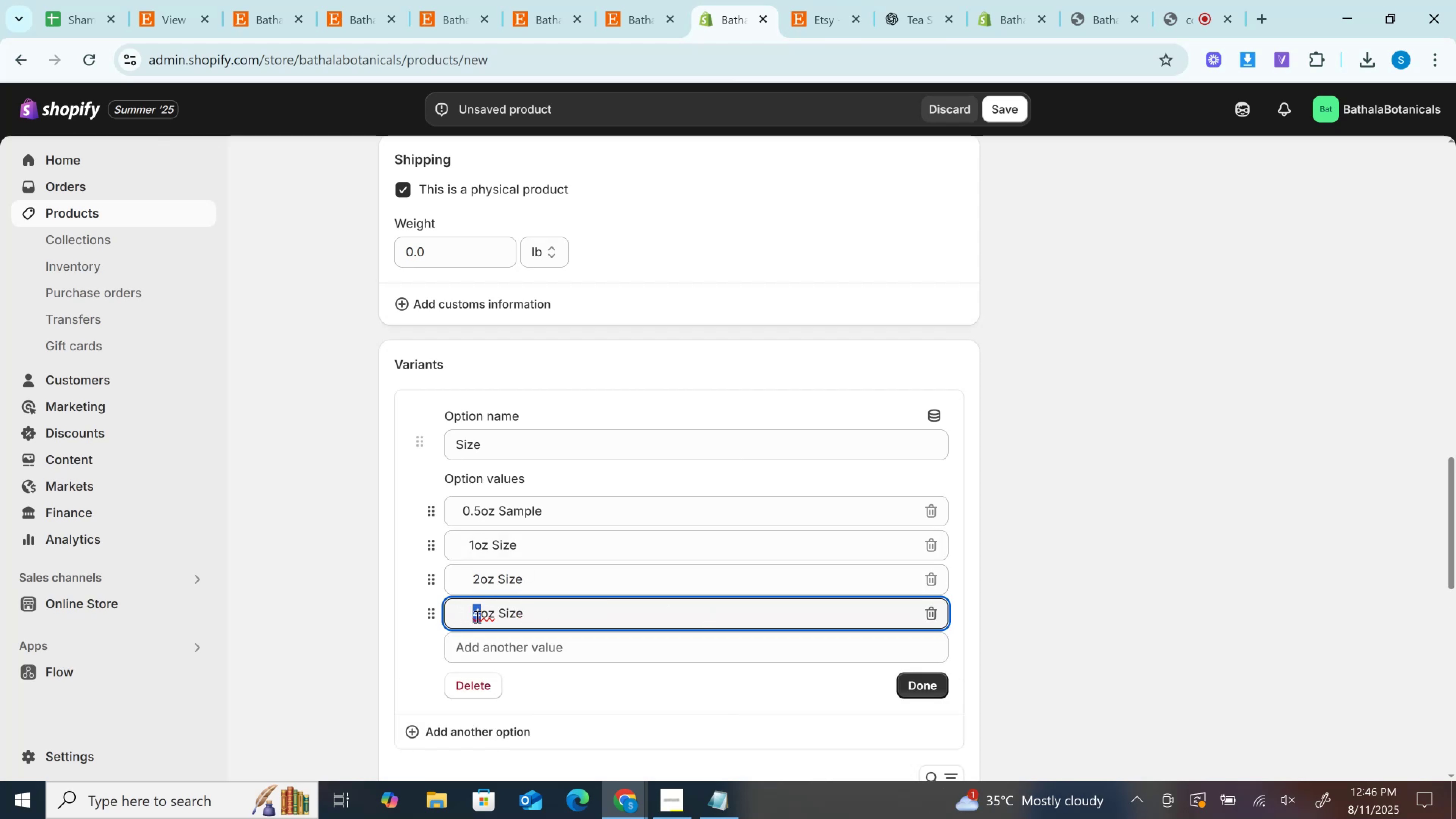 
left_click([476, 617])
 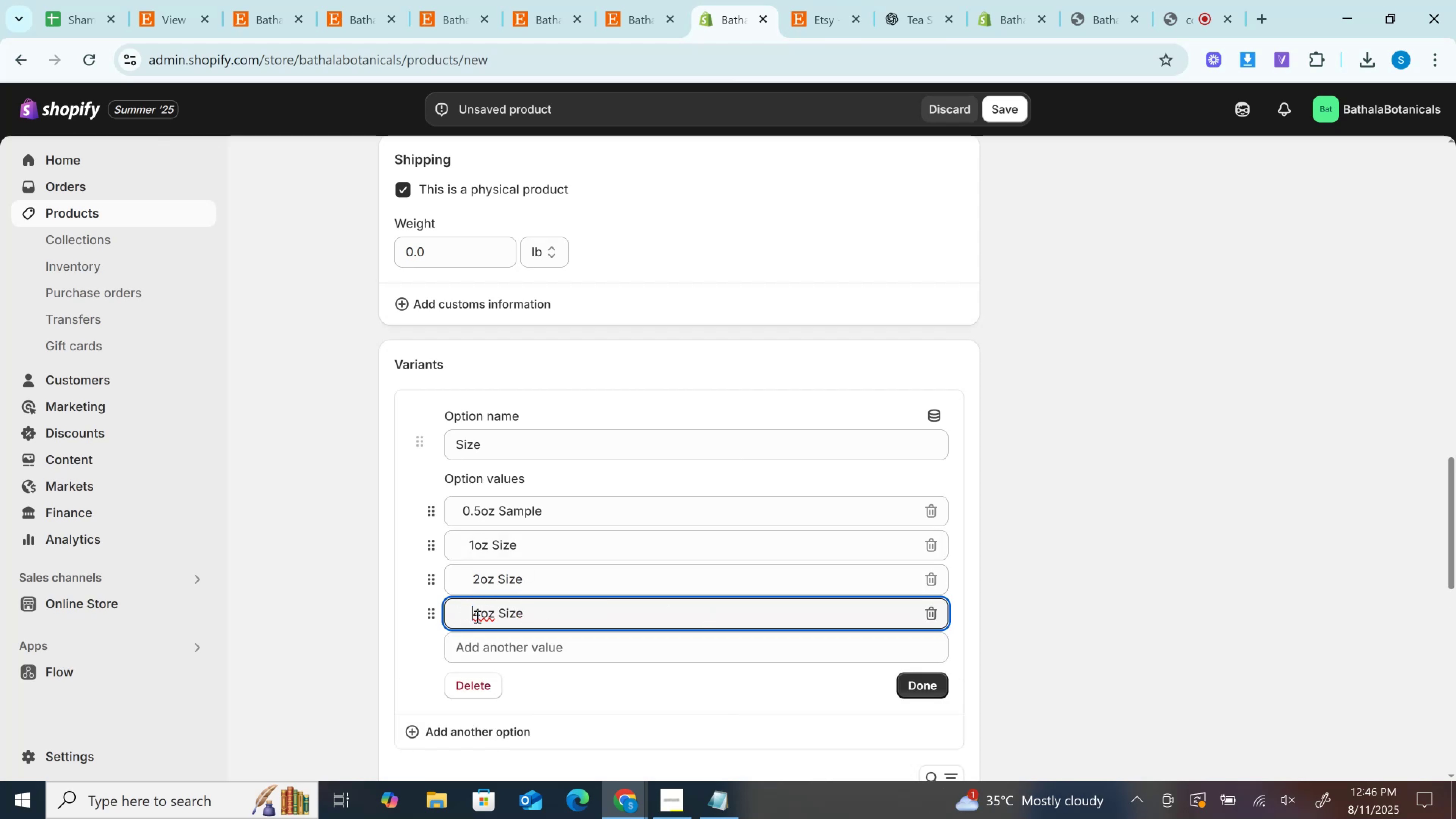 
hold_key(key=Backspace, duration=1.1)
 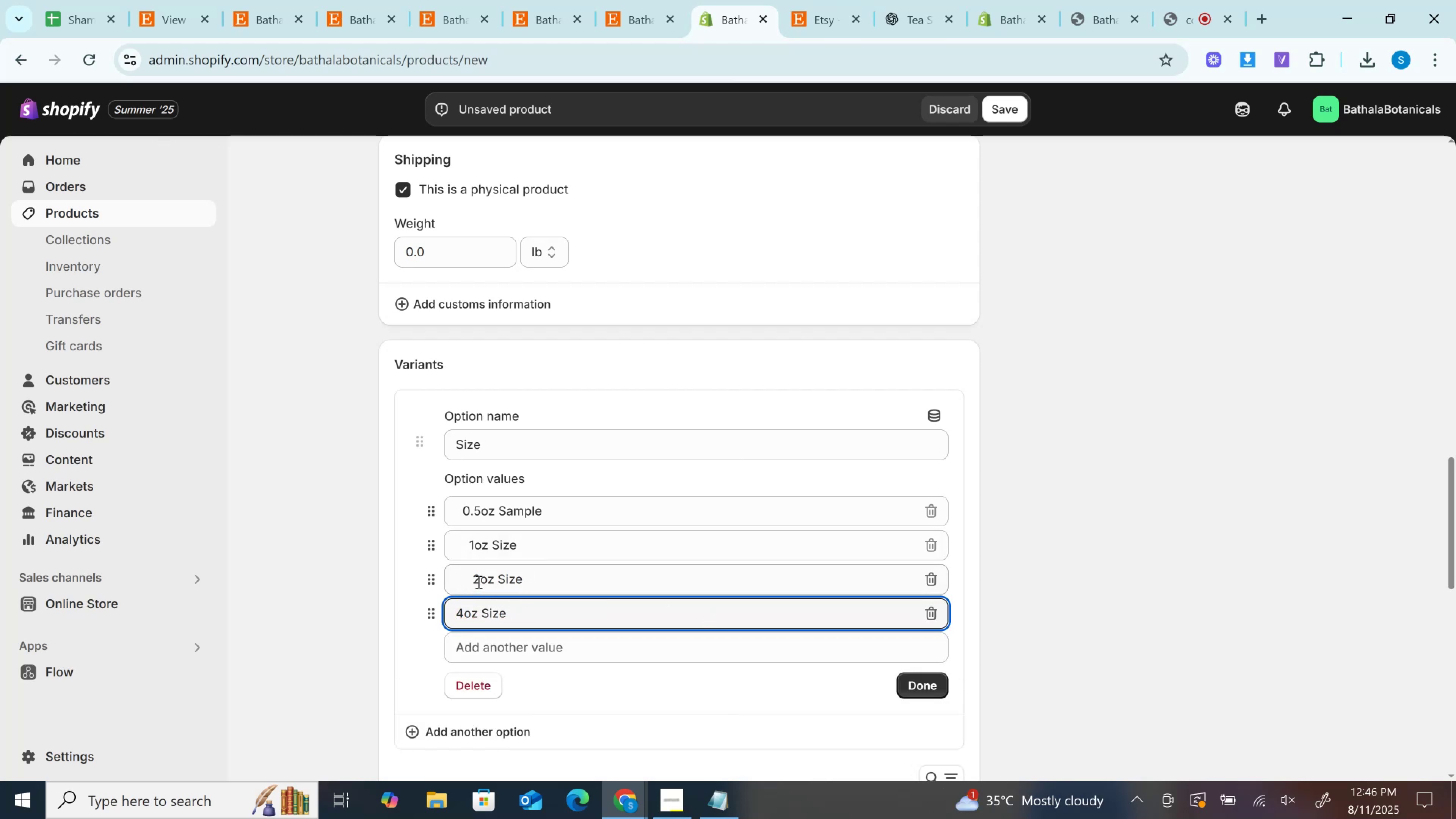 
left_click([478, 582])
 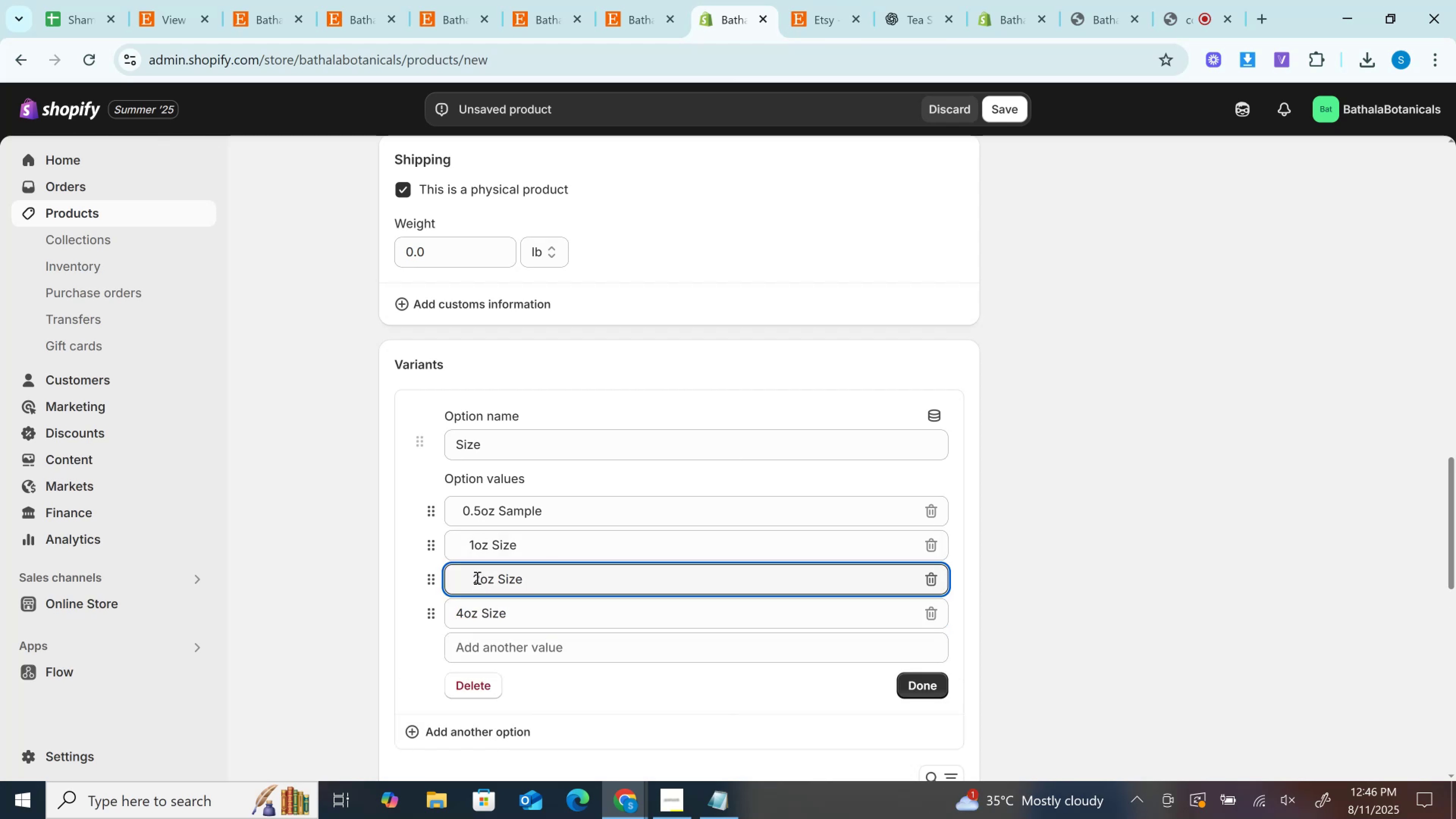 
left_click([476, 577])
 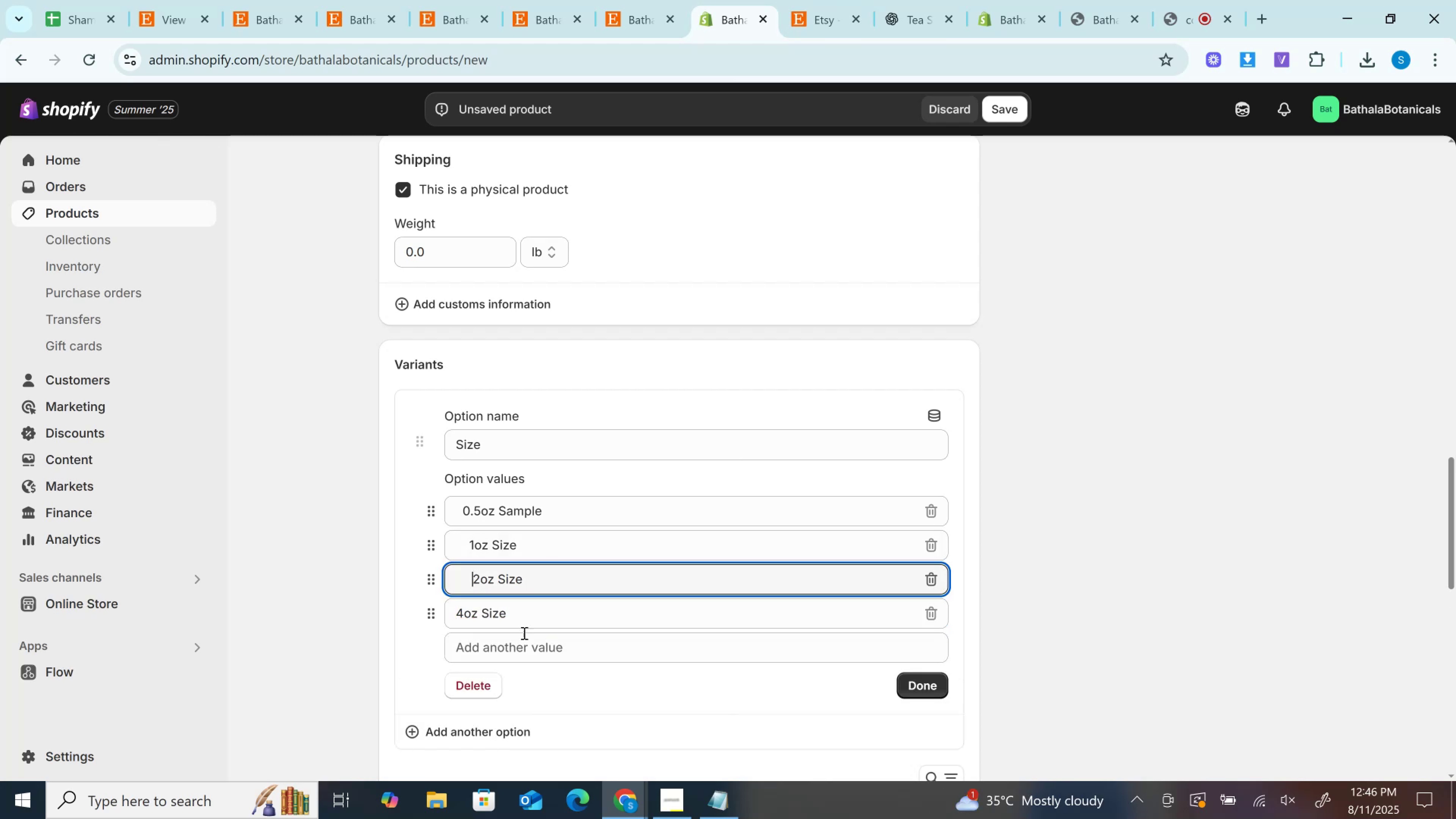 
hold_key(key=Backspace, duration=0.9)
 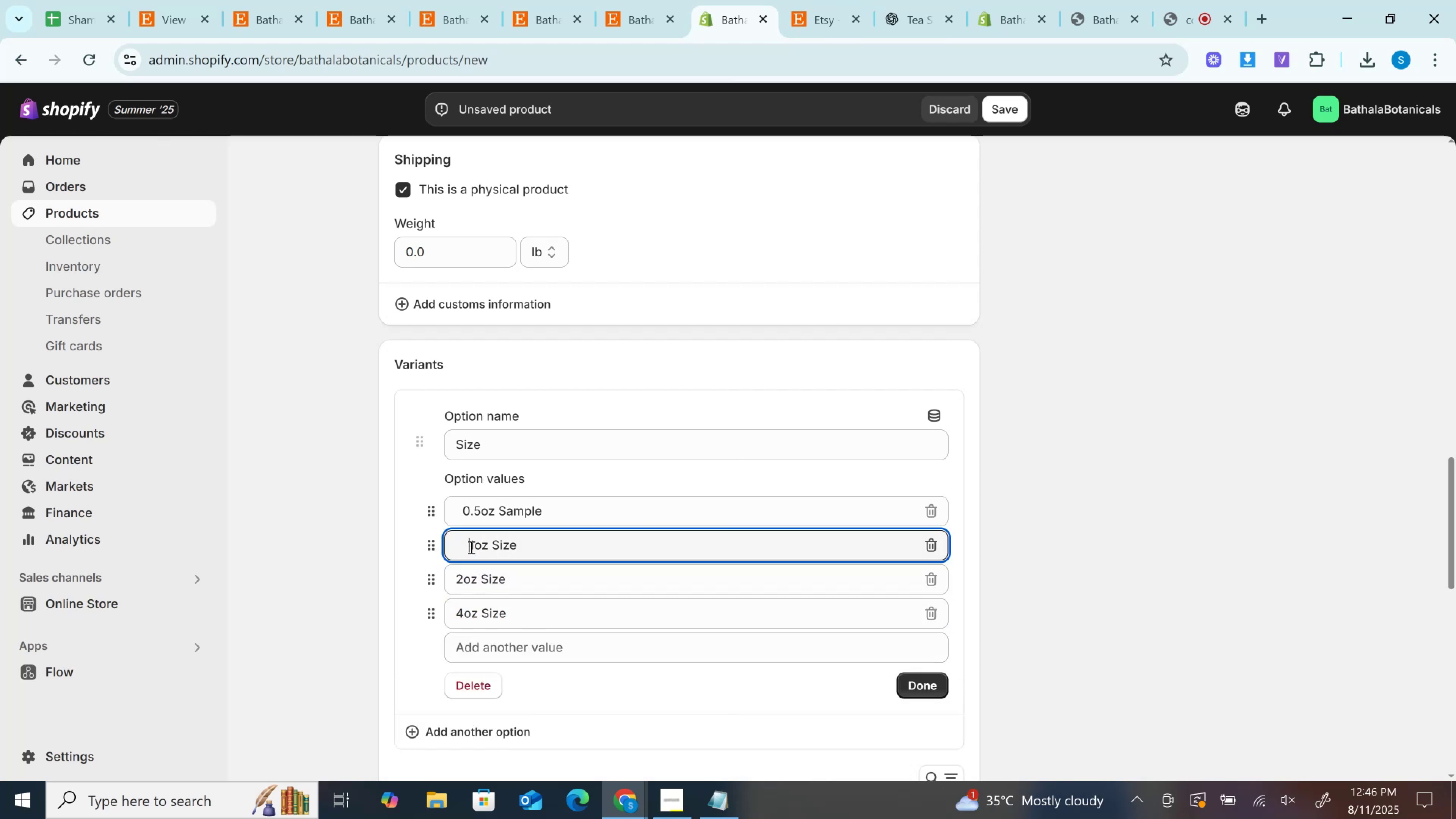 
left_click([470, 547])
 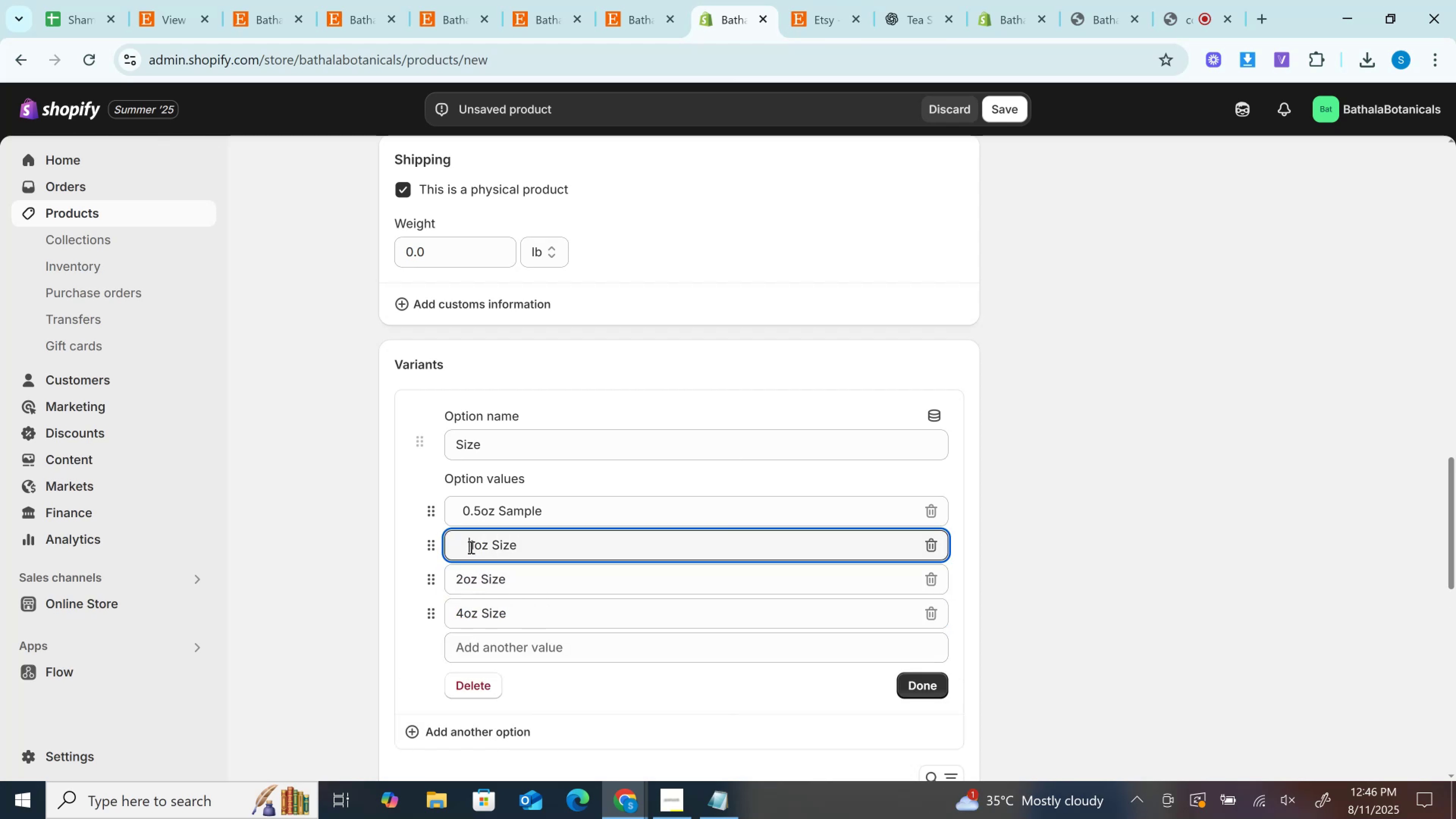 
hold_key(key=Backspace, duration=1.15)
 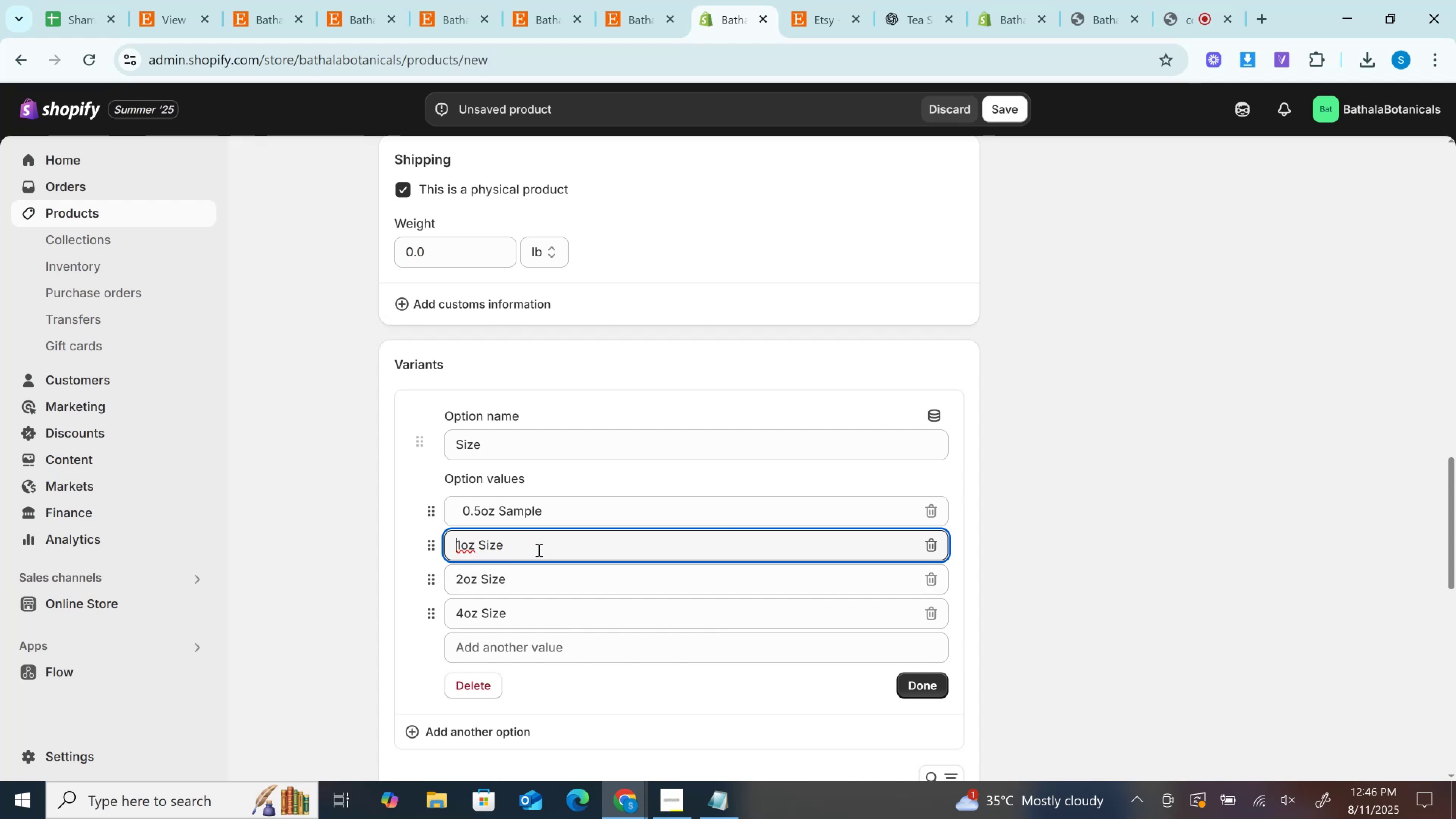 
scroll: coordinate [545, 549], scroll_direction: down, amount: 3.0
 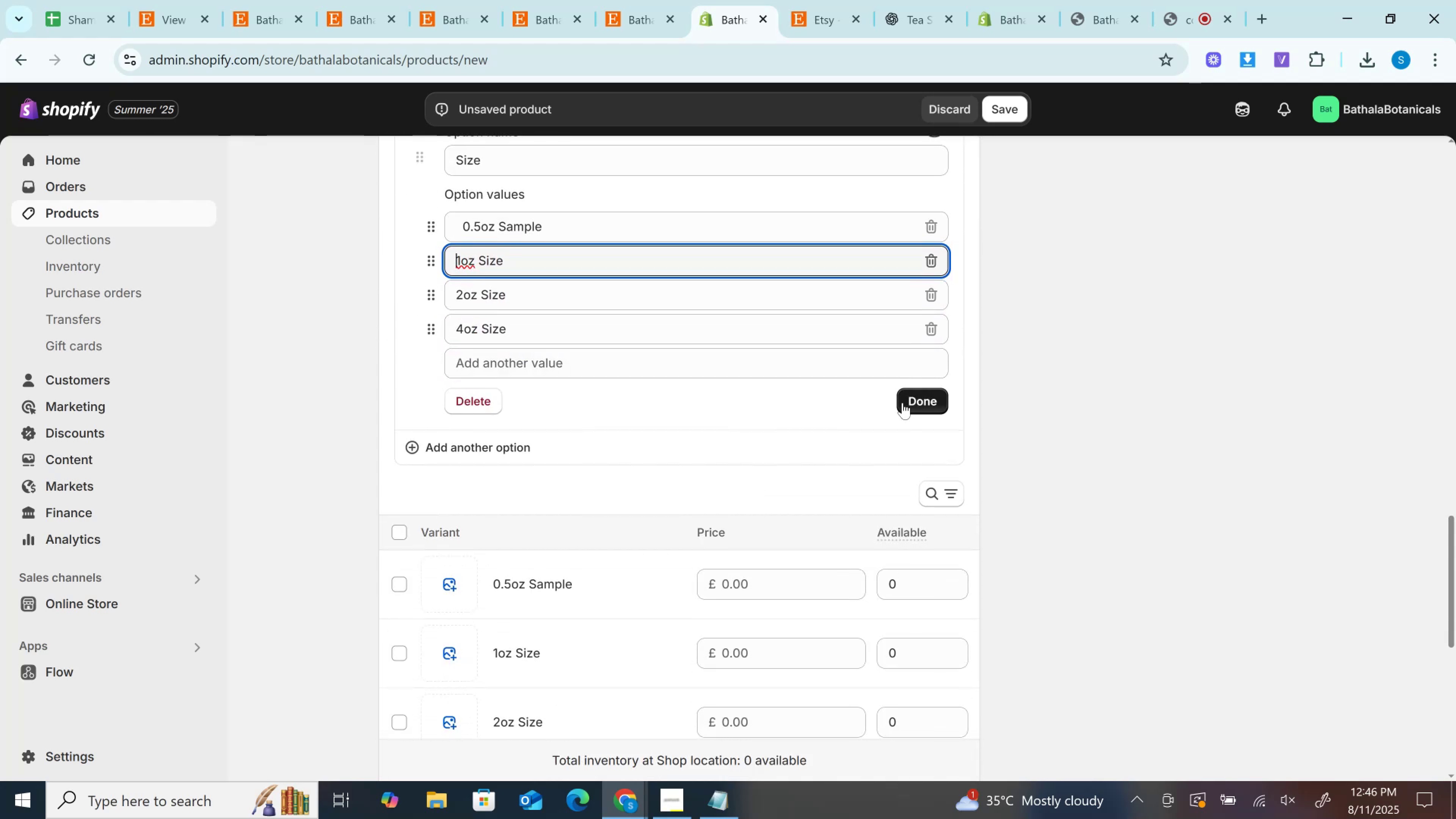 
left_click([909, 403])
 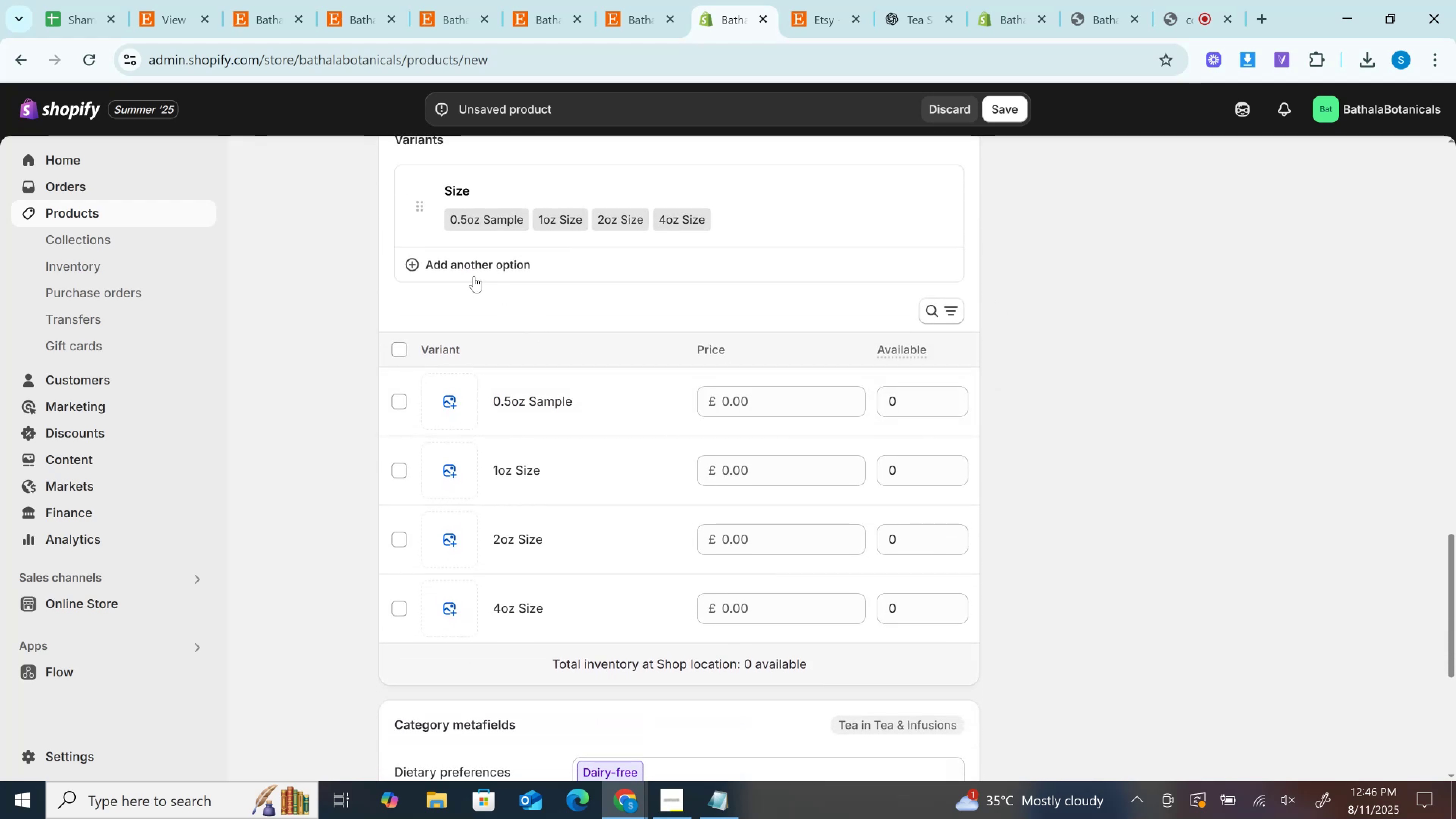 
left_click([461, 261])
 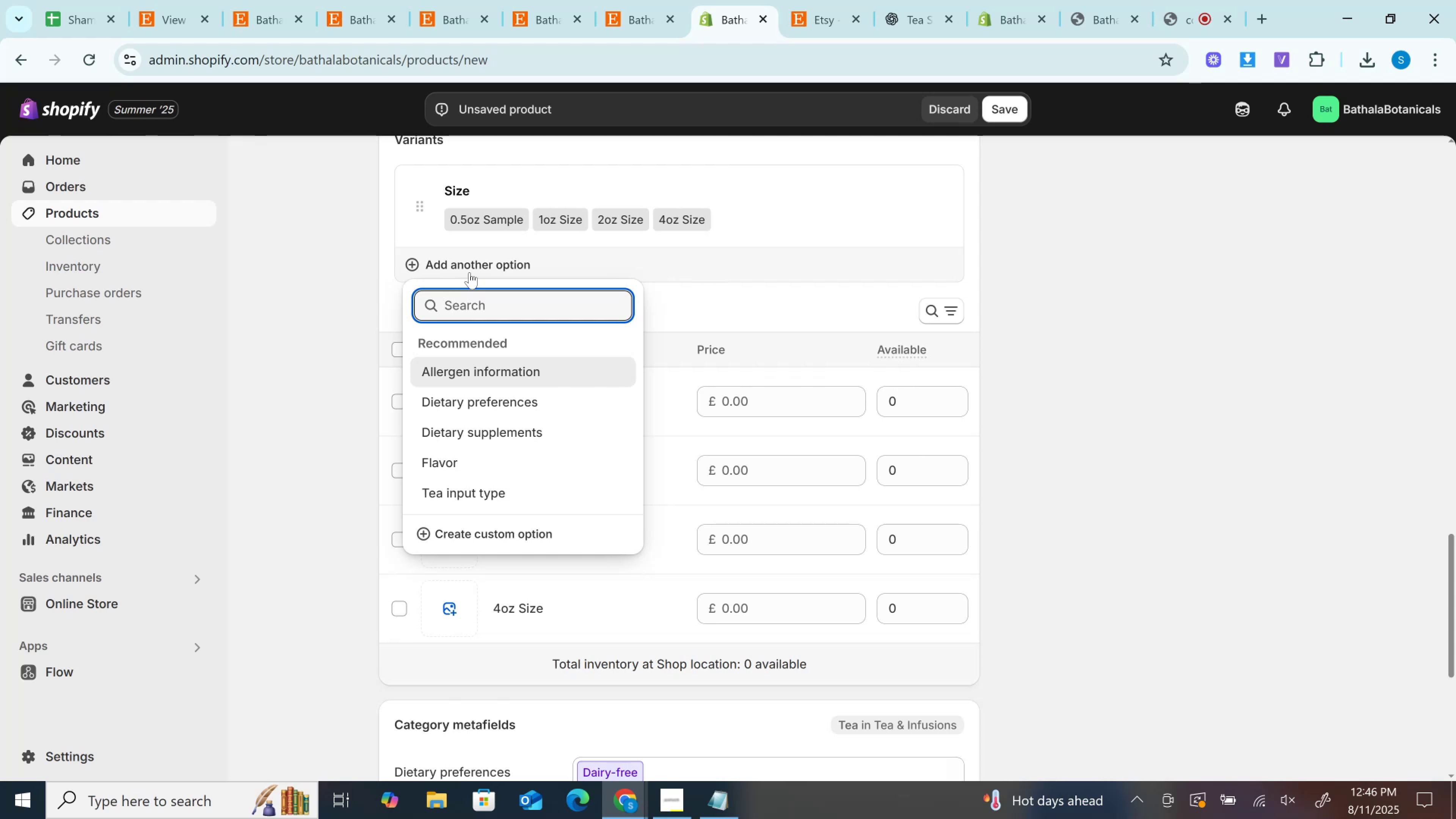 
wait(30.1)
 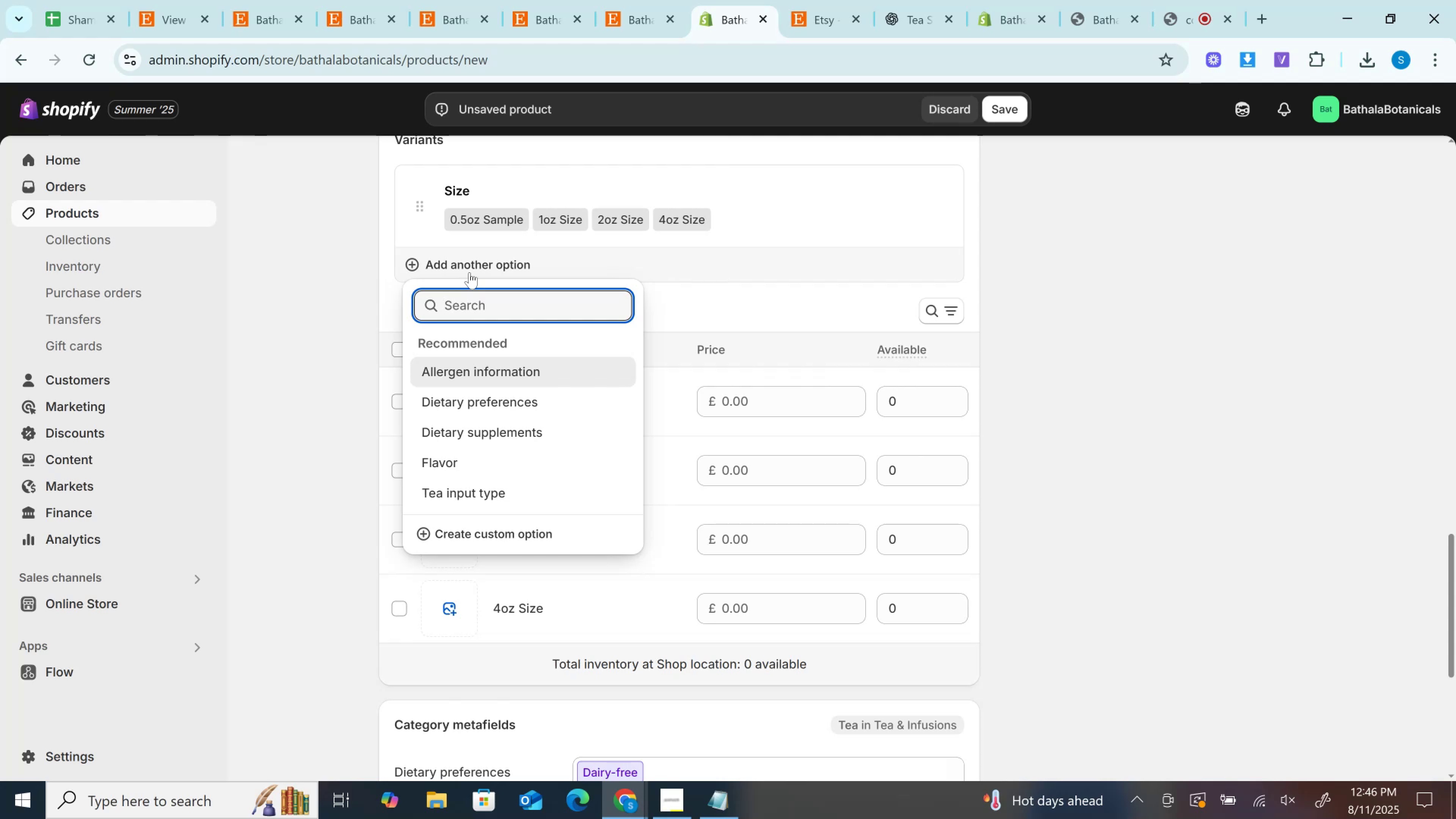 
left_click([650, 0])
 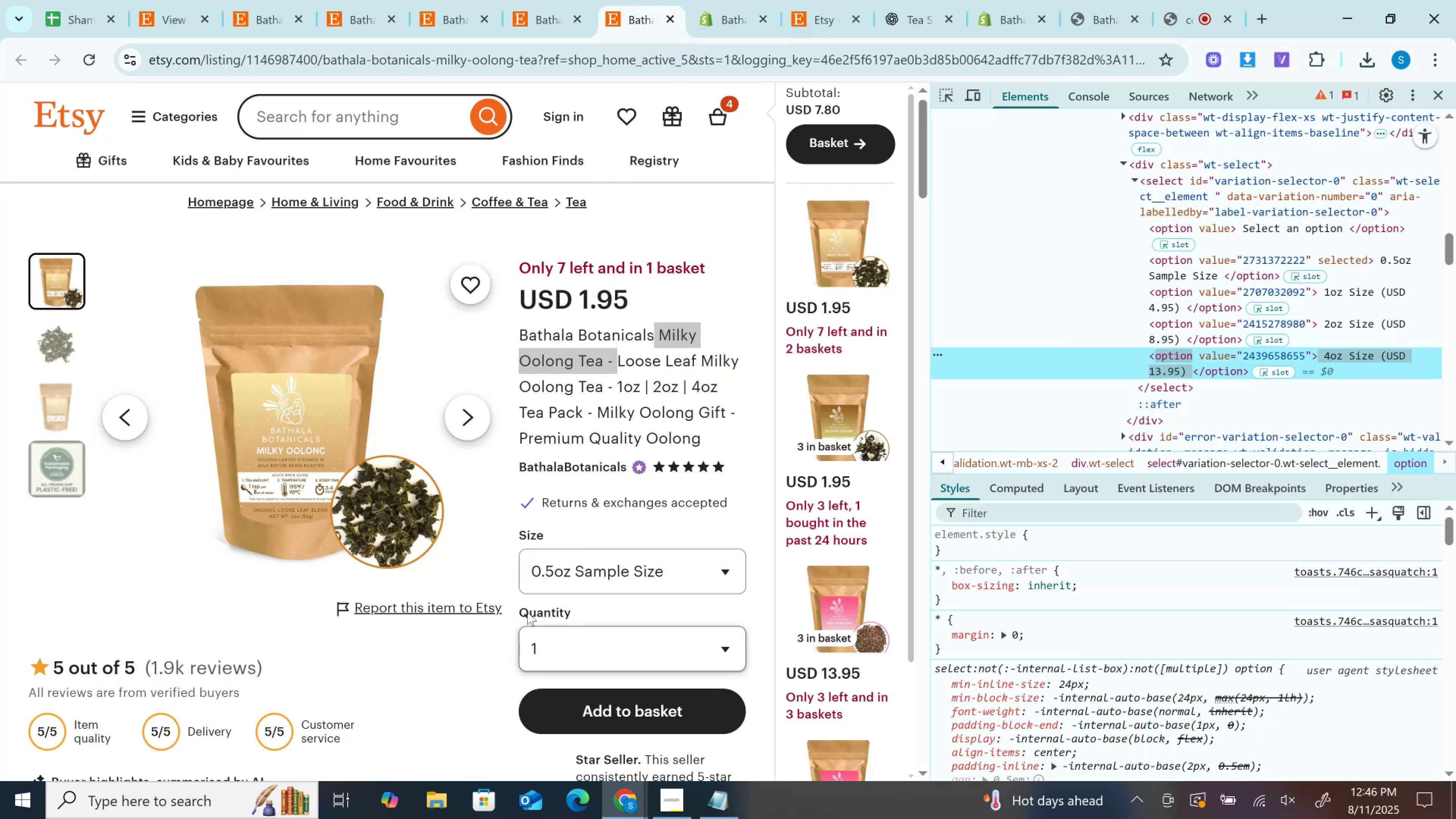 
double_click([527, 612])
 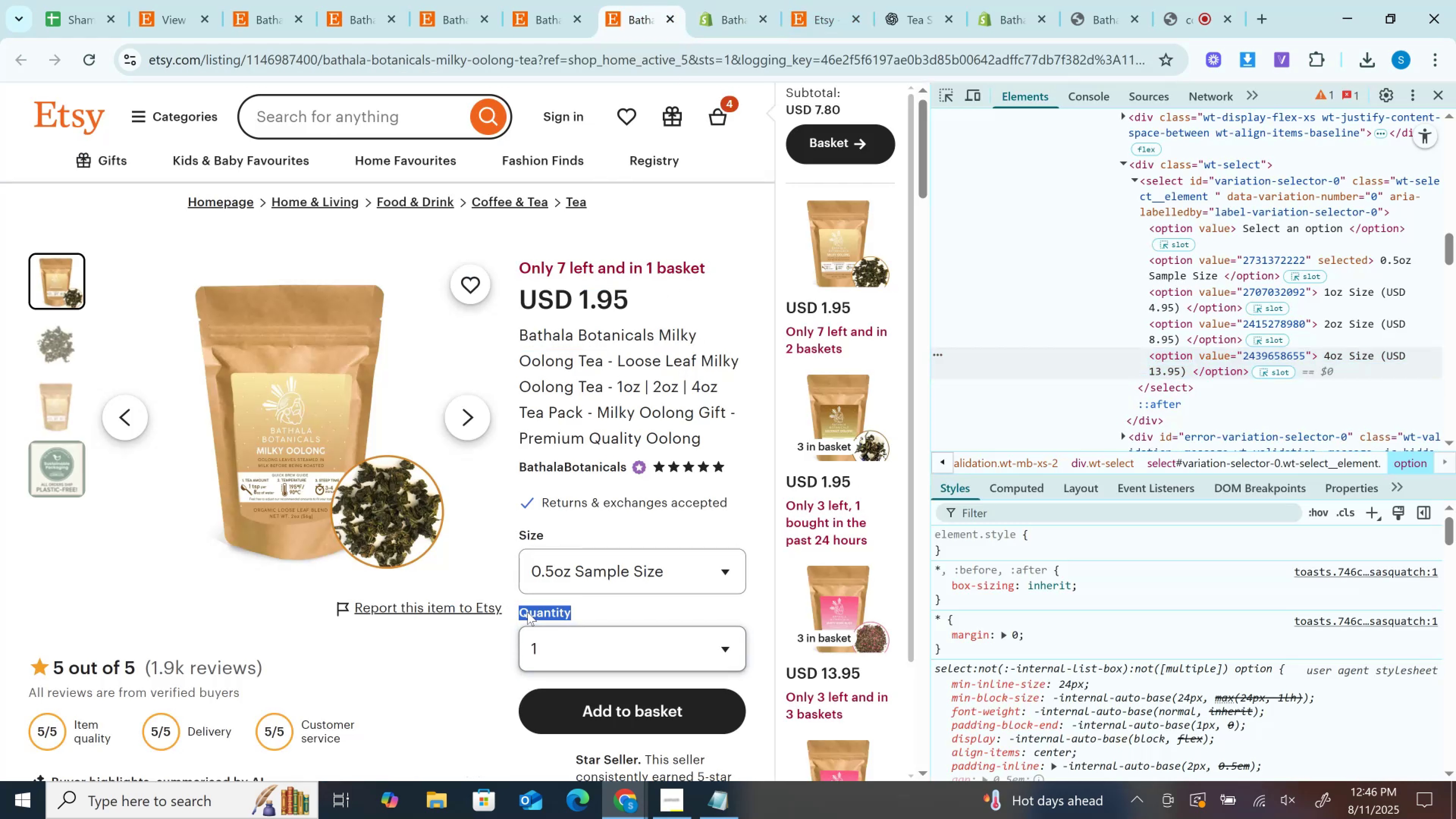 
key(Control+C)
 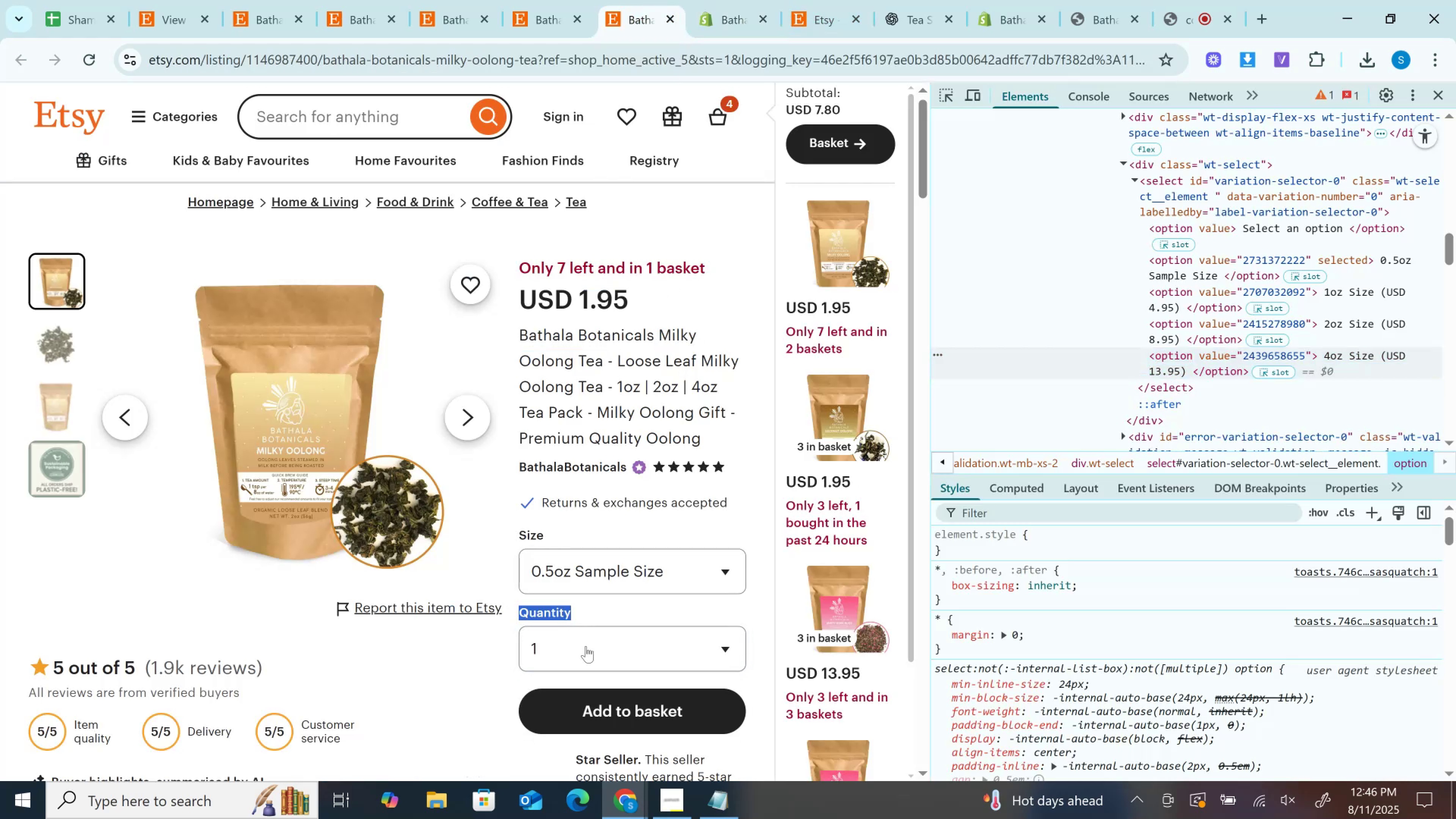 
left_click([586, 646])
 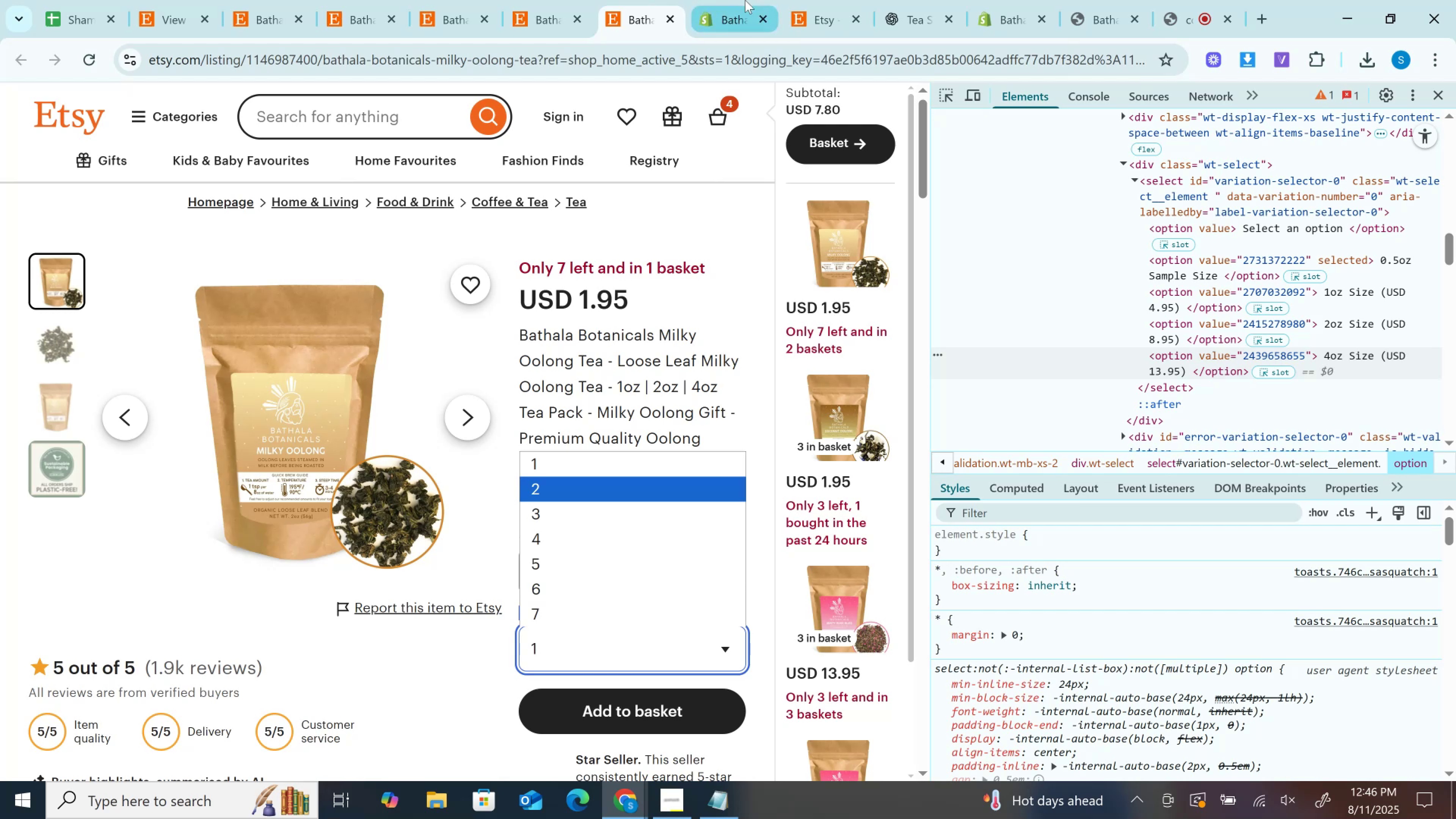 
left_click([745, 0])
 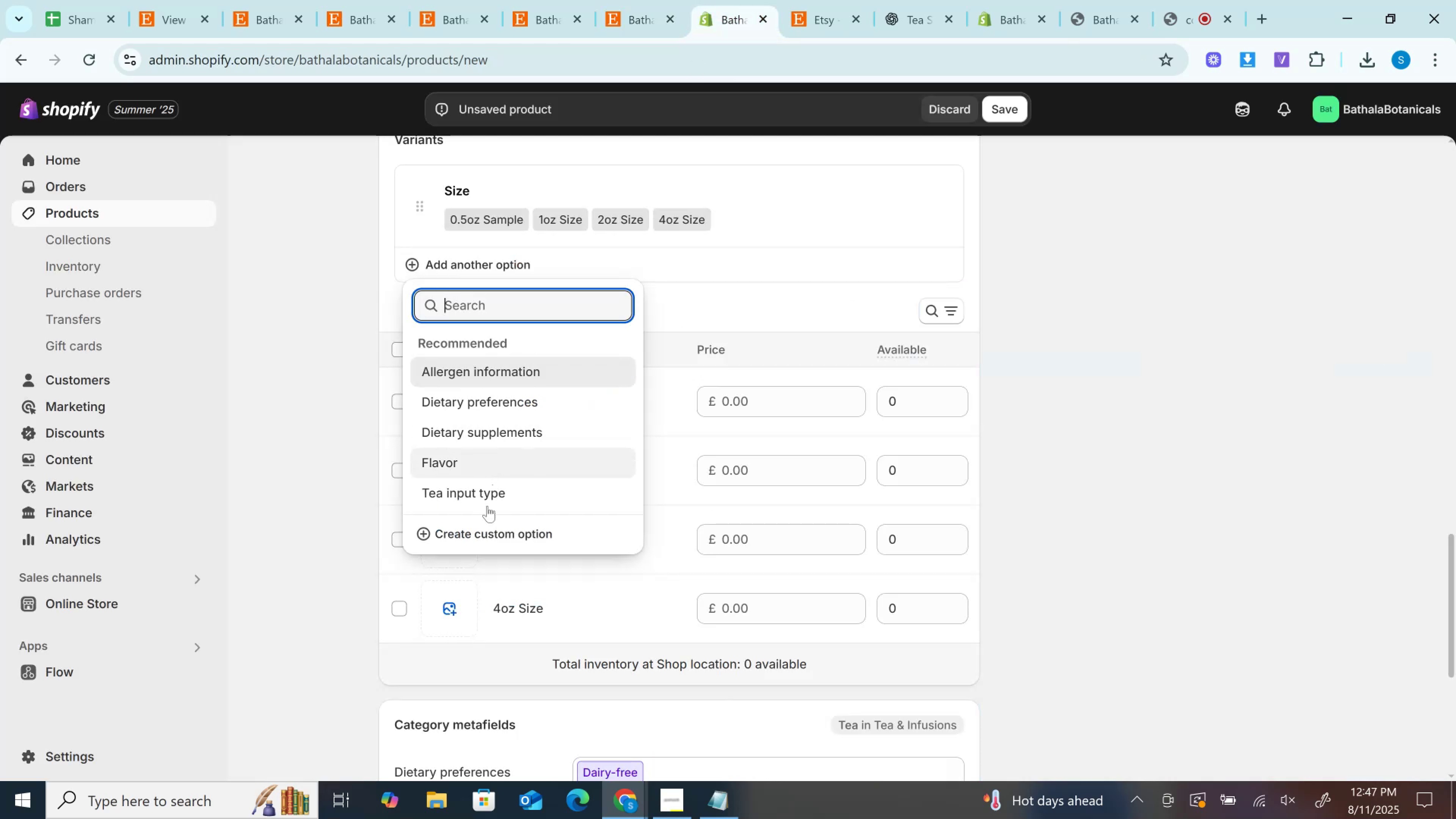 
left_click([480, 541])
 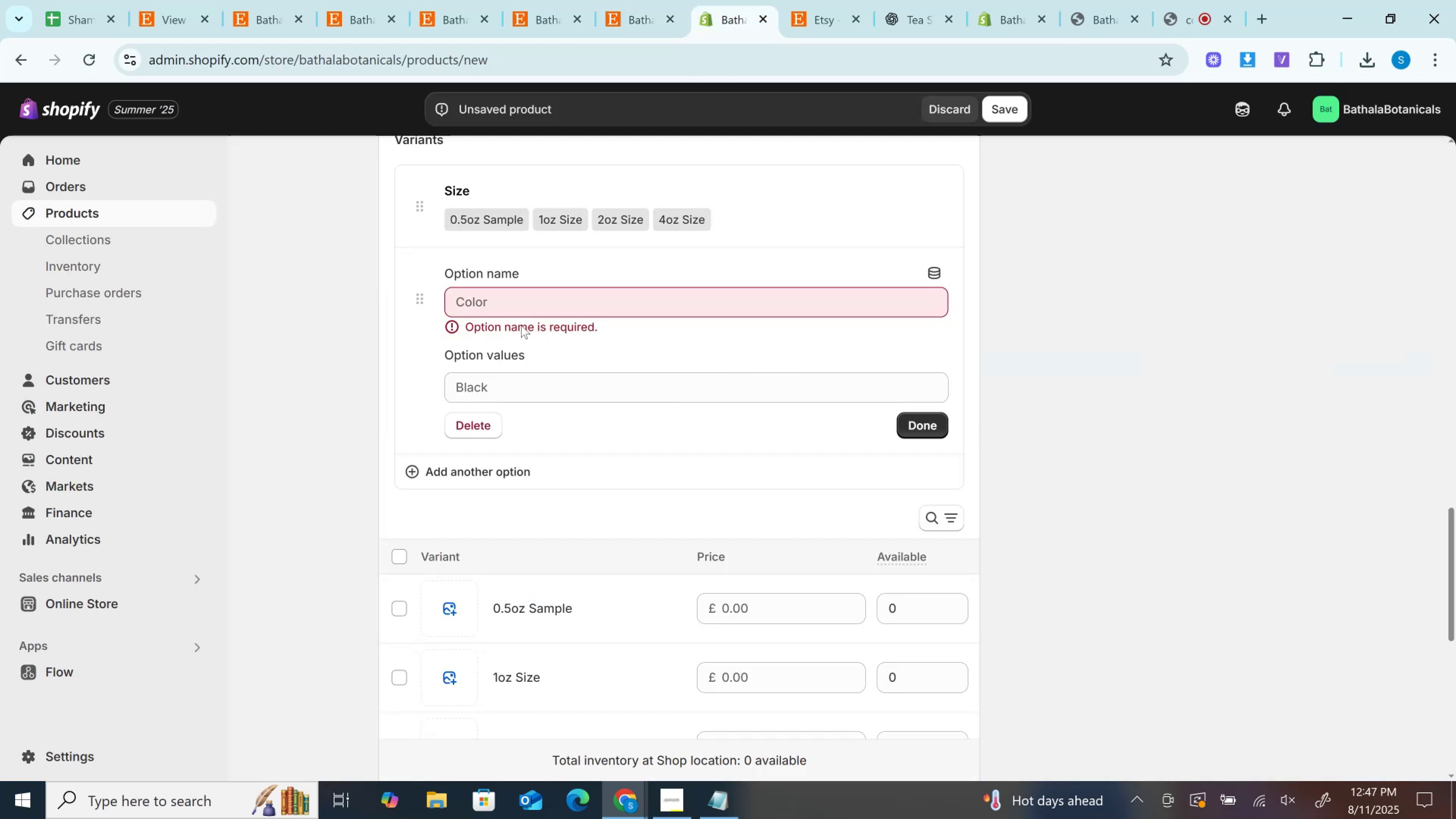 
key(Control+ControlLeft)
 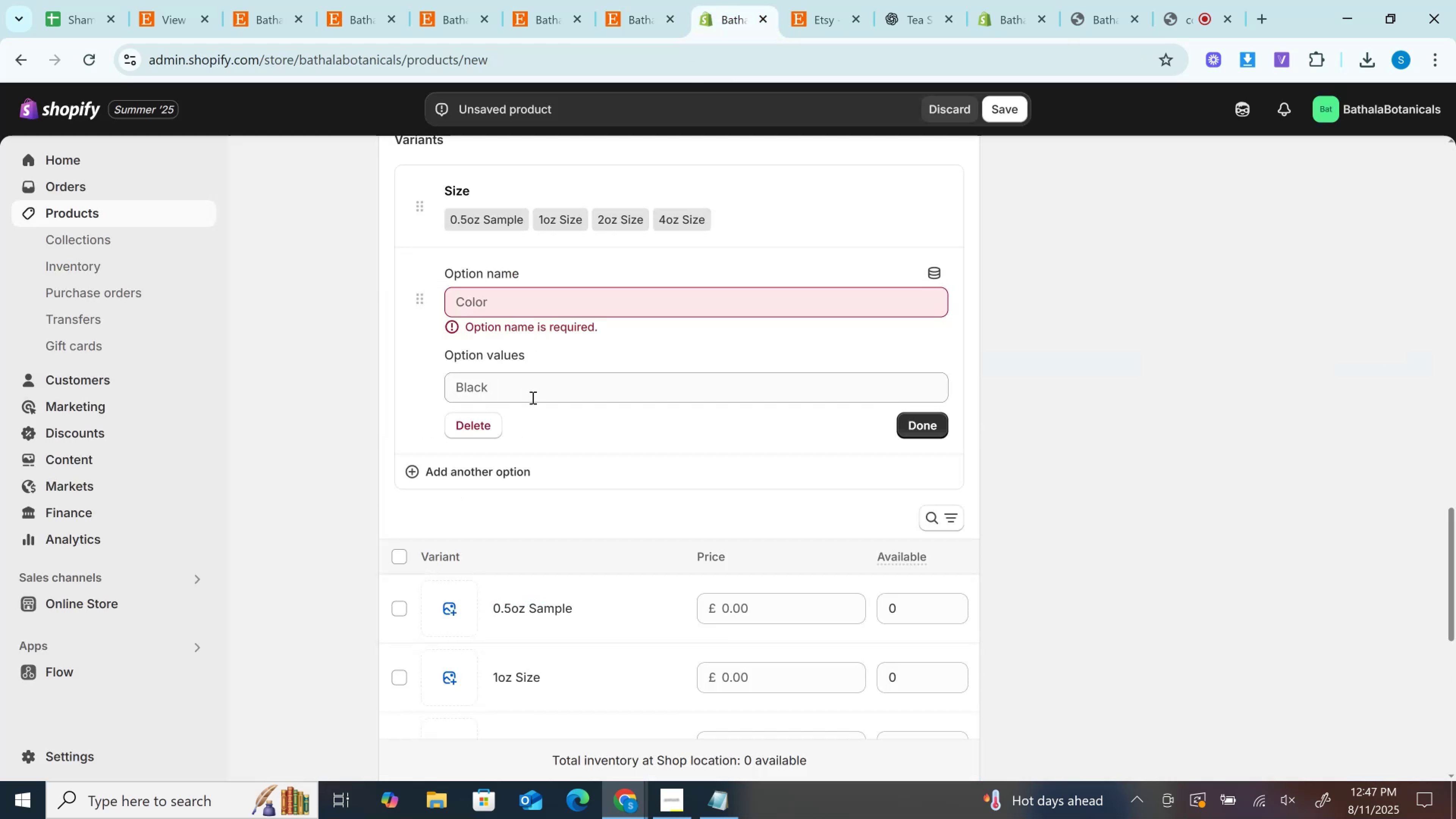 
left_click([532, 397])
 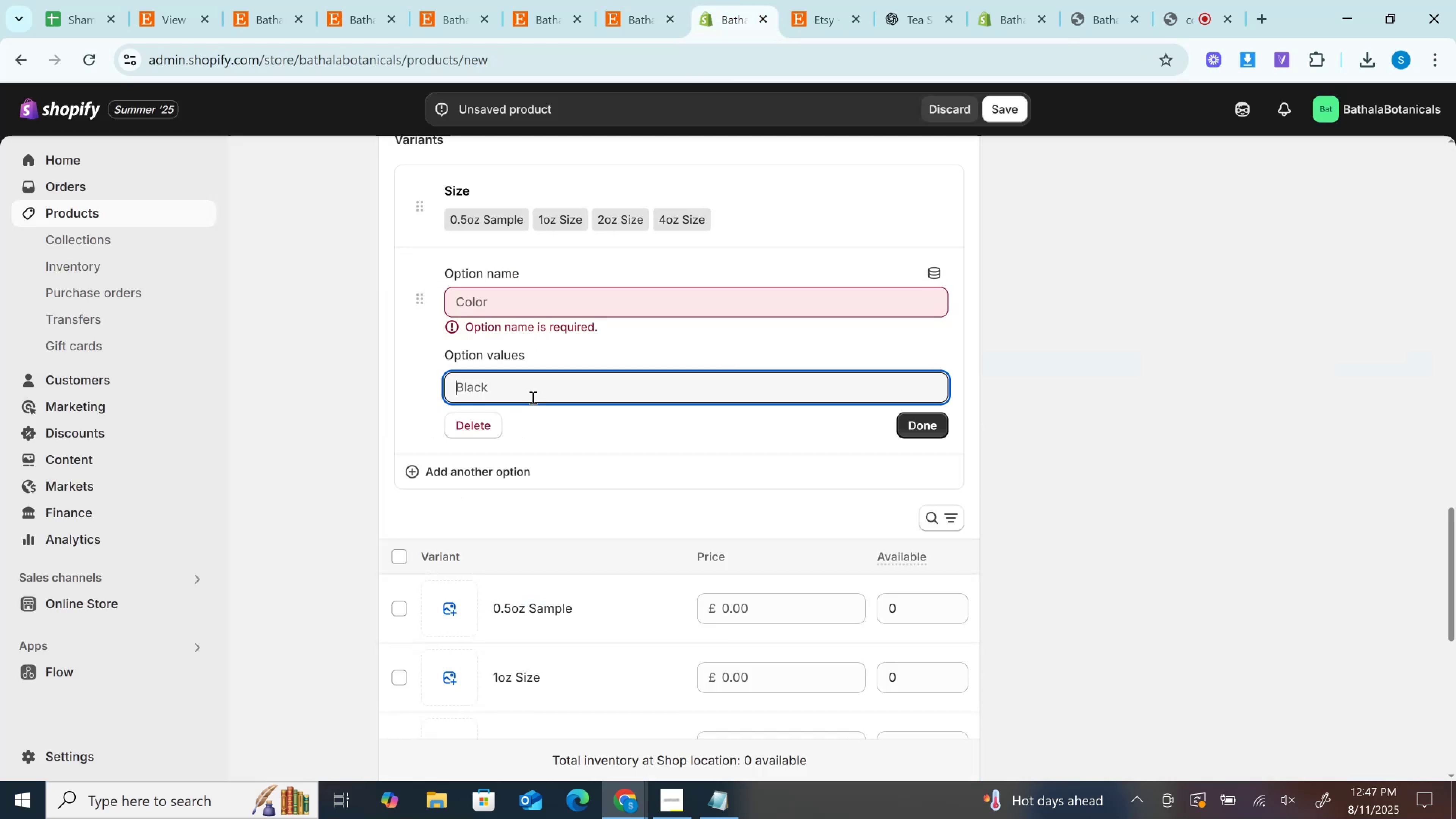 
key(Control+V)
 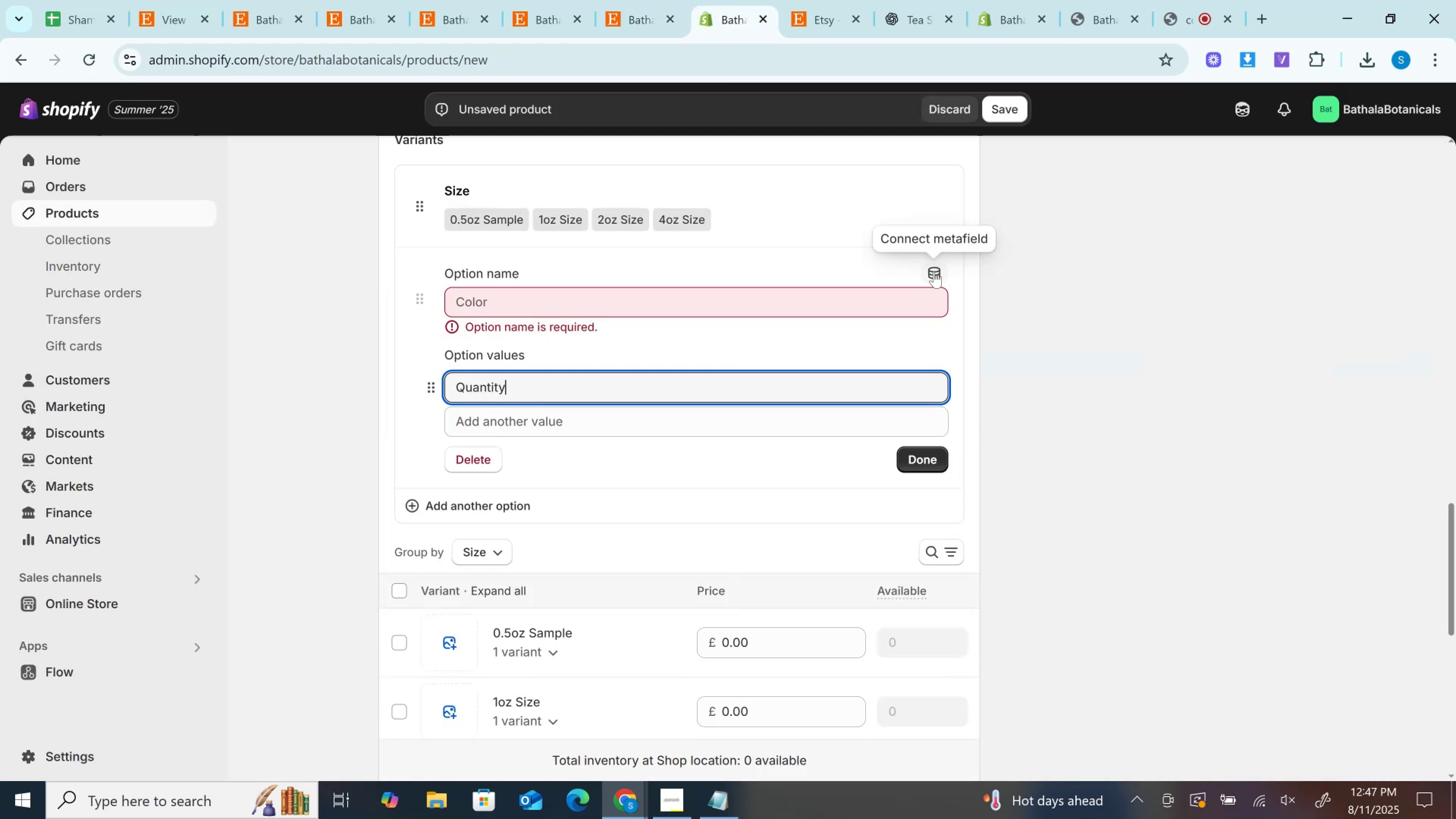 
left_click([934, 270])
 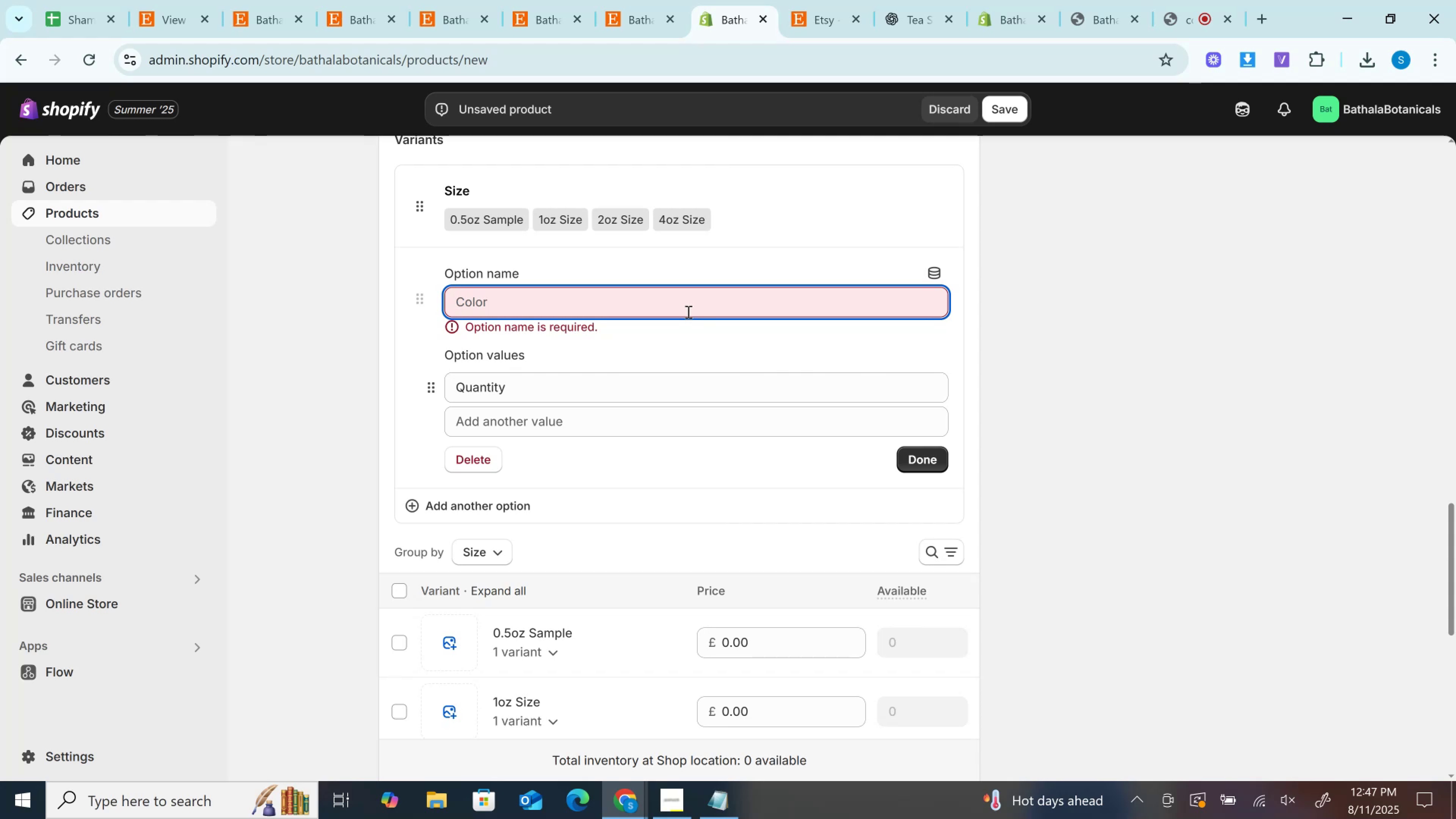 
key(Control+V)
 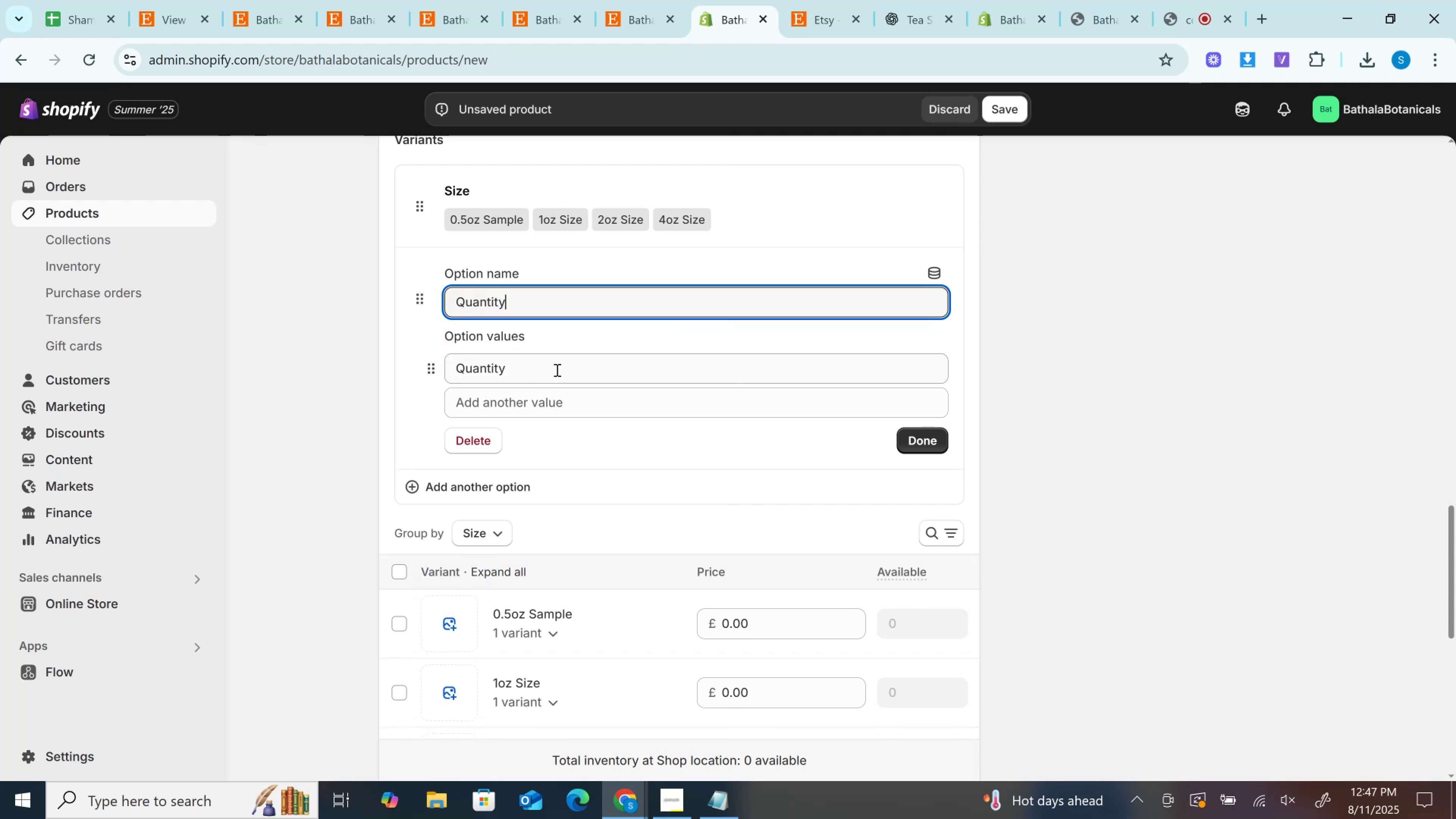 
left_click([556, 370])
 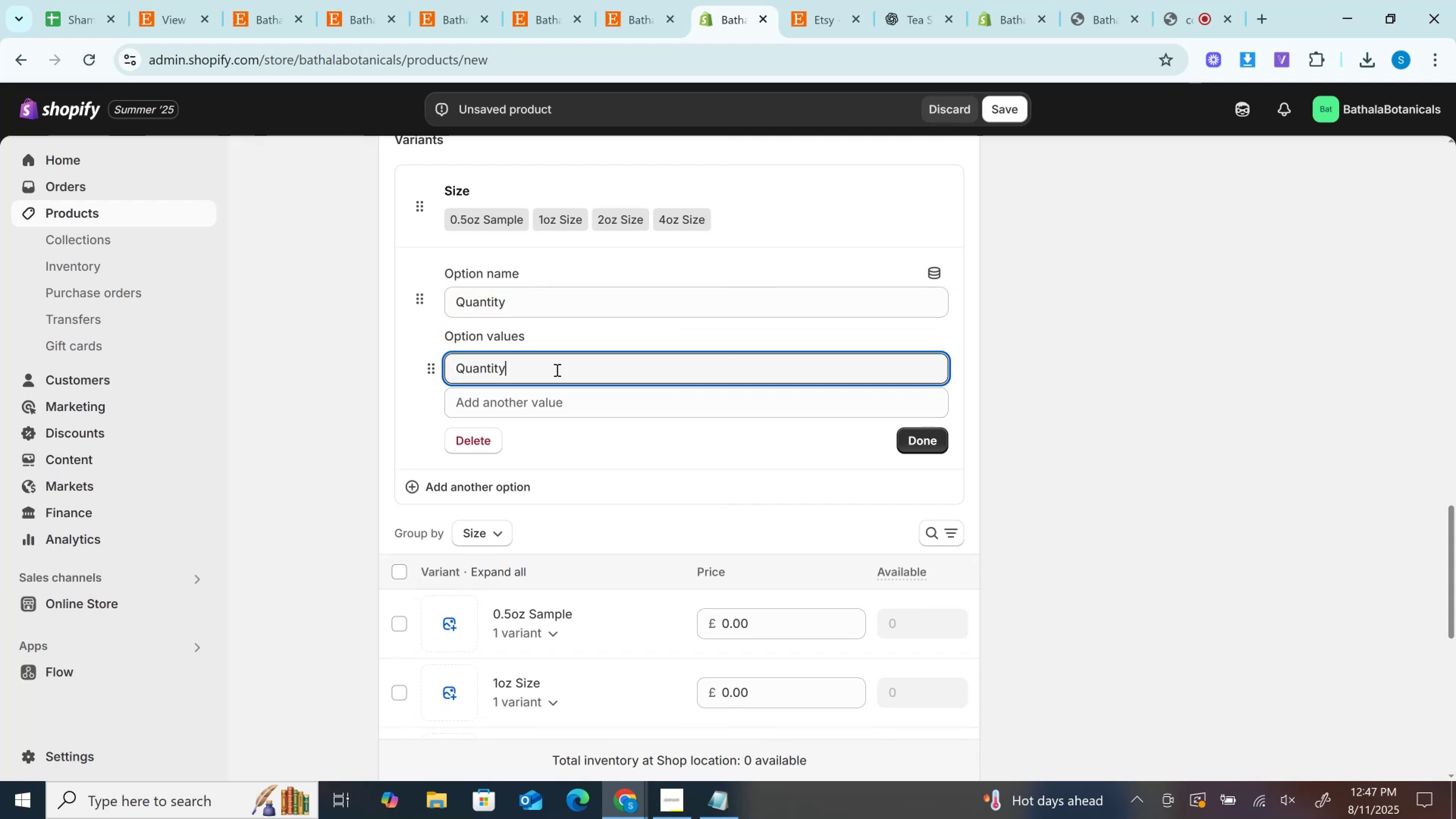 
key(Control+A)
 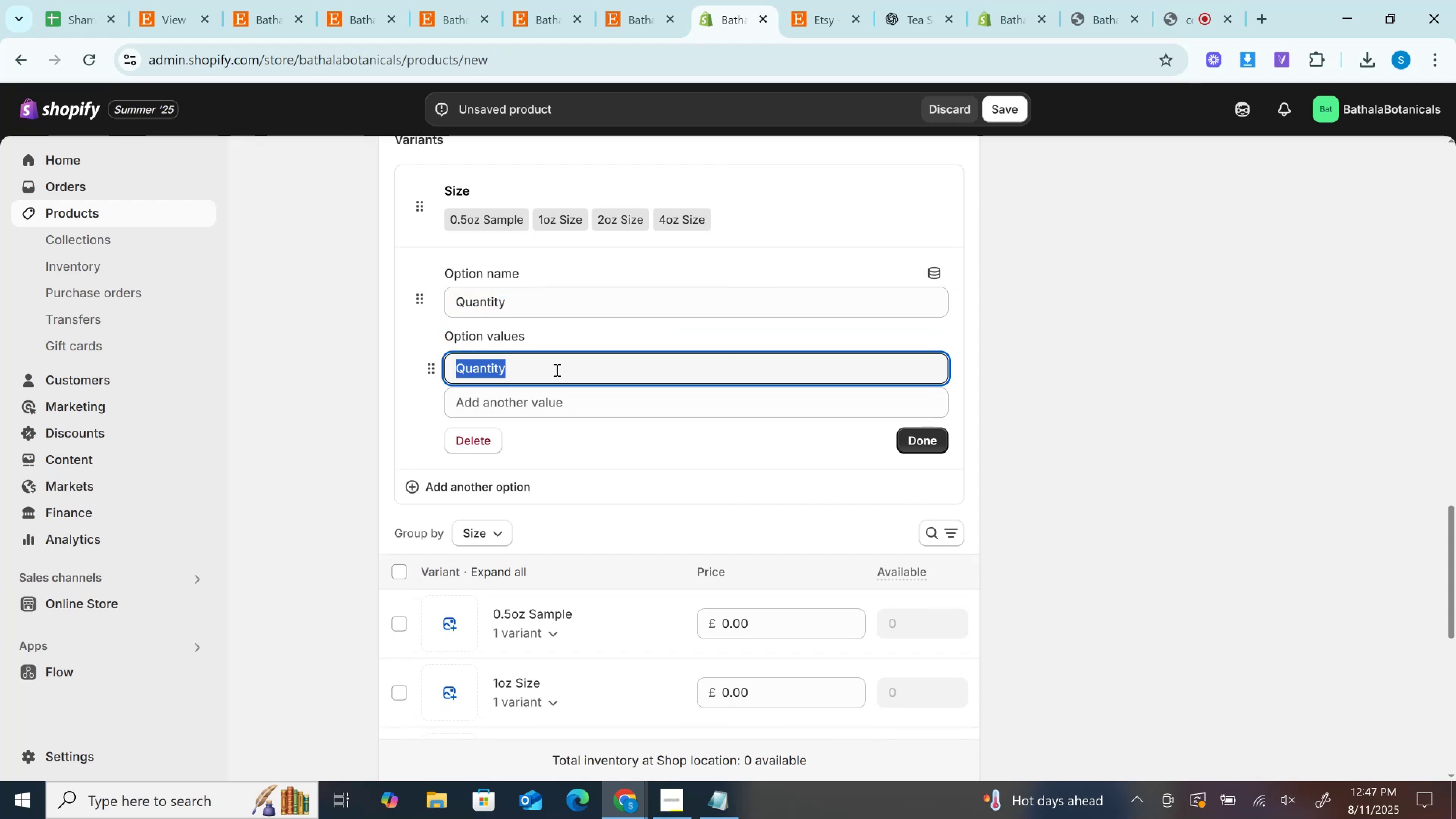 
key(Backspace)
 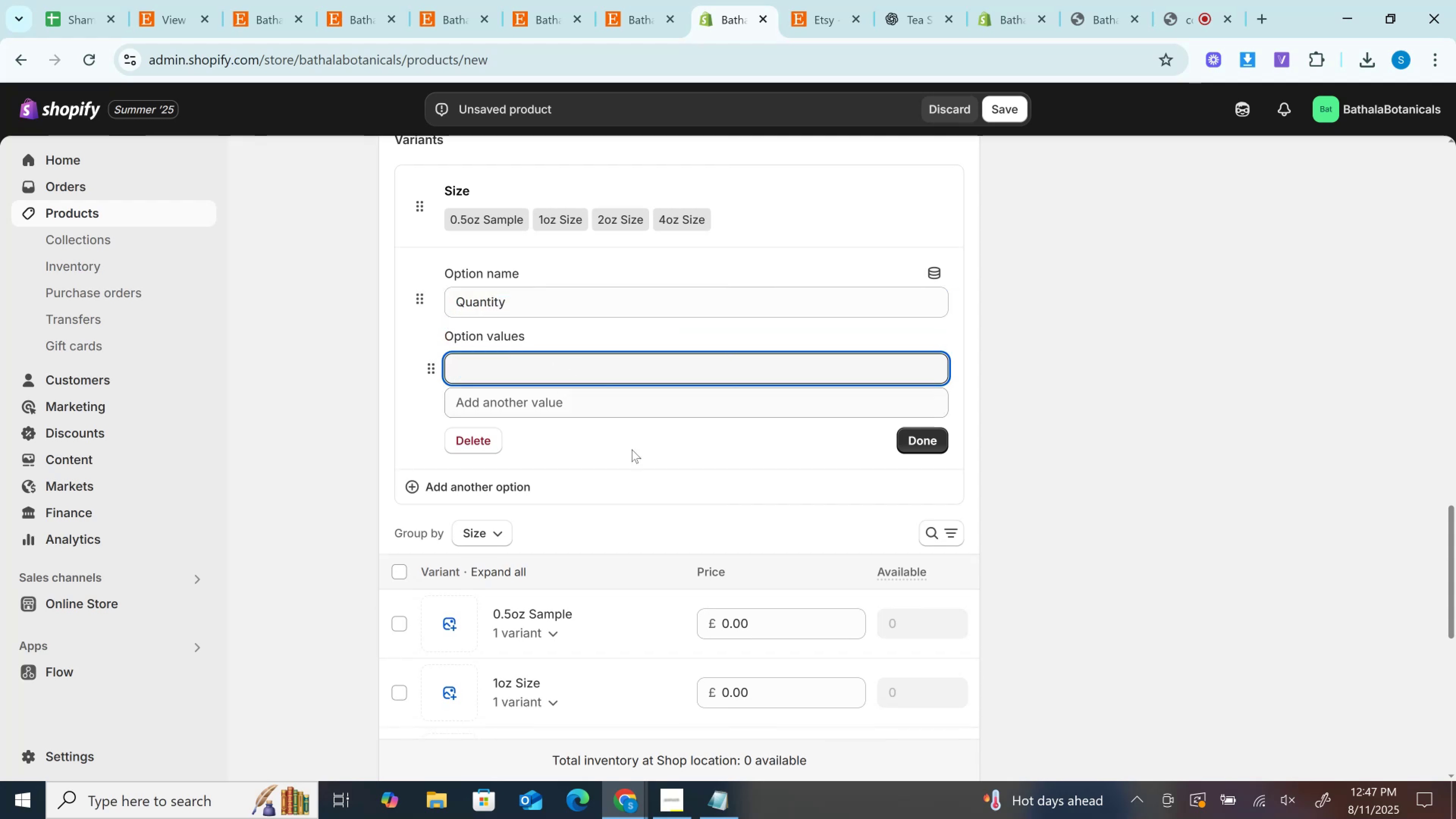 
left_click([639, 461])
 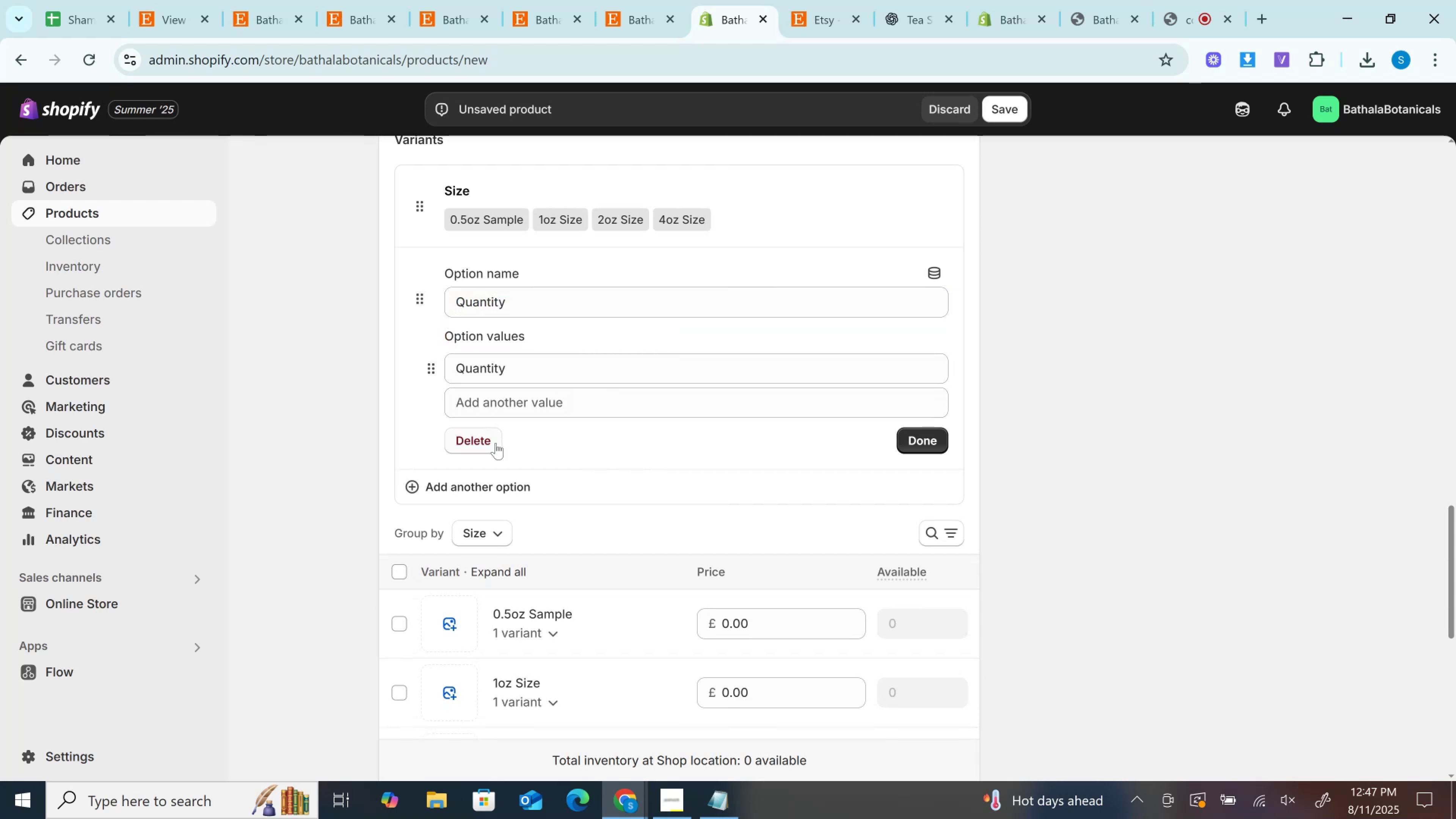 
left_click([496, 443])
 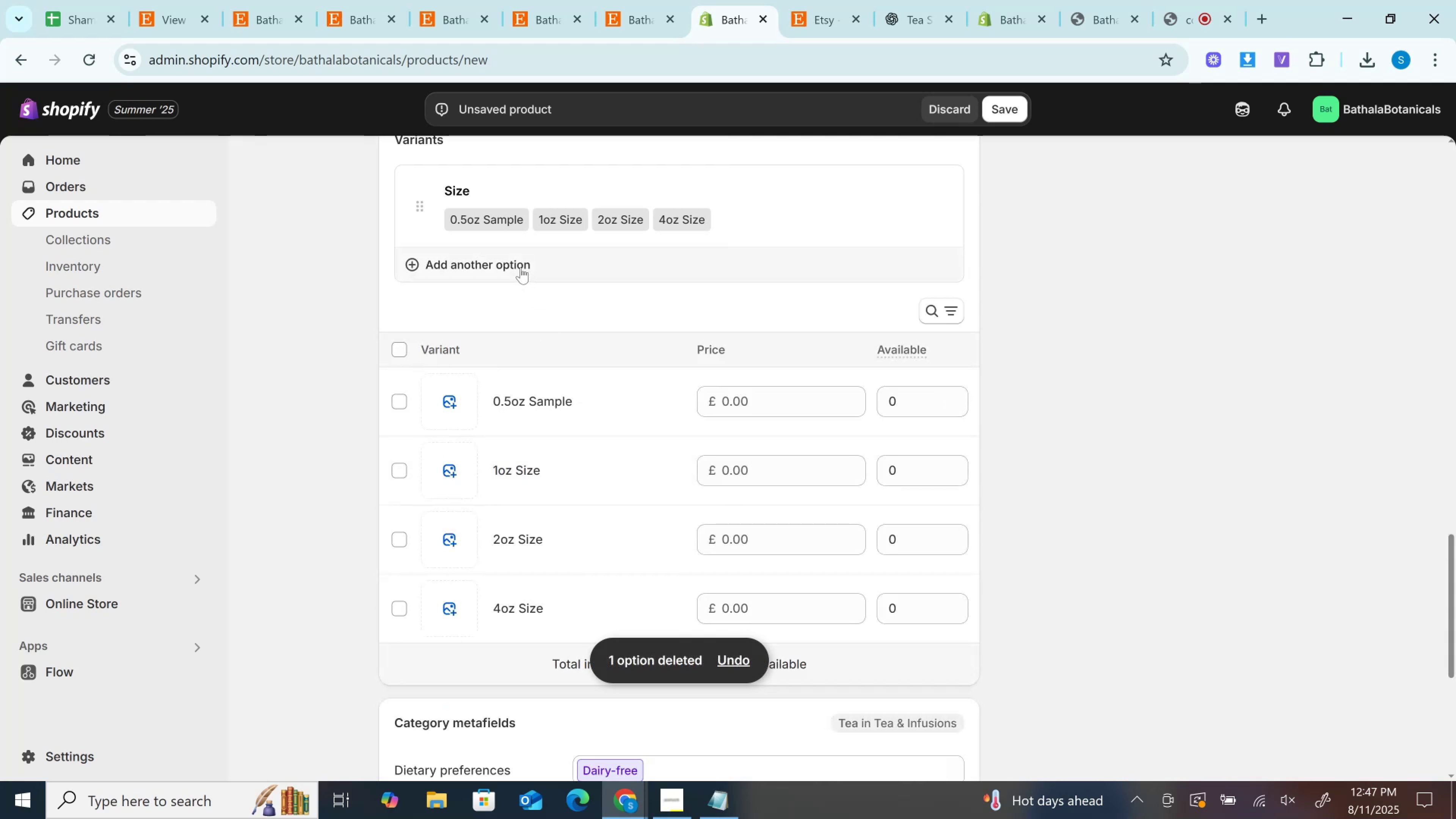 
left_click([519, 267])
 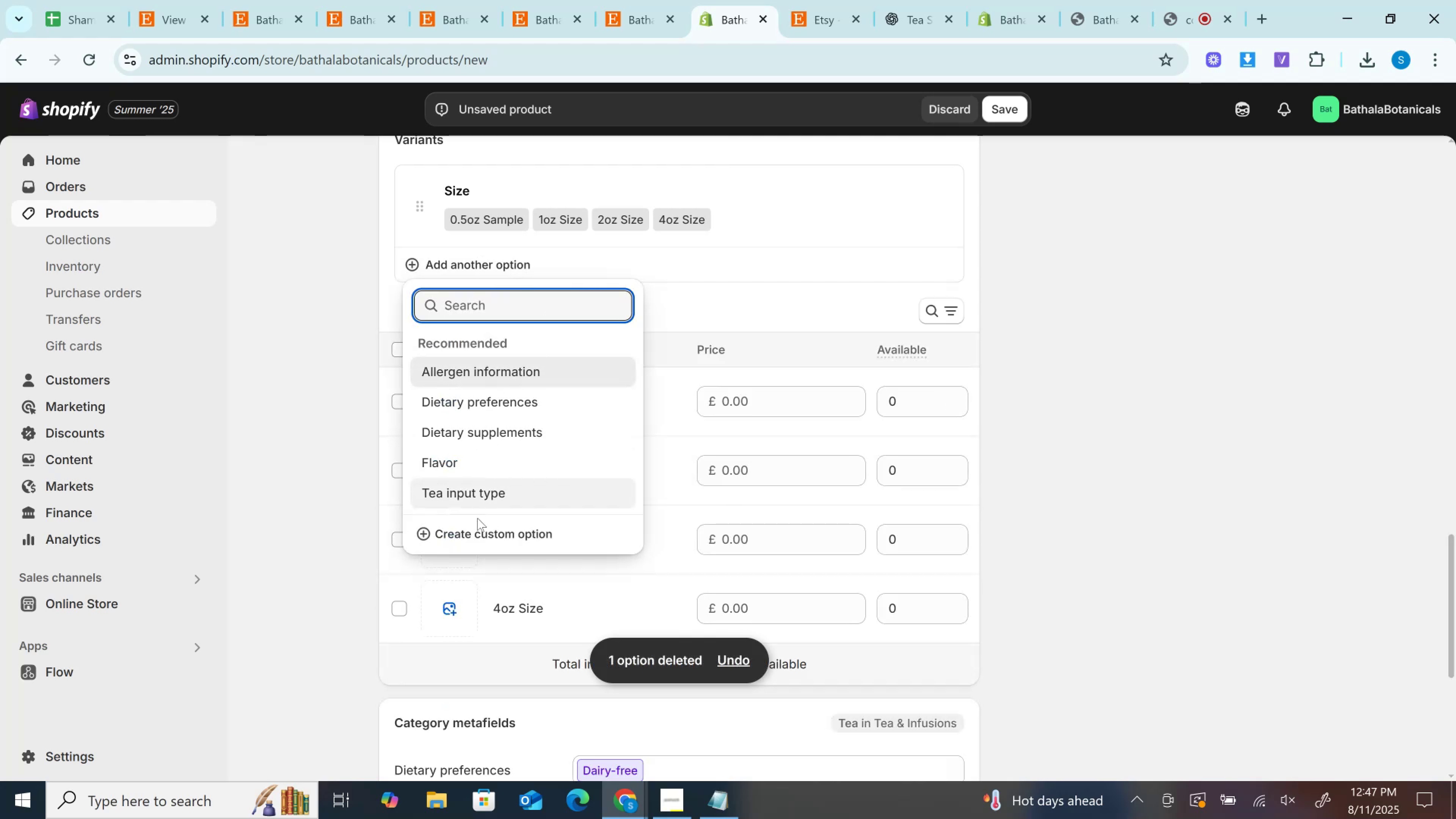 
left_click([477, 526])
 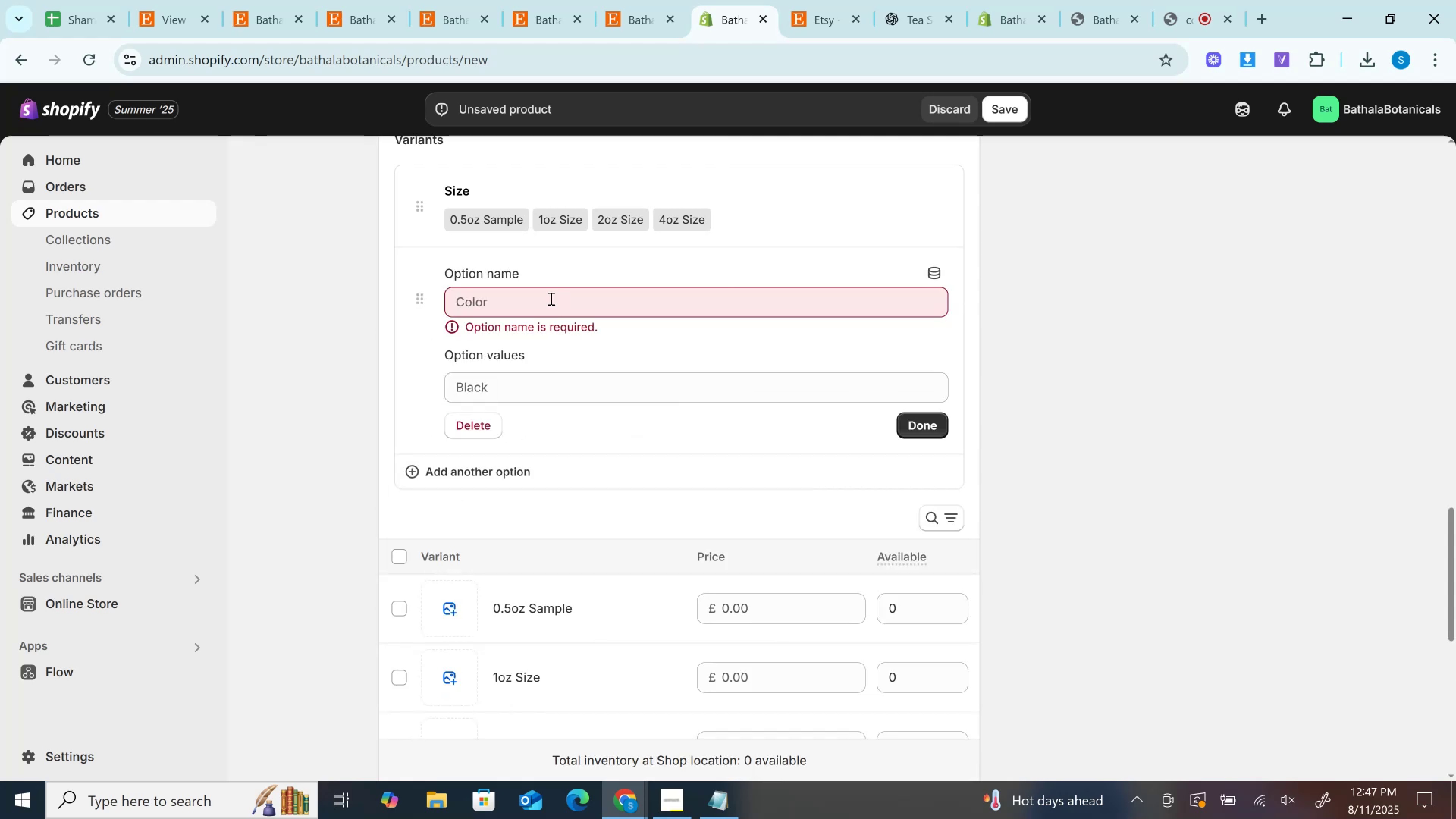 
left_click([550, 298])
 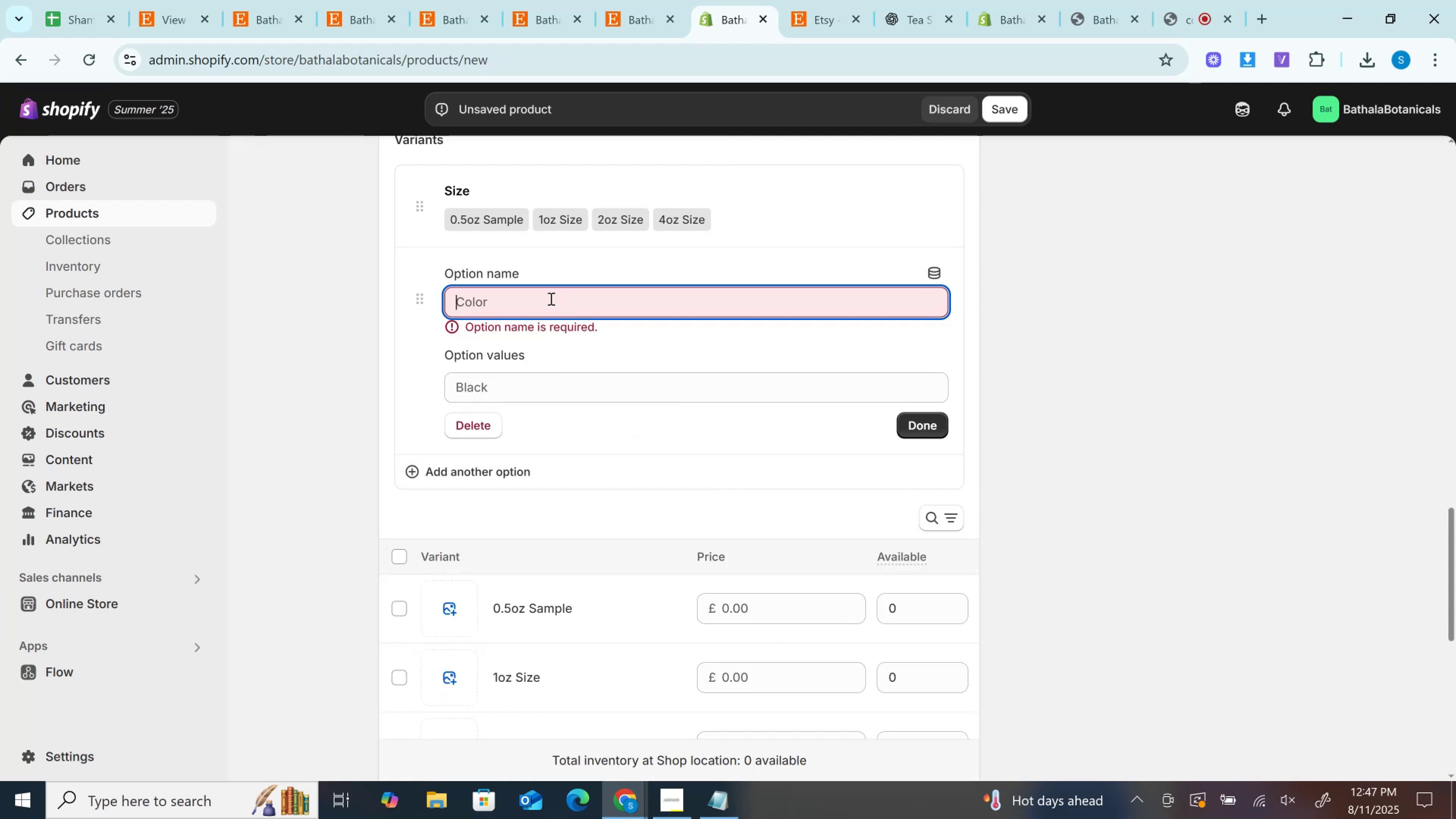 
key(Control+V)
 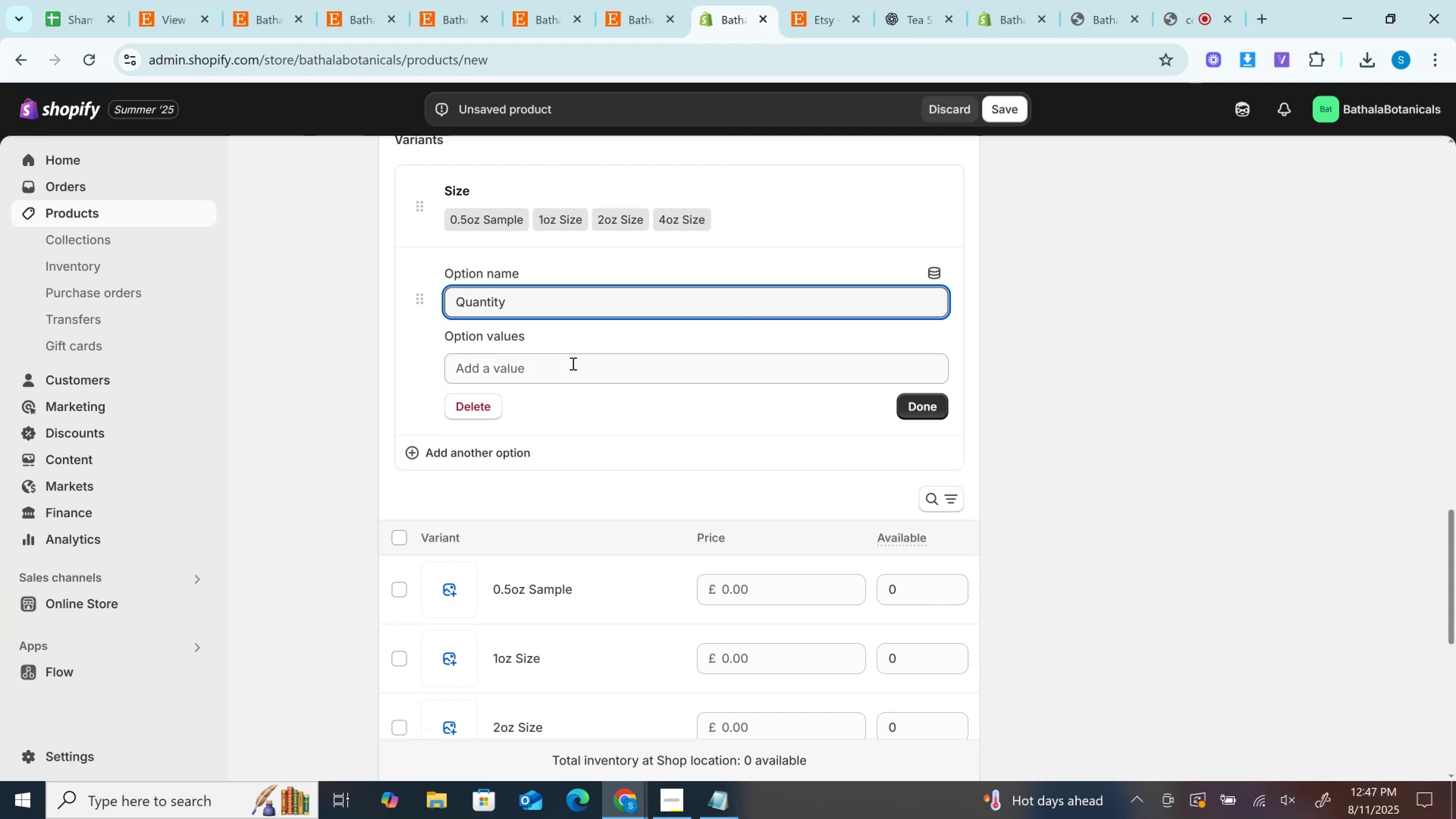 
left_click([572, 367])
 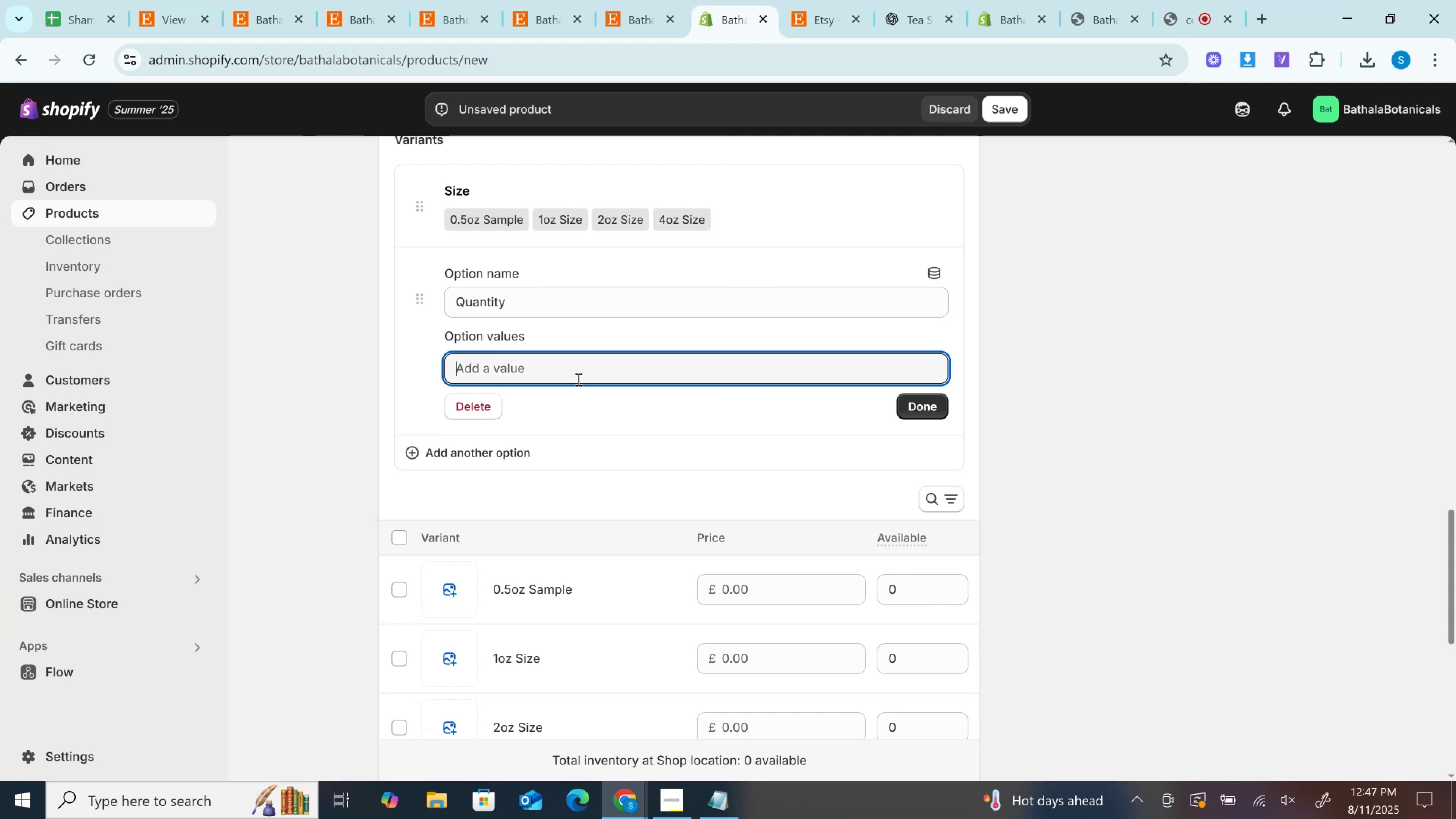 
key(1)
 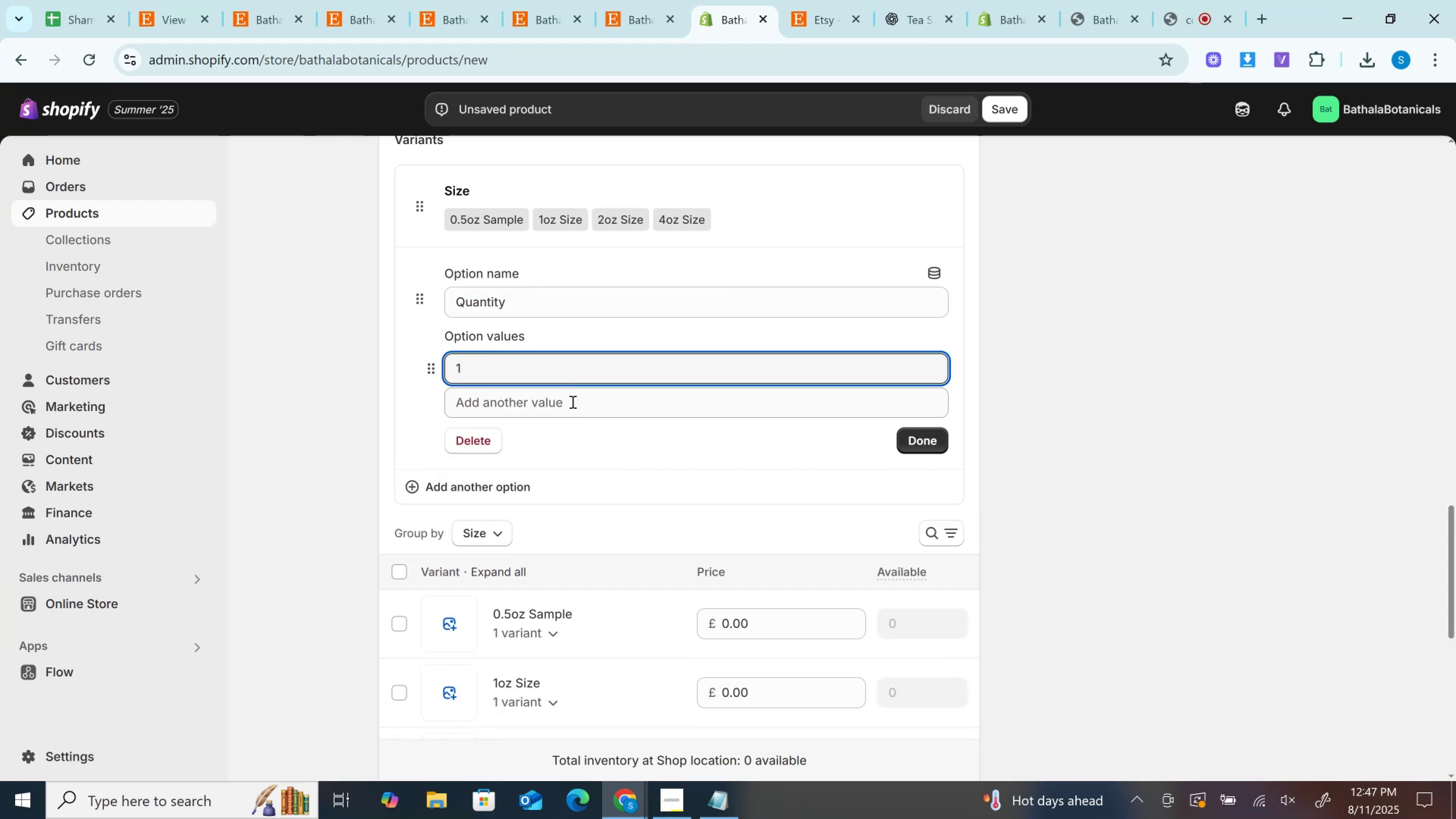 
left_click([572, 402])
 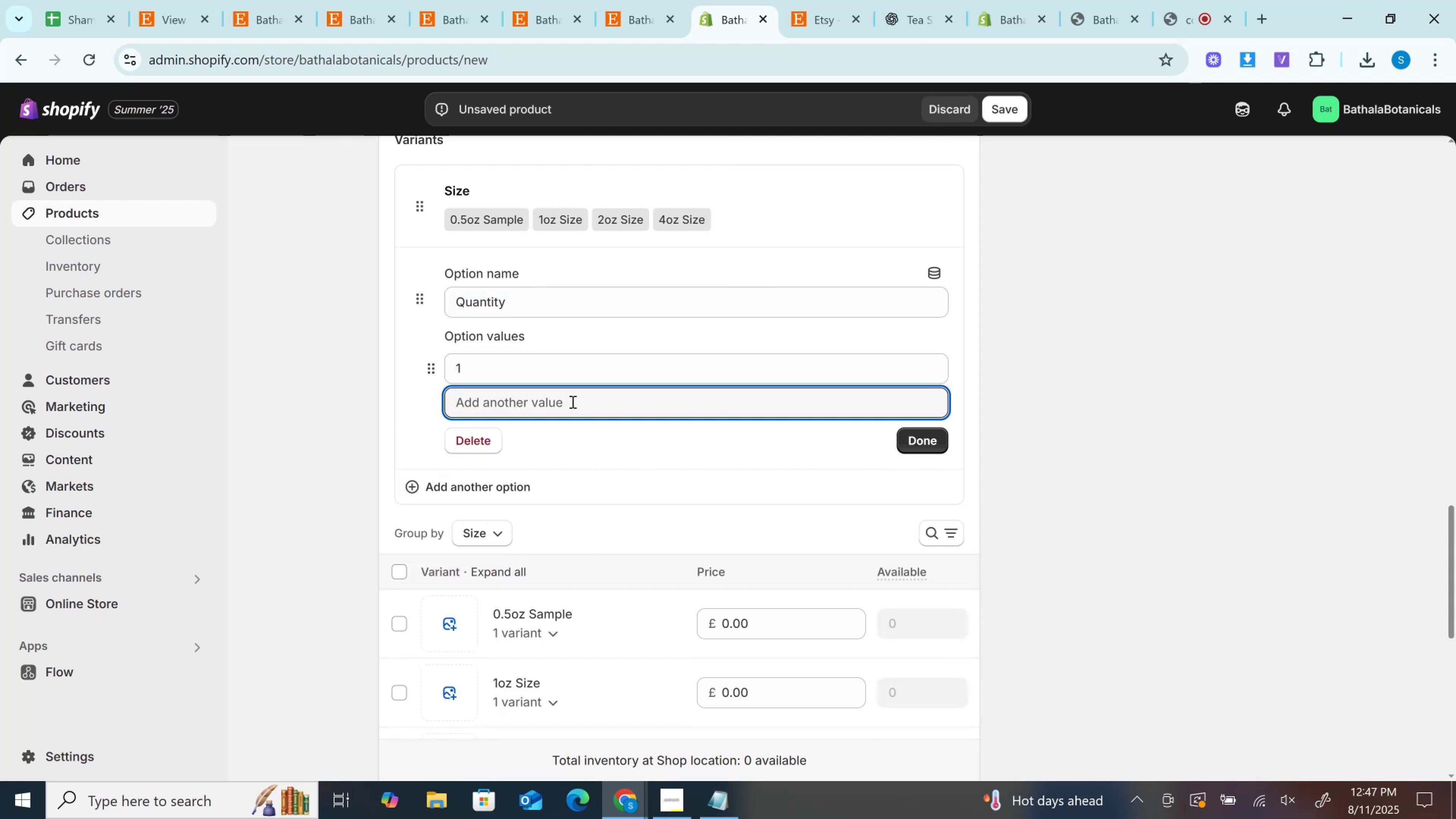 
left_click([572, 402])
 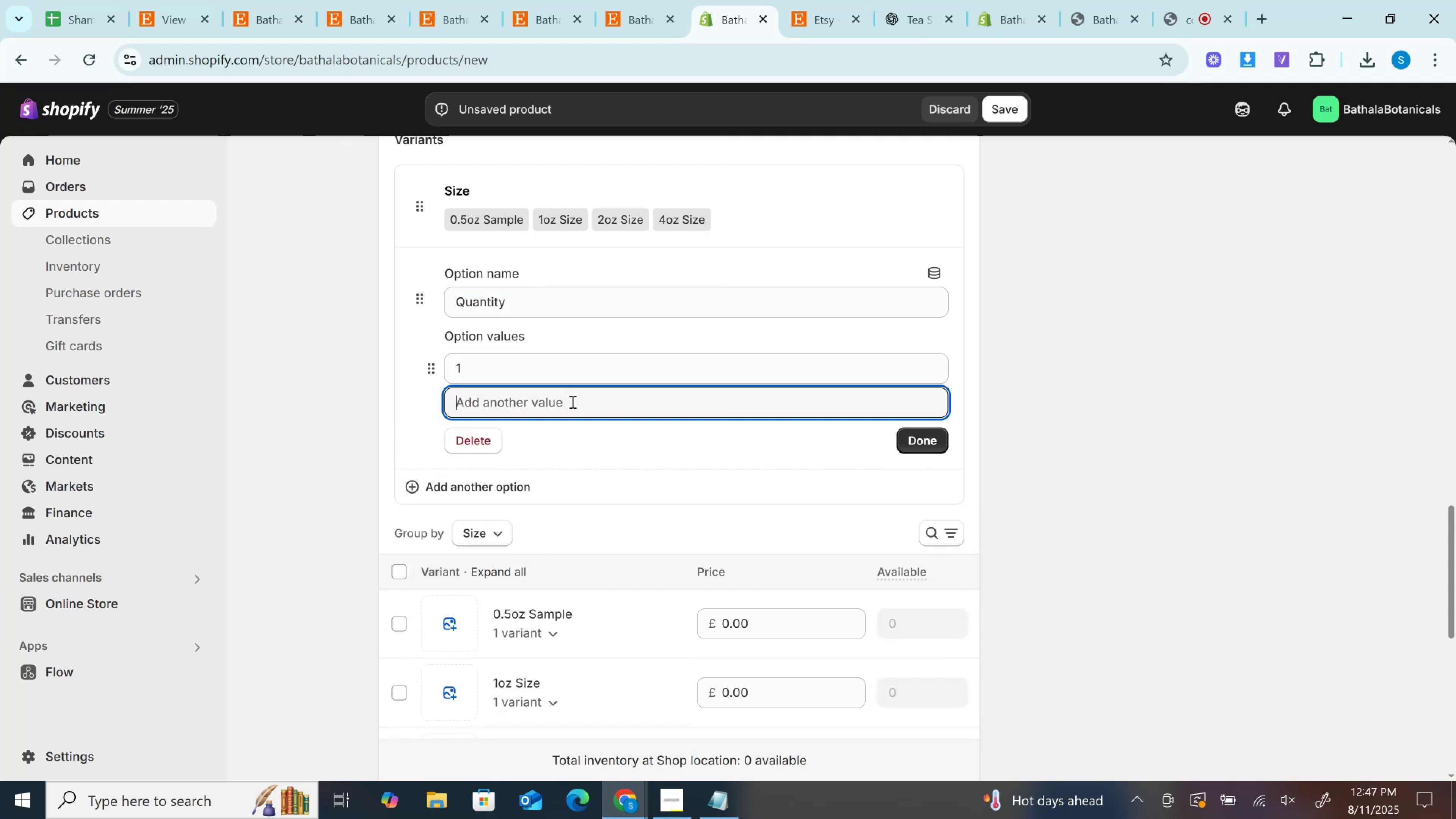 
type(23)
 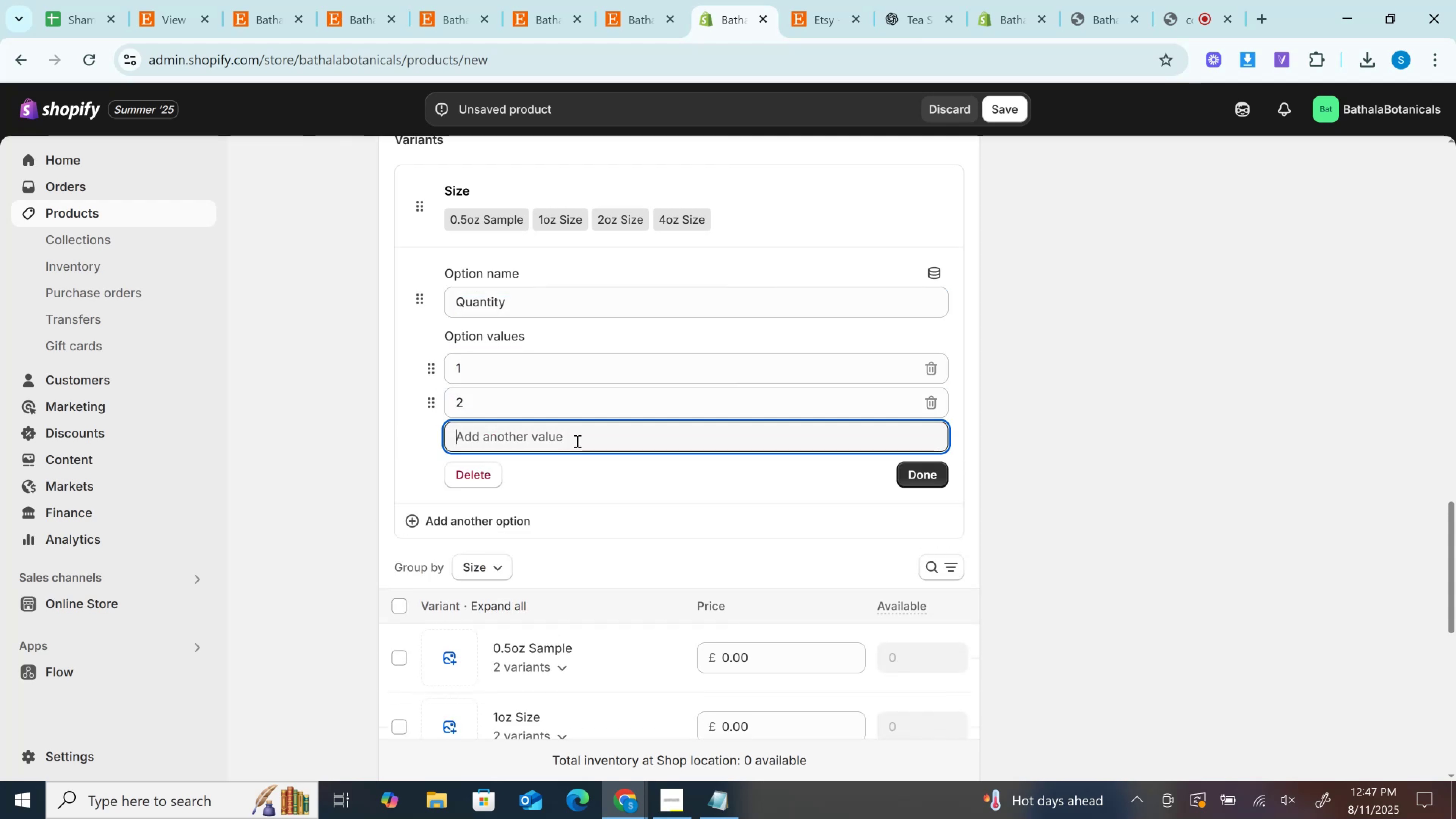 
left_click([576, 441])
 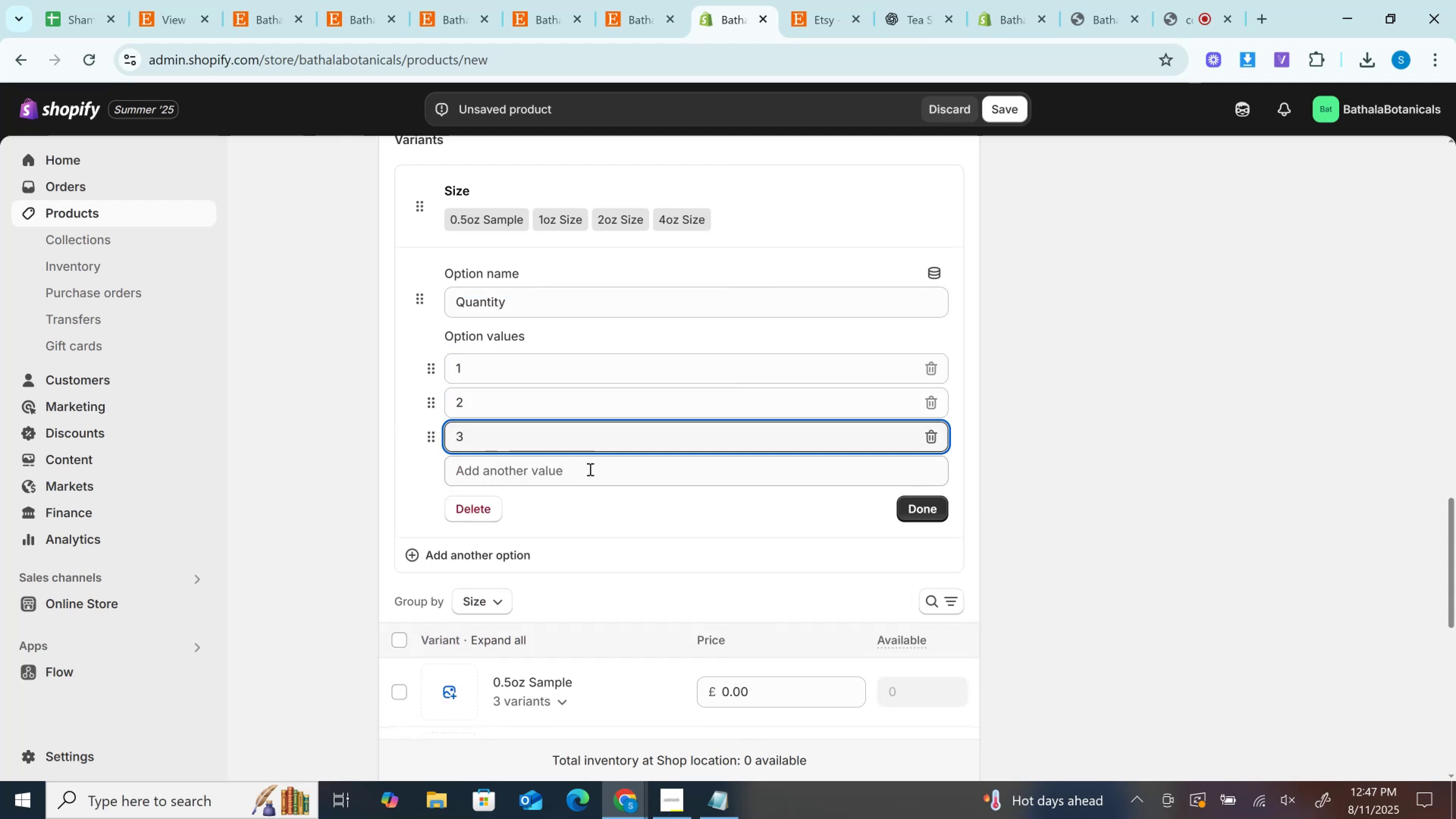 
left_click([589, 469])
 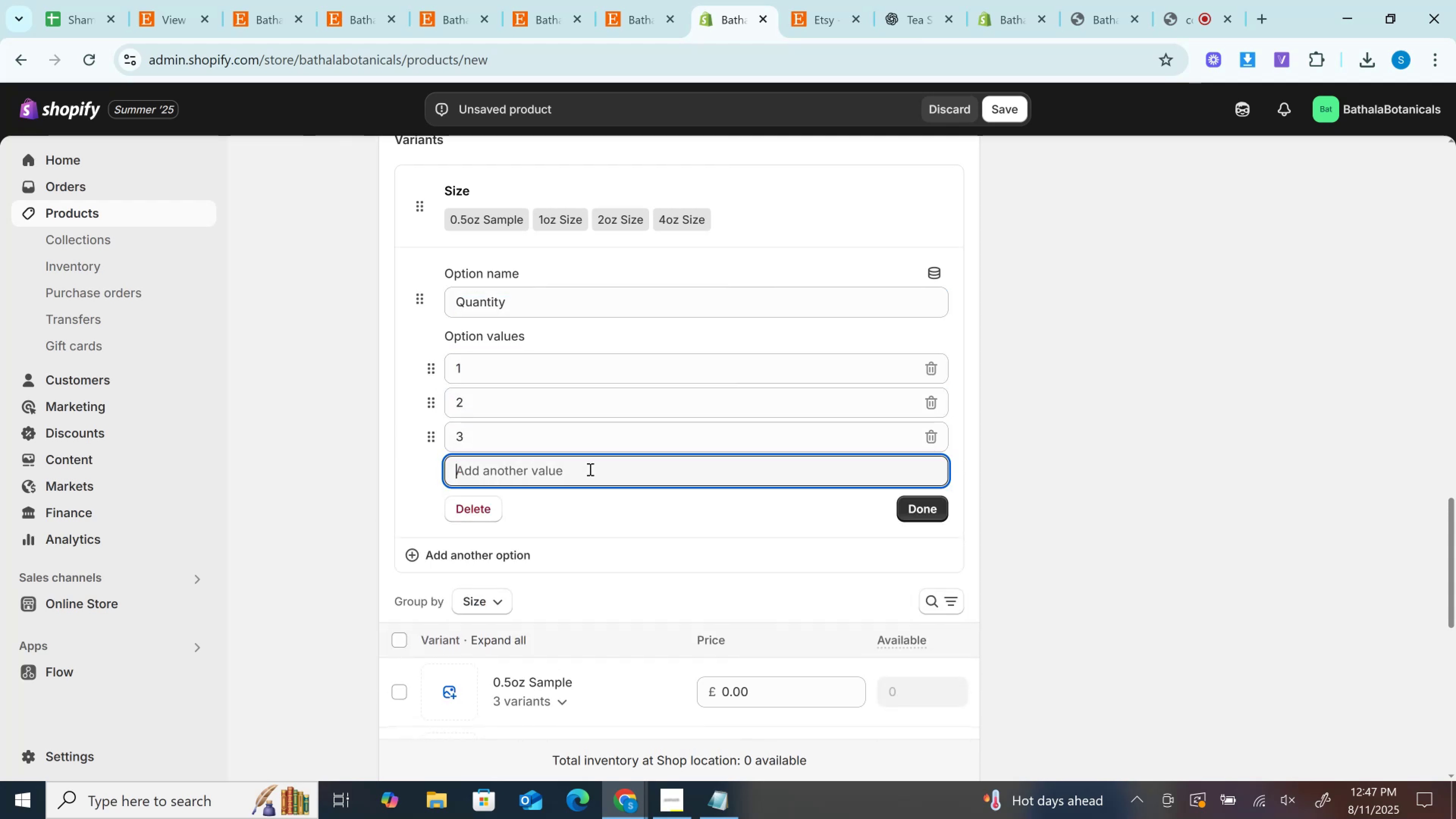 
key(4)
 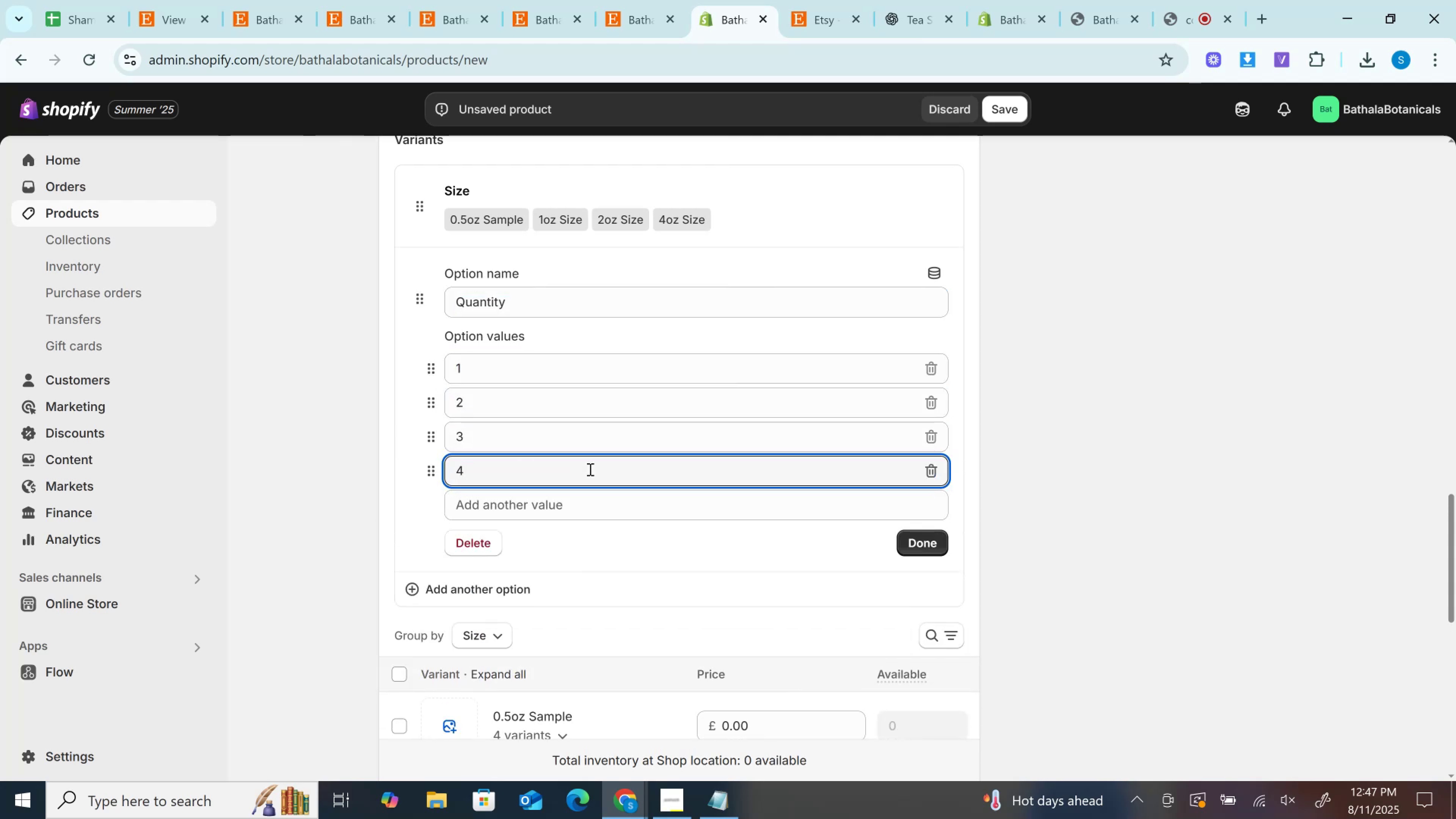 
left_click([589, 469])
 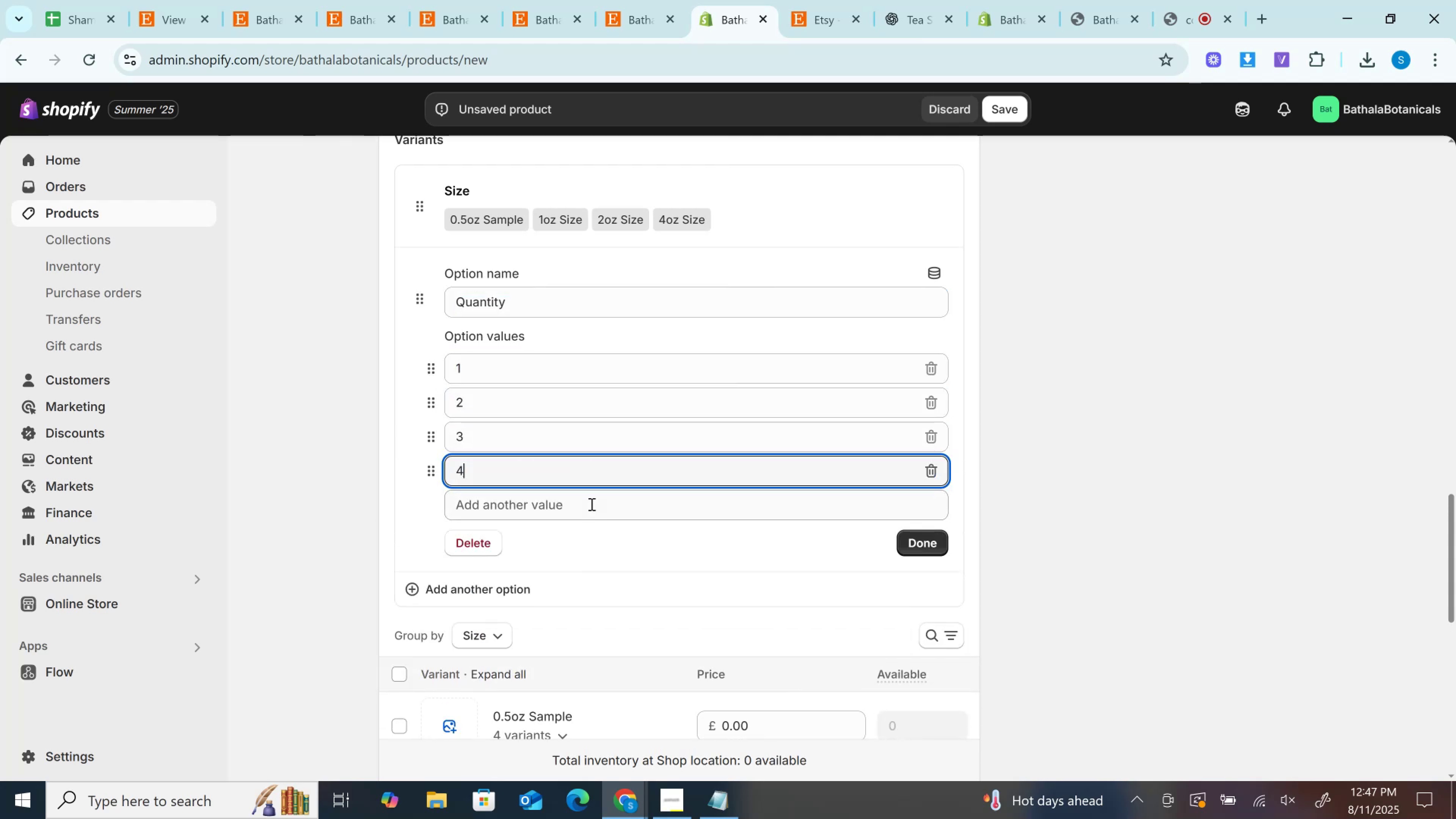 
left_click([591, 504])
 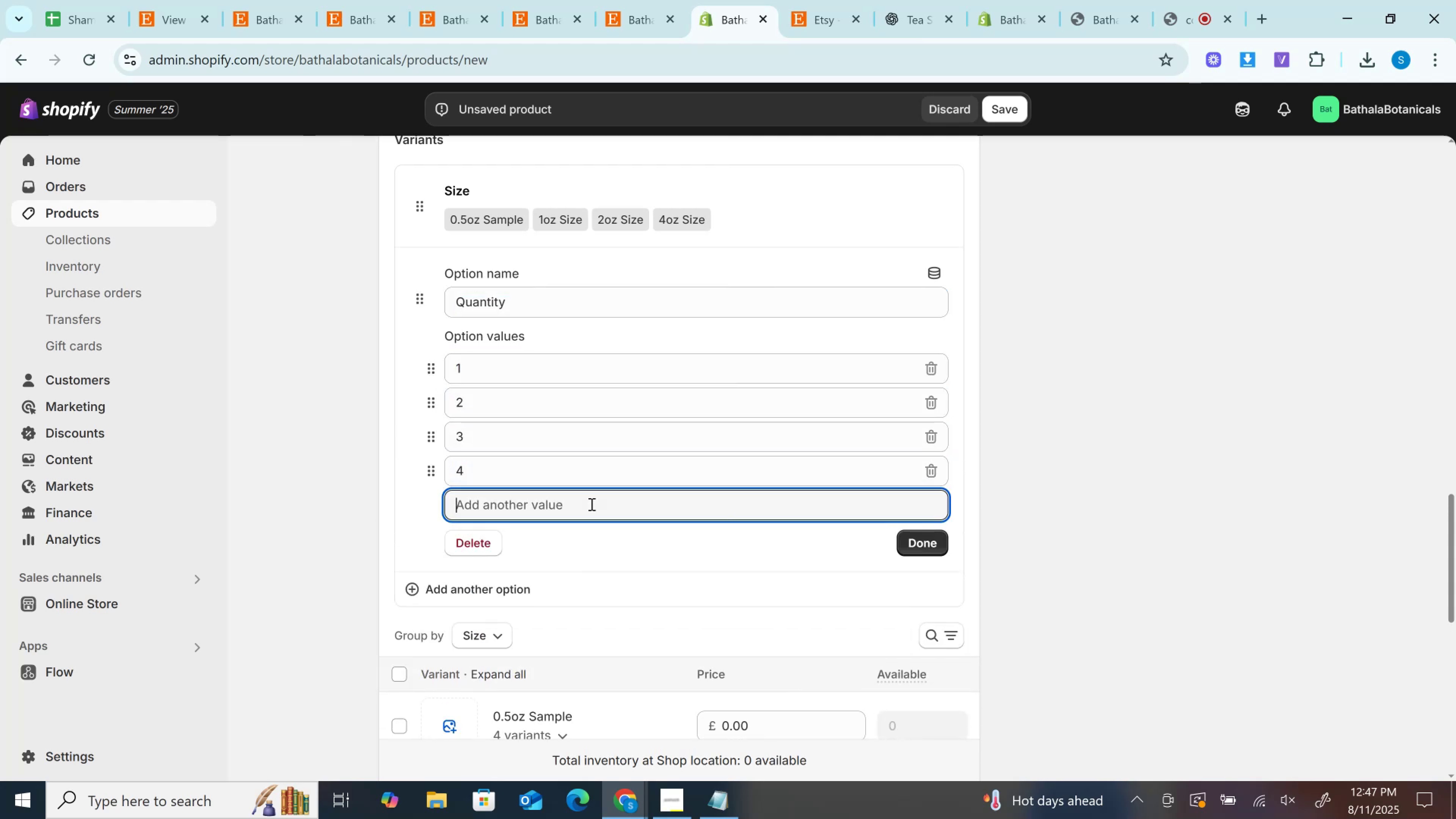 
key(5)
 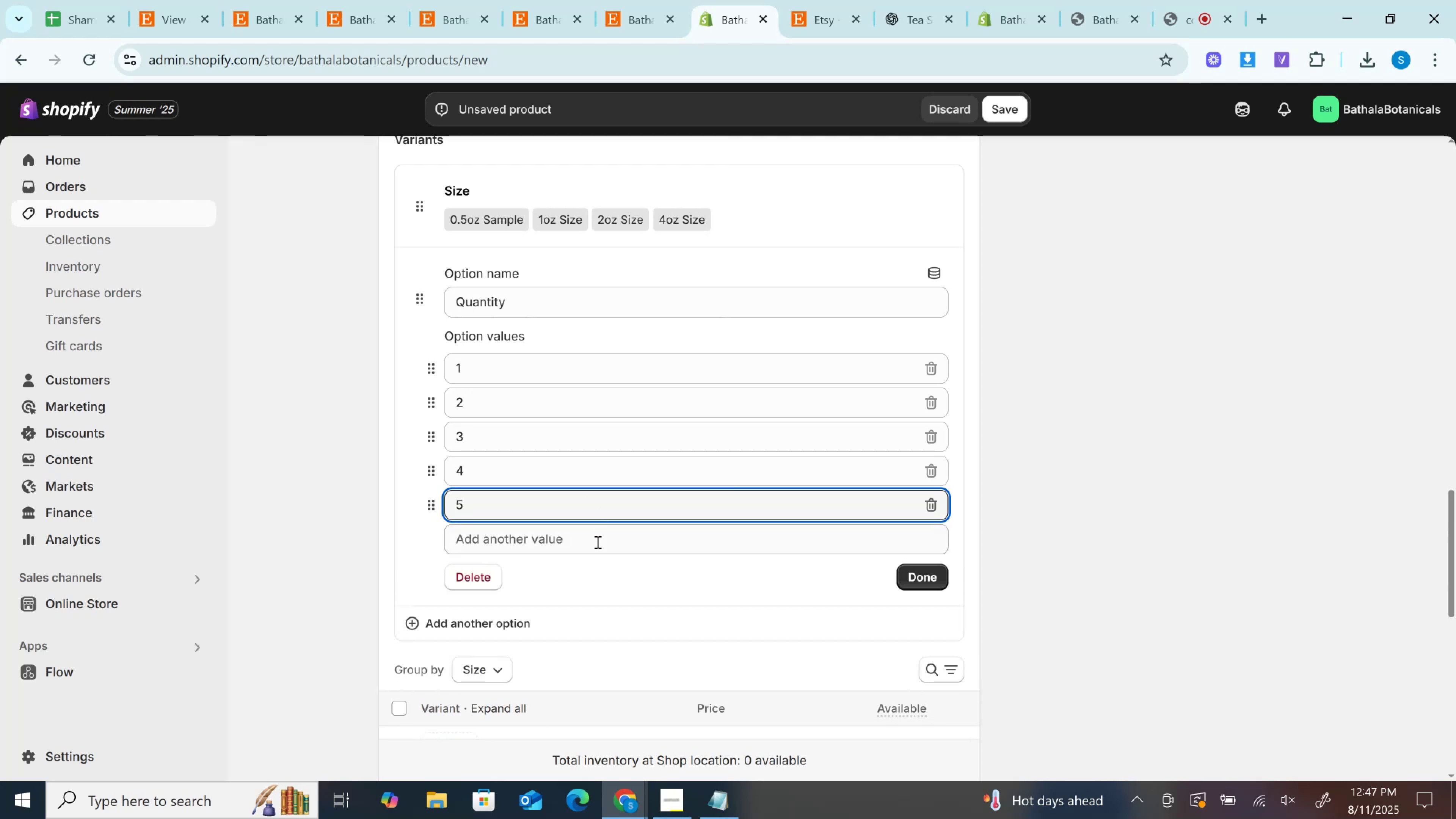 
left_click([597, 542])
 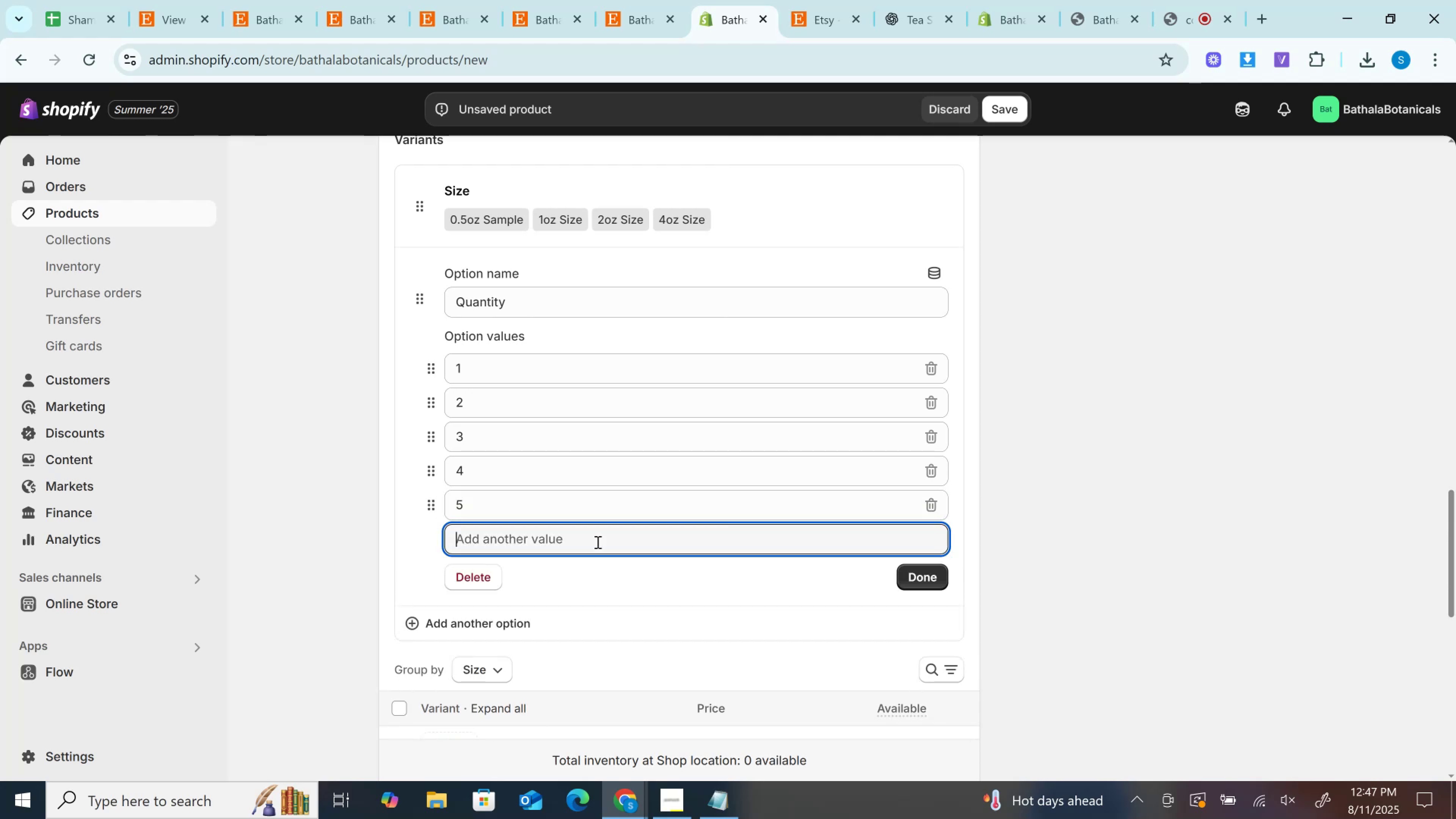 
key(6)
 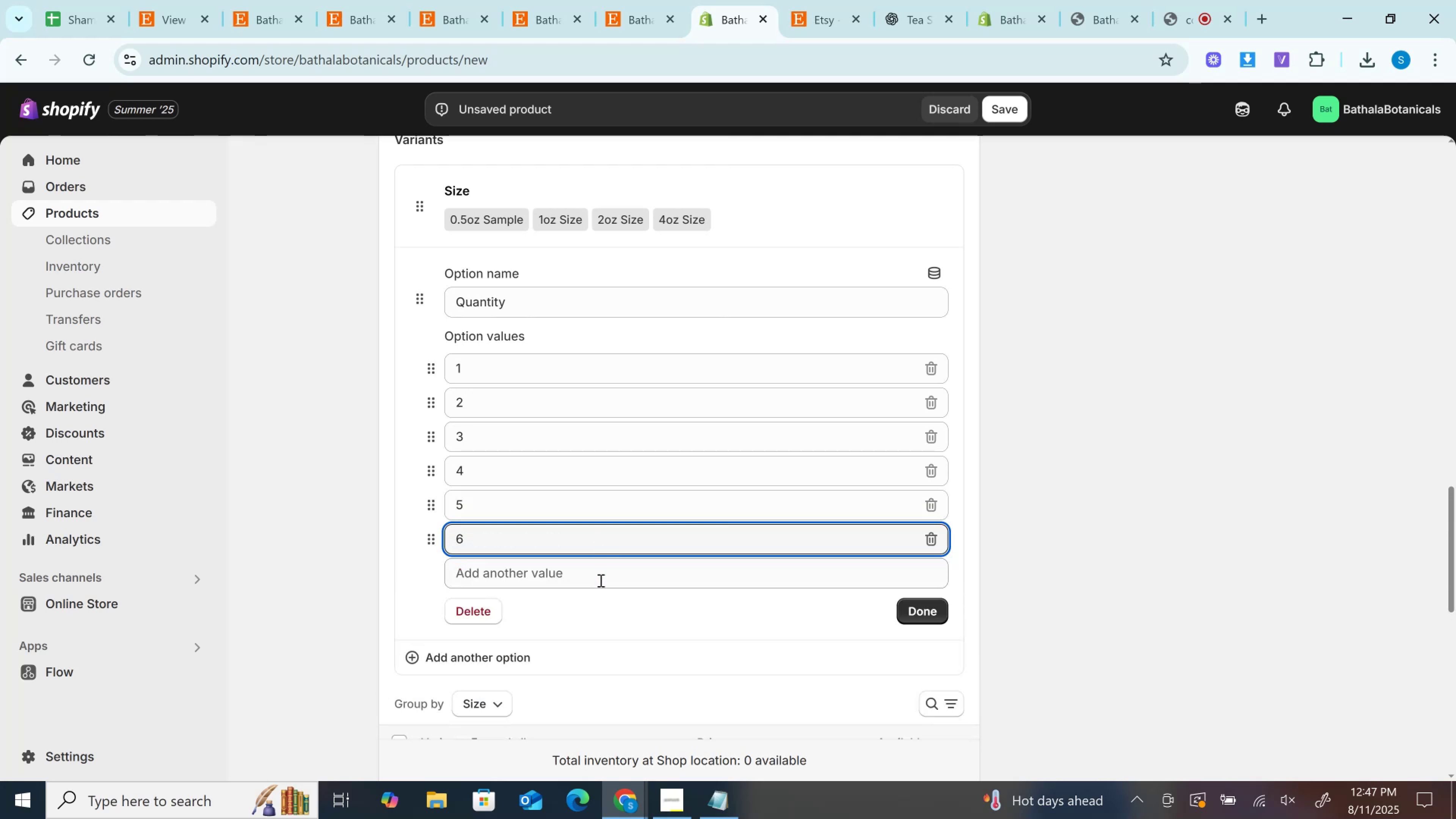 
left_click([600, 580])
 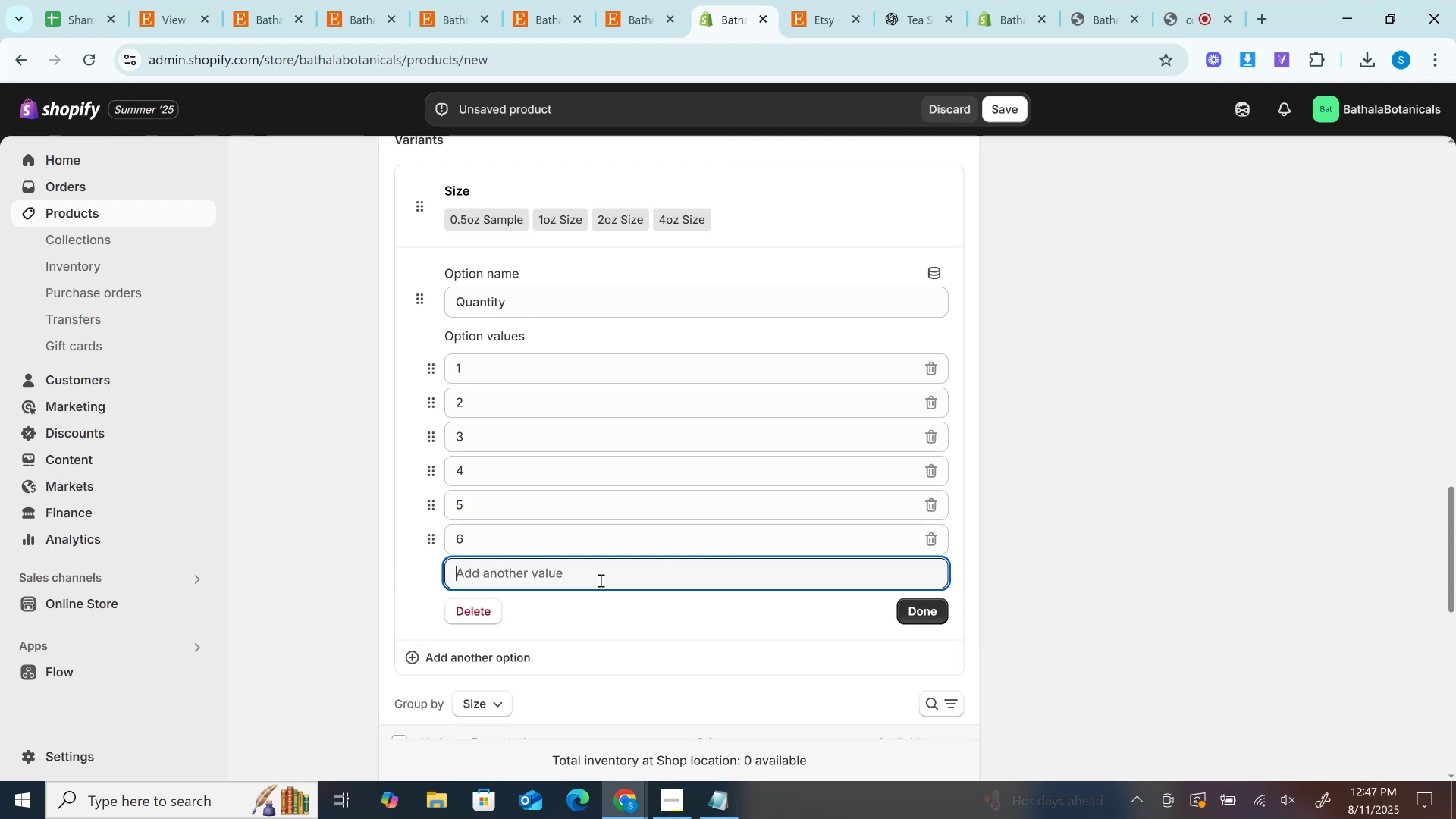 
key(7)
 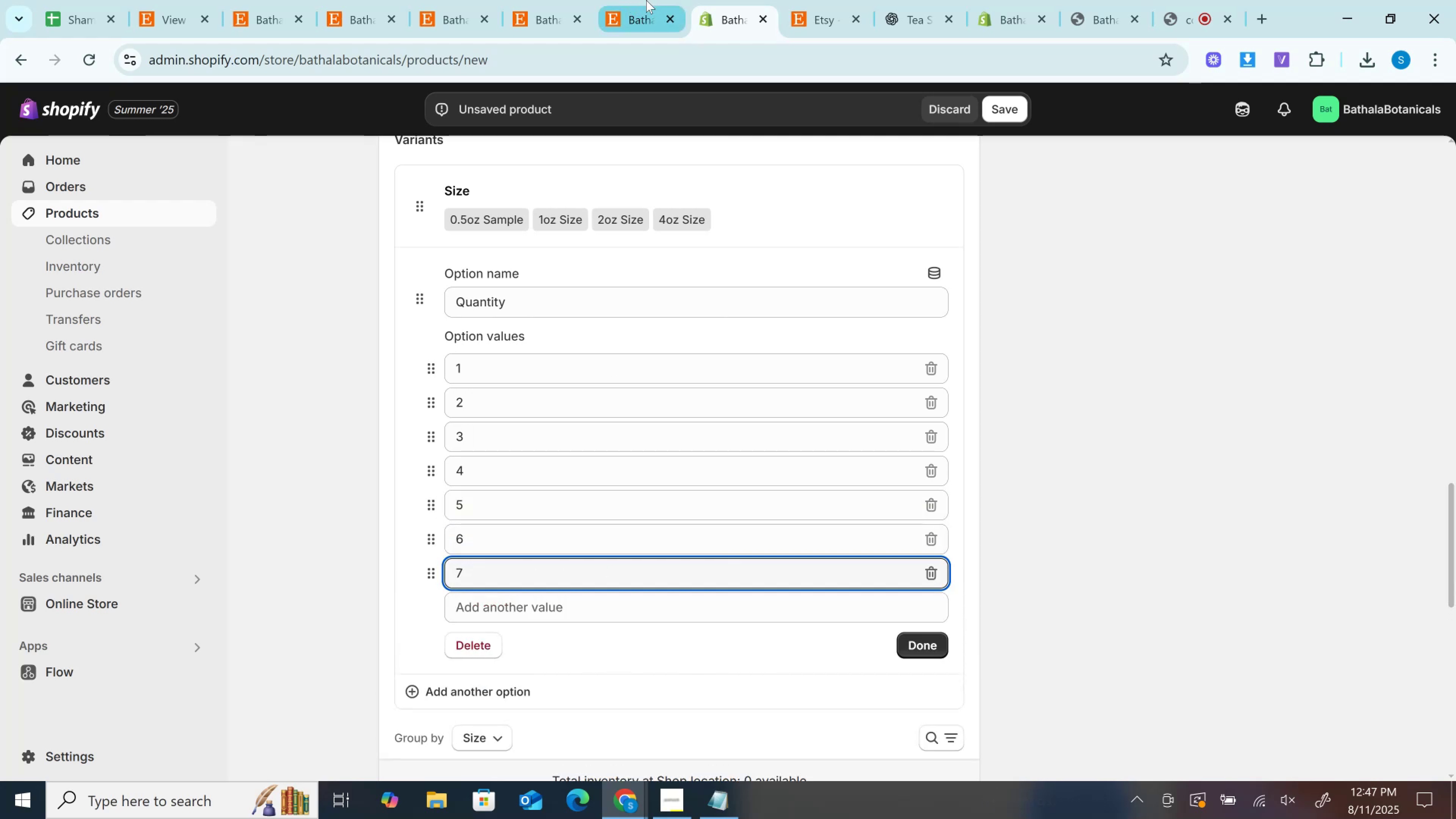 
left_click([653, 0])
 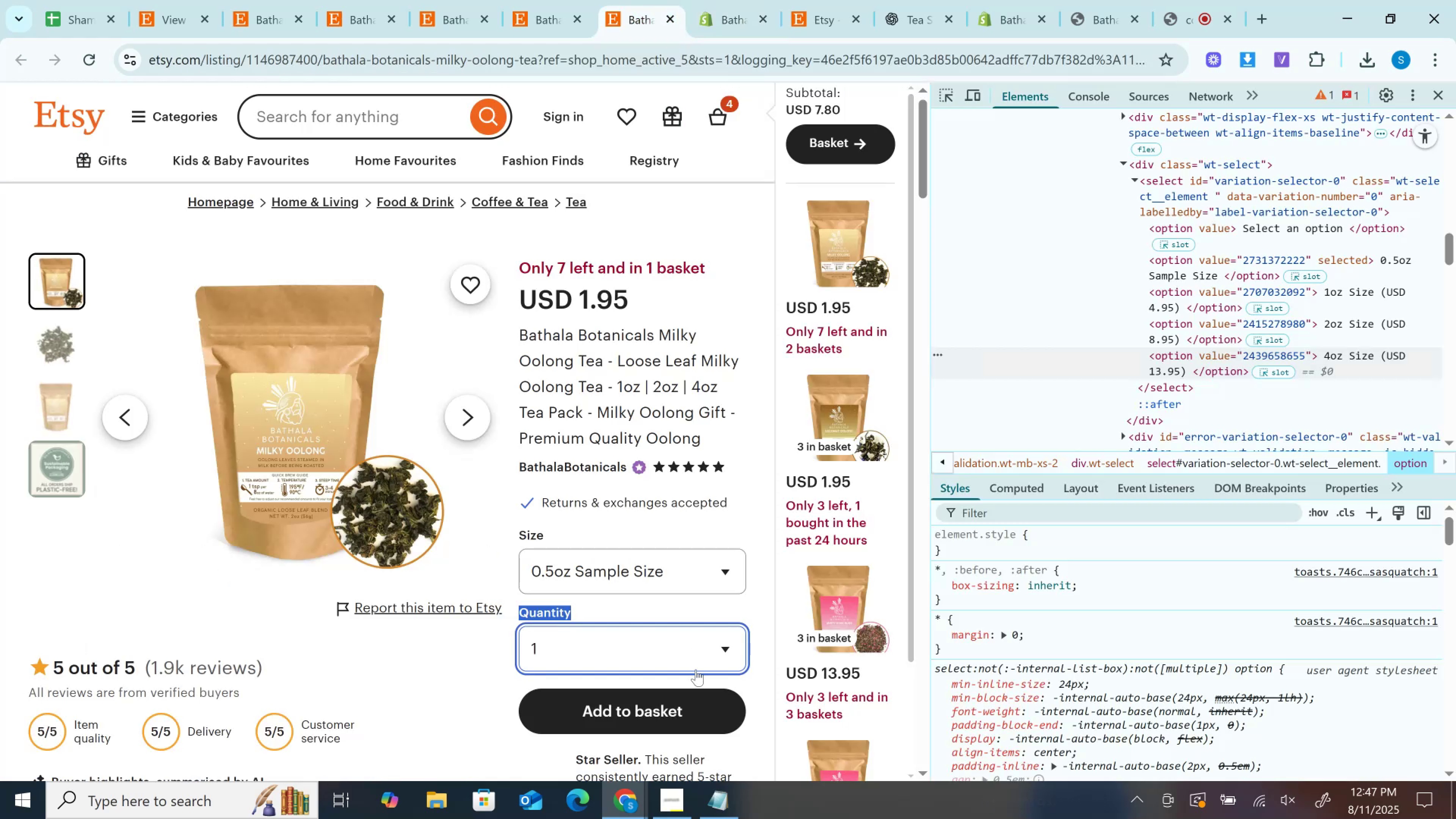 
left_click([675, 633])
 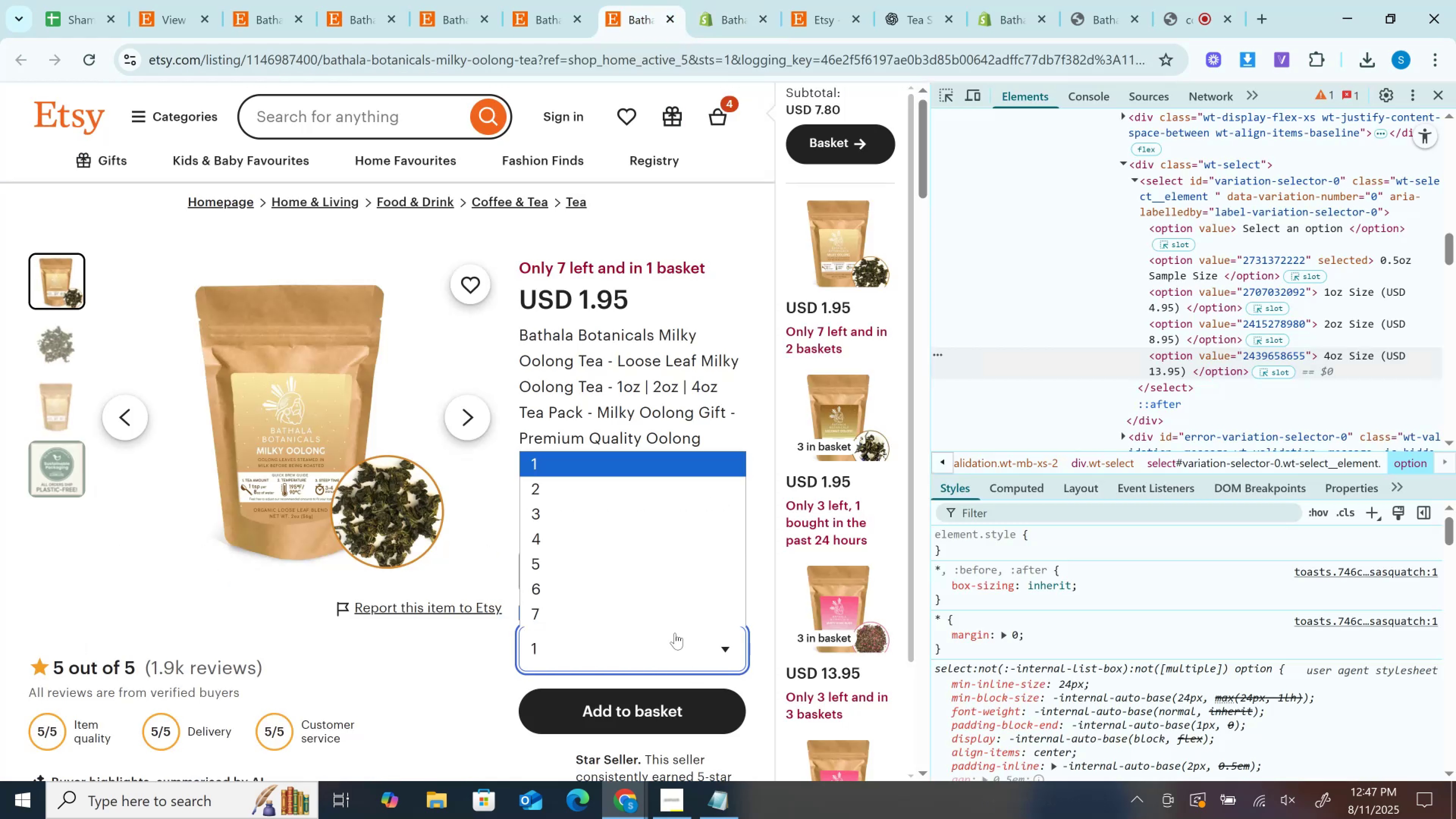 
left_click([675, 633])
 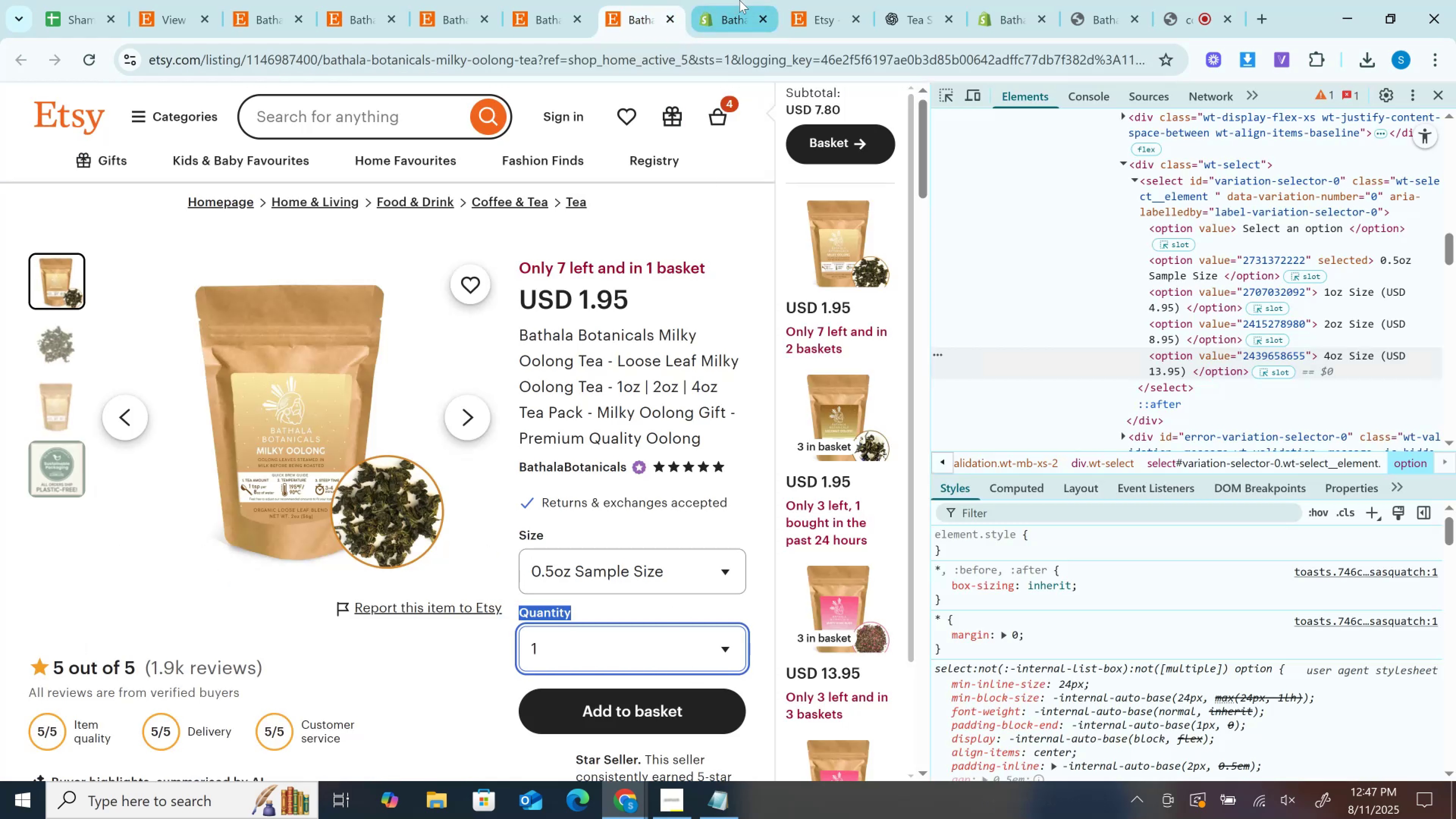 
left_click([740, 0])
 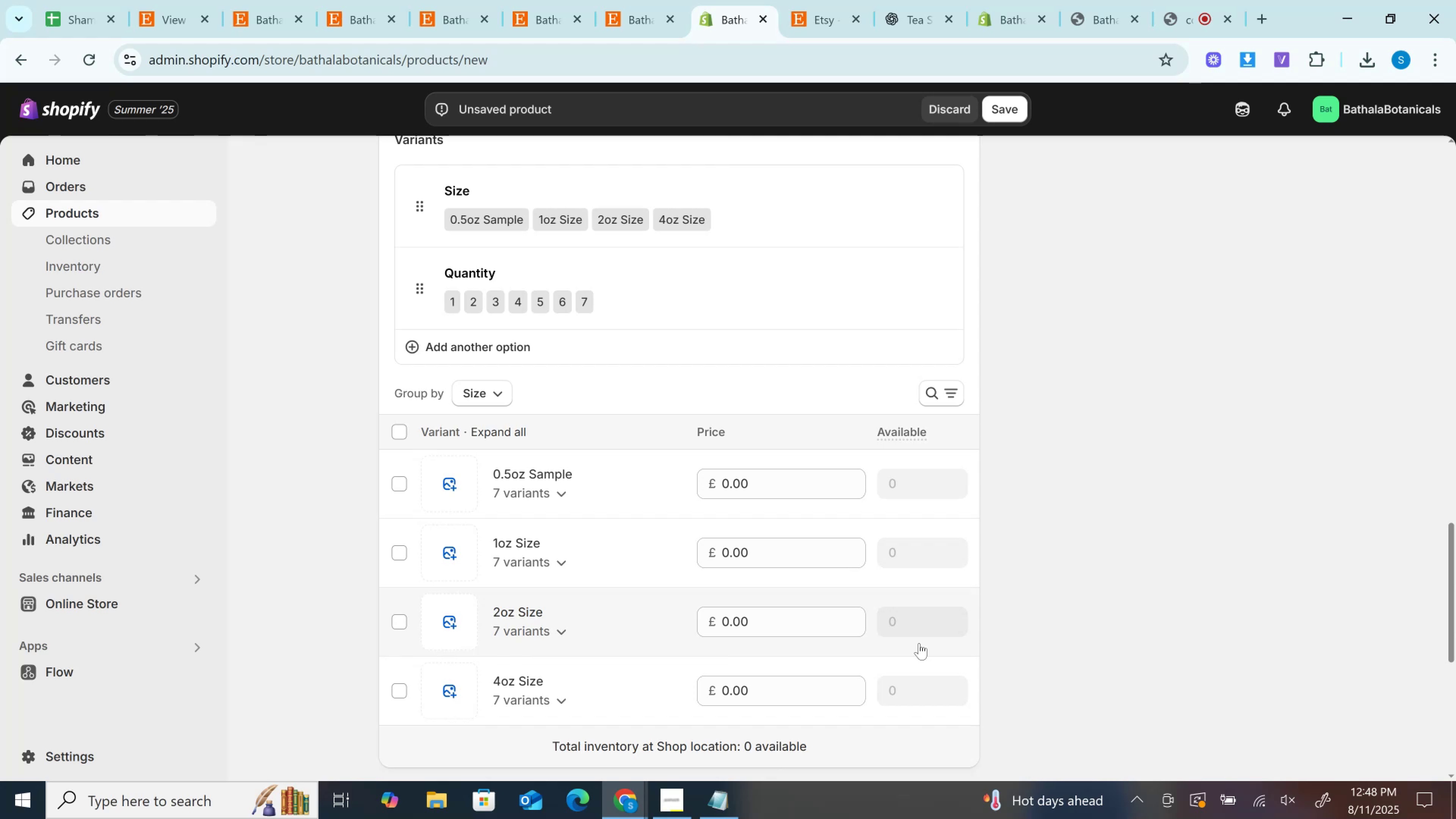 
wait(39.52)
 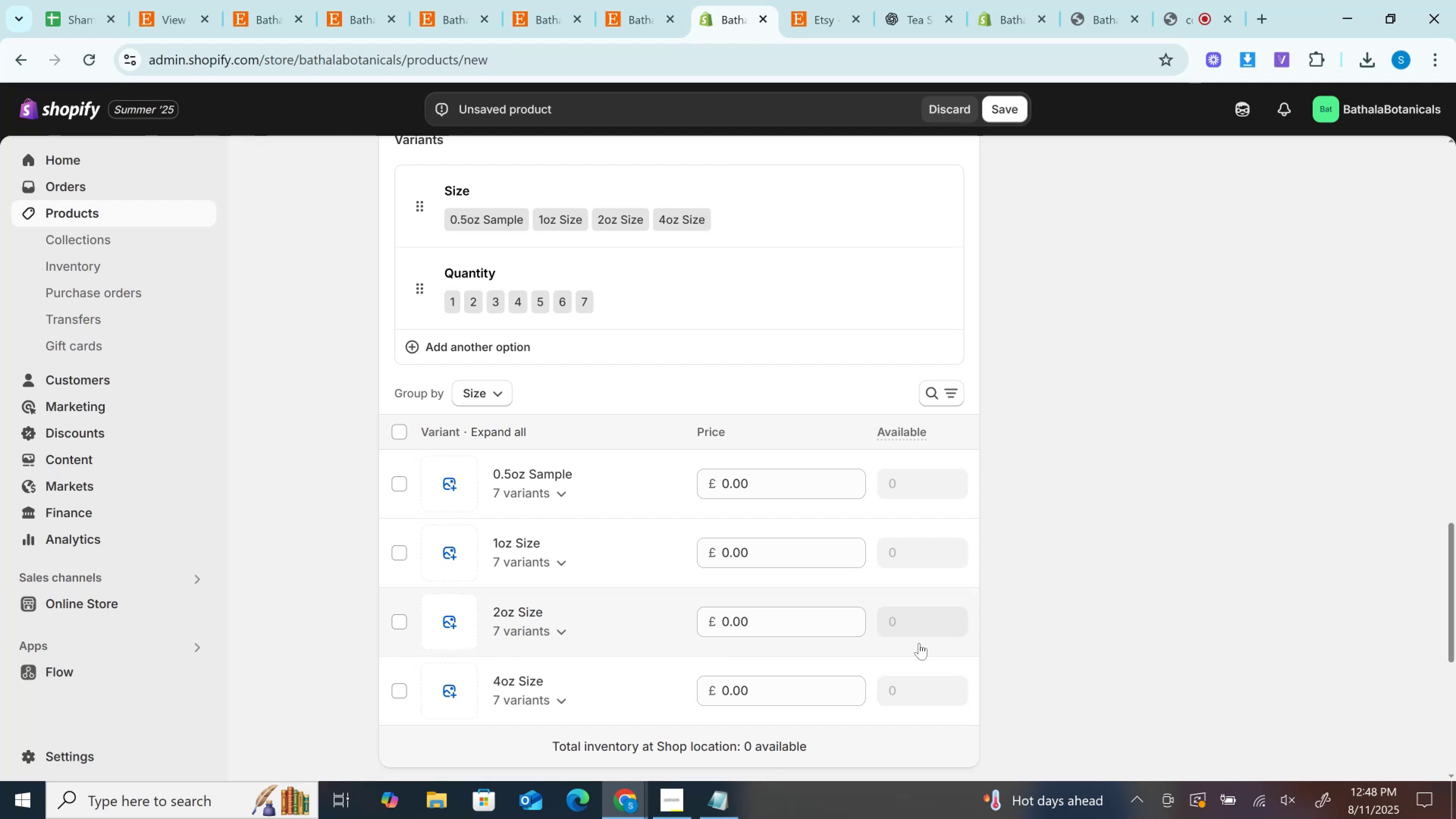 
left_click([645, 0])
 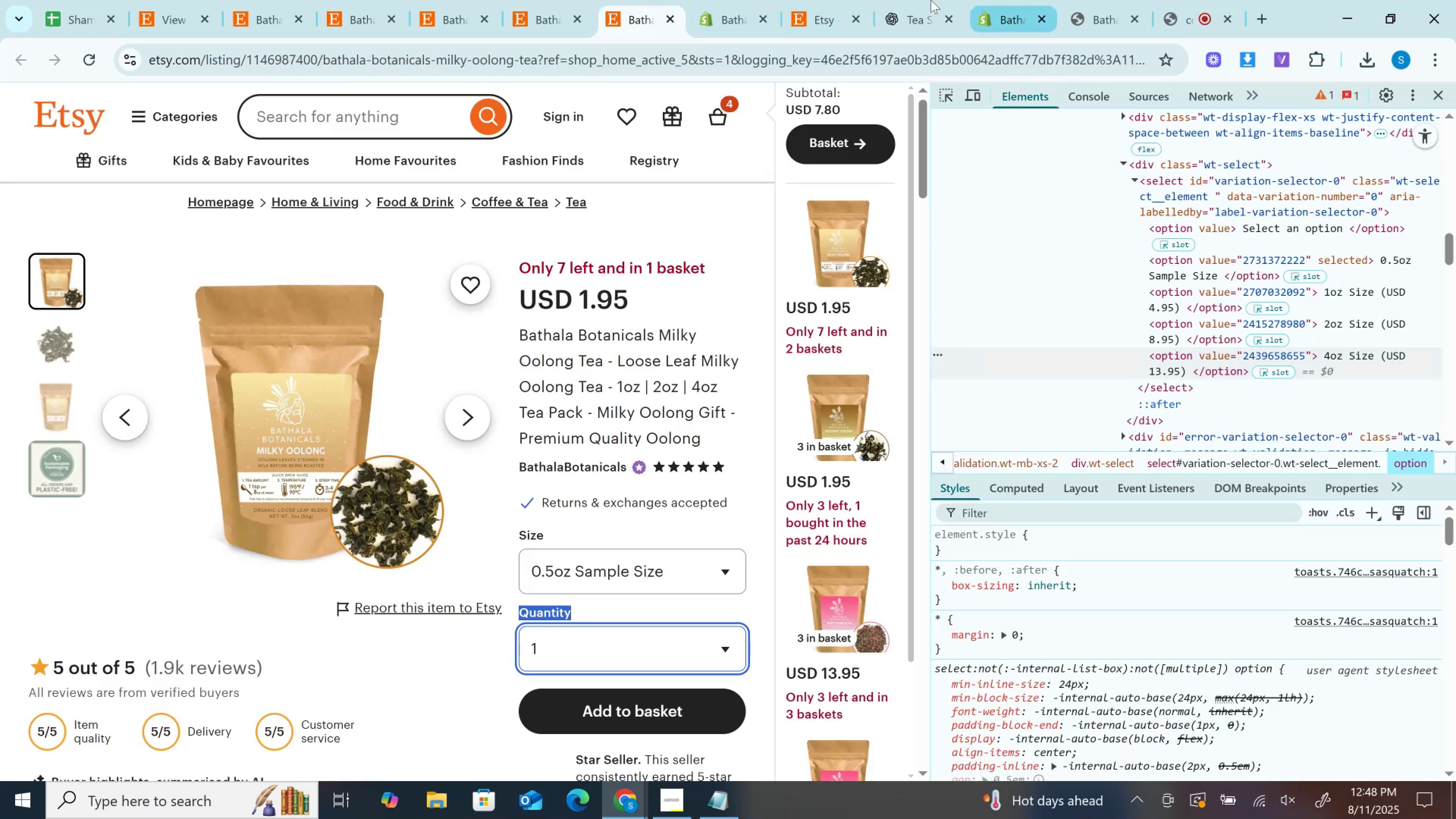 
left_click([832, 0])
 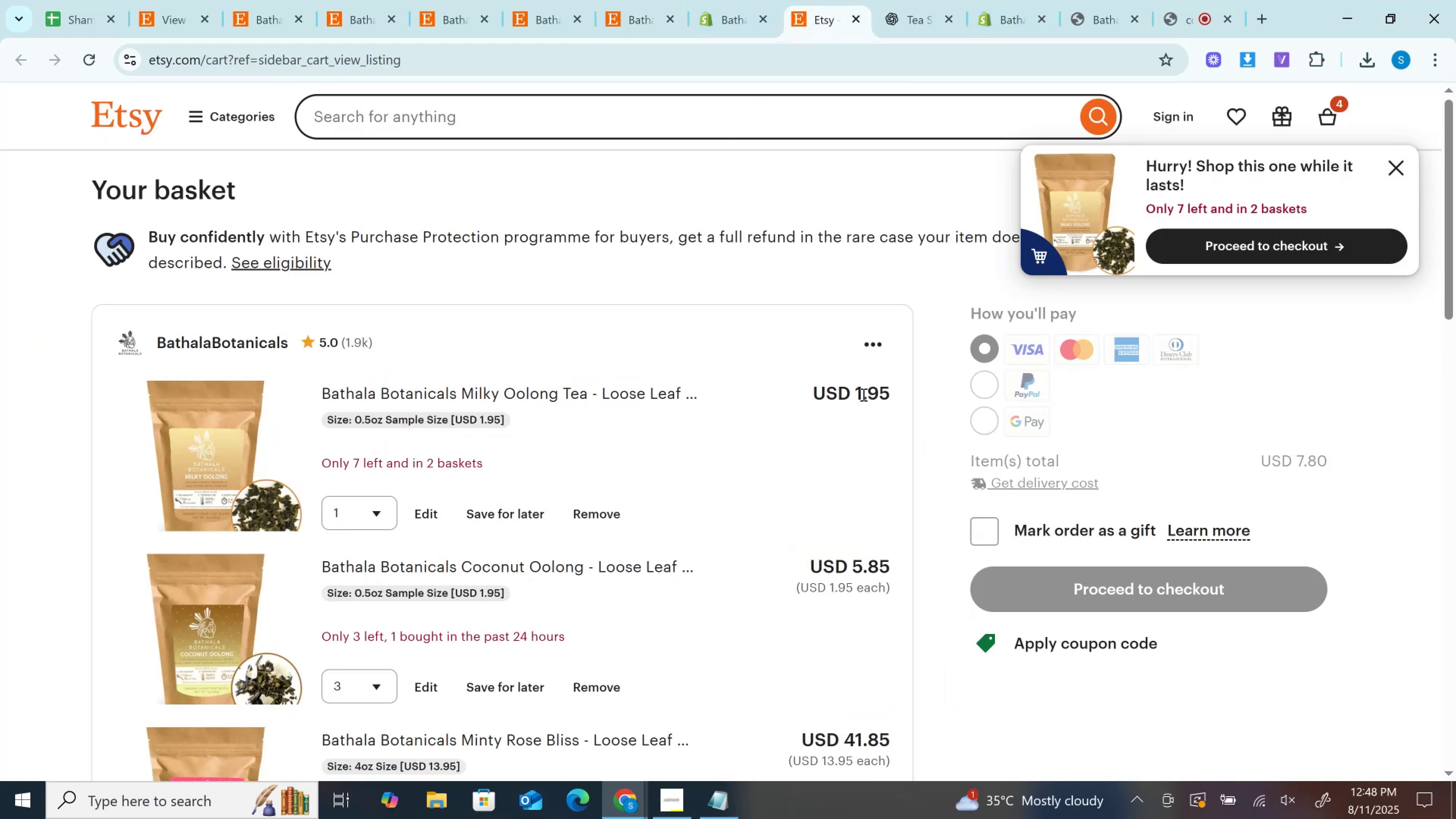 
double_click([872, 388])
 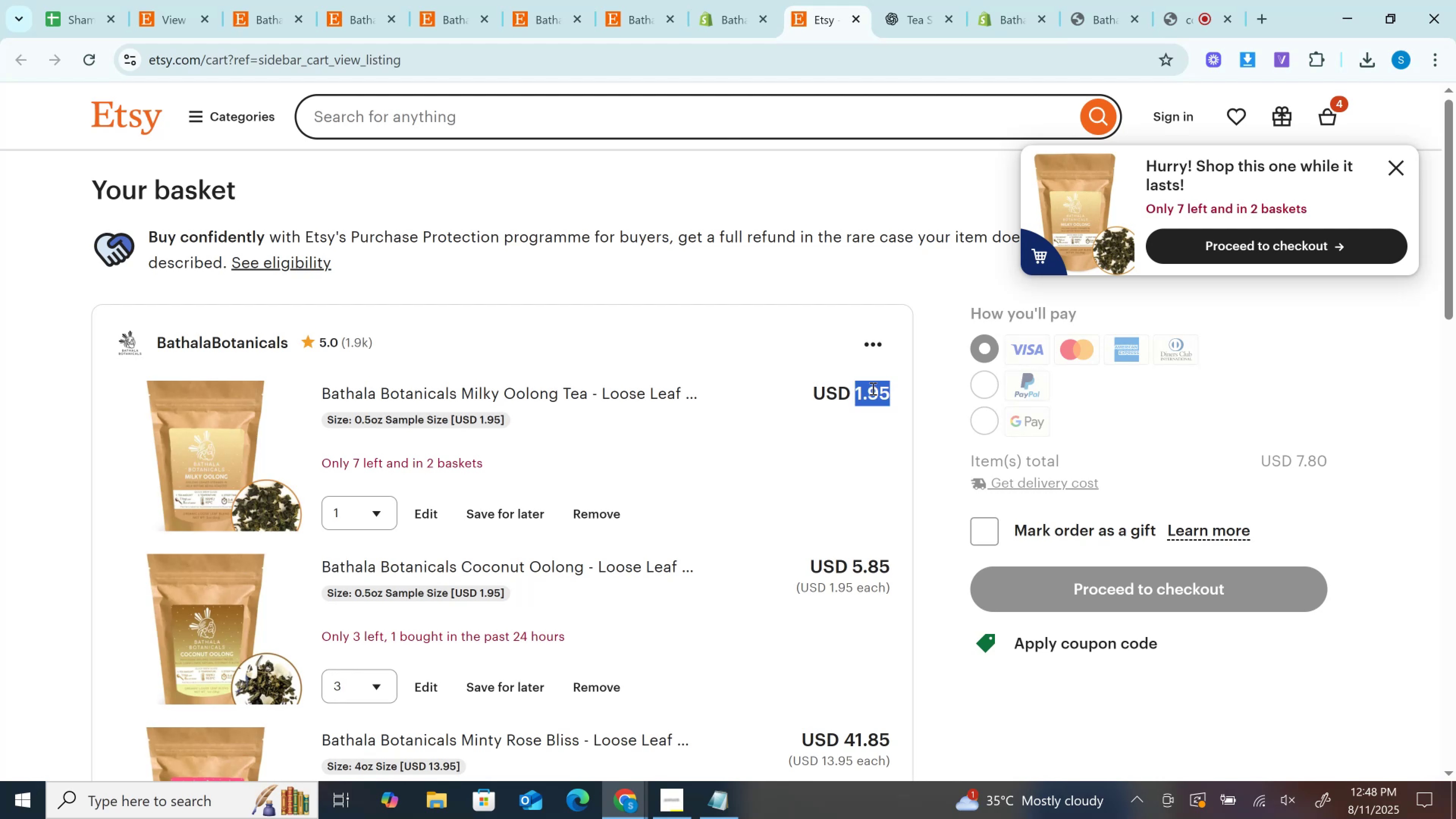 
key(Control+C)
 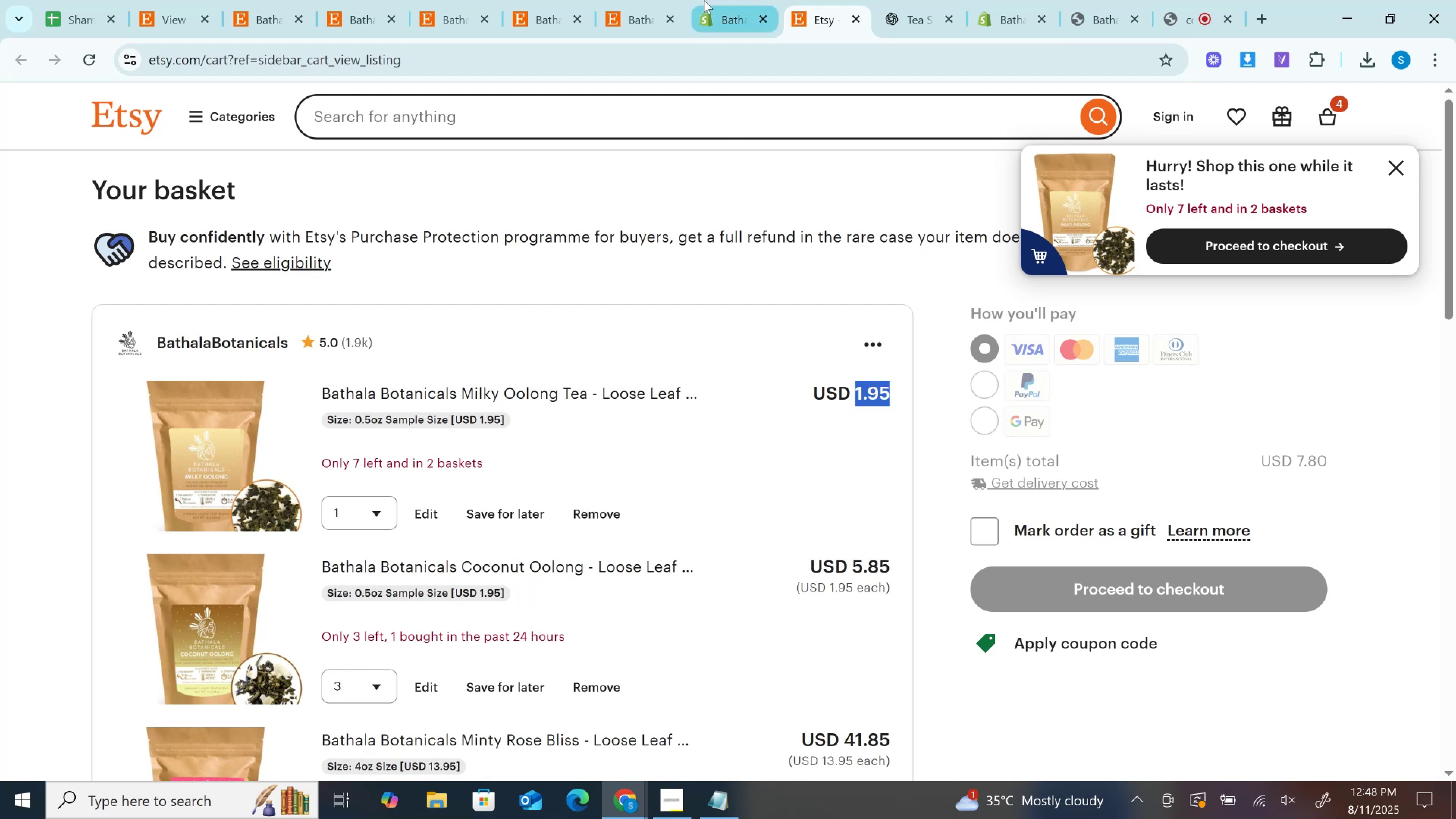 
left_click([704, 0])
 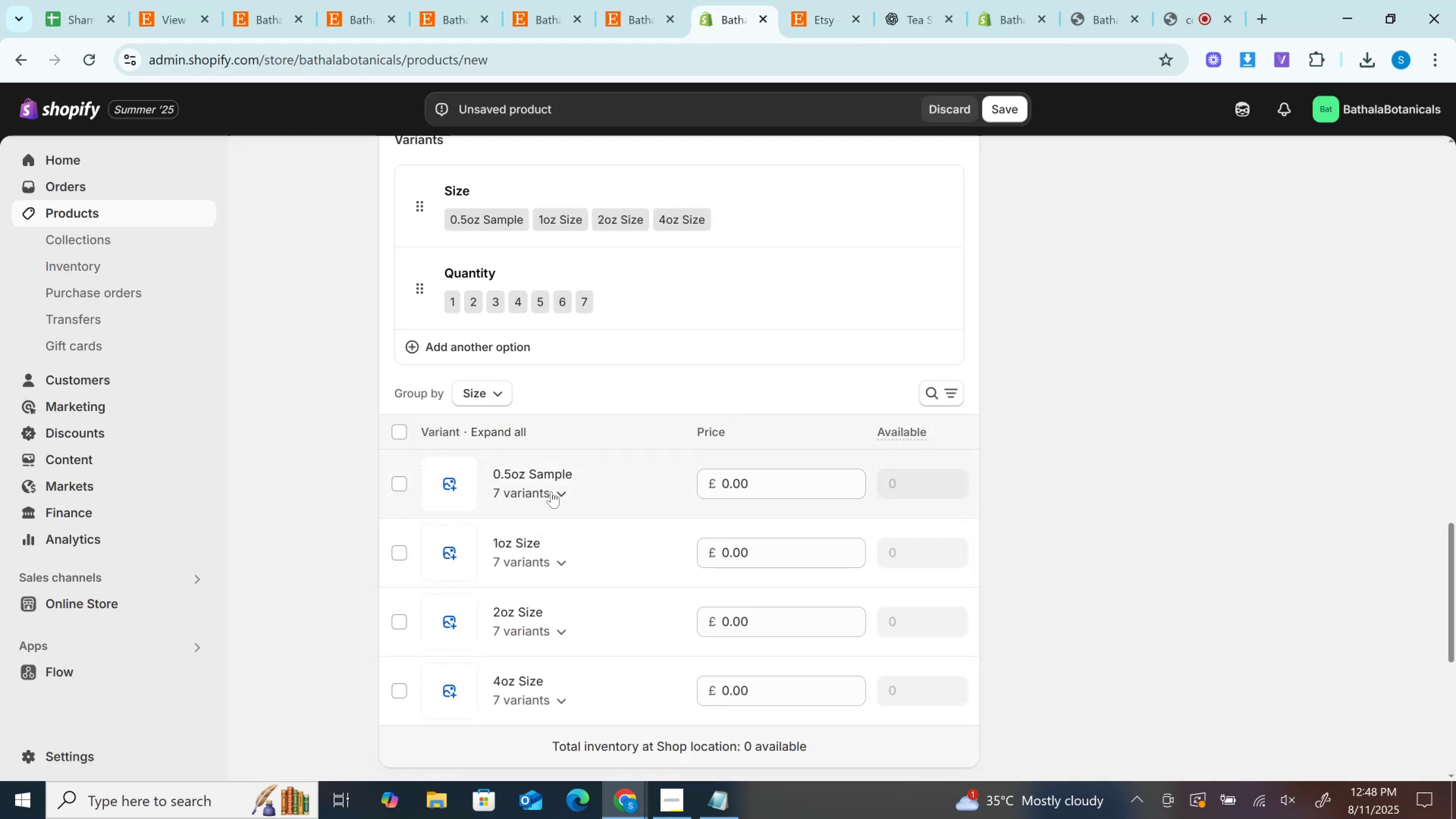 
left_click([554, 494])
 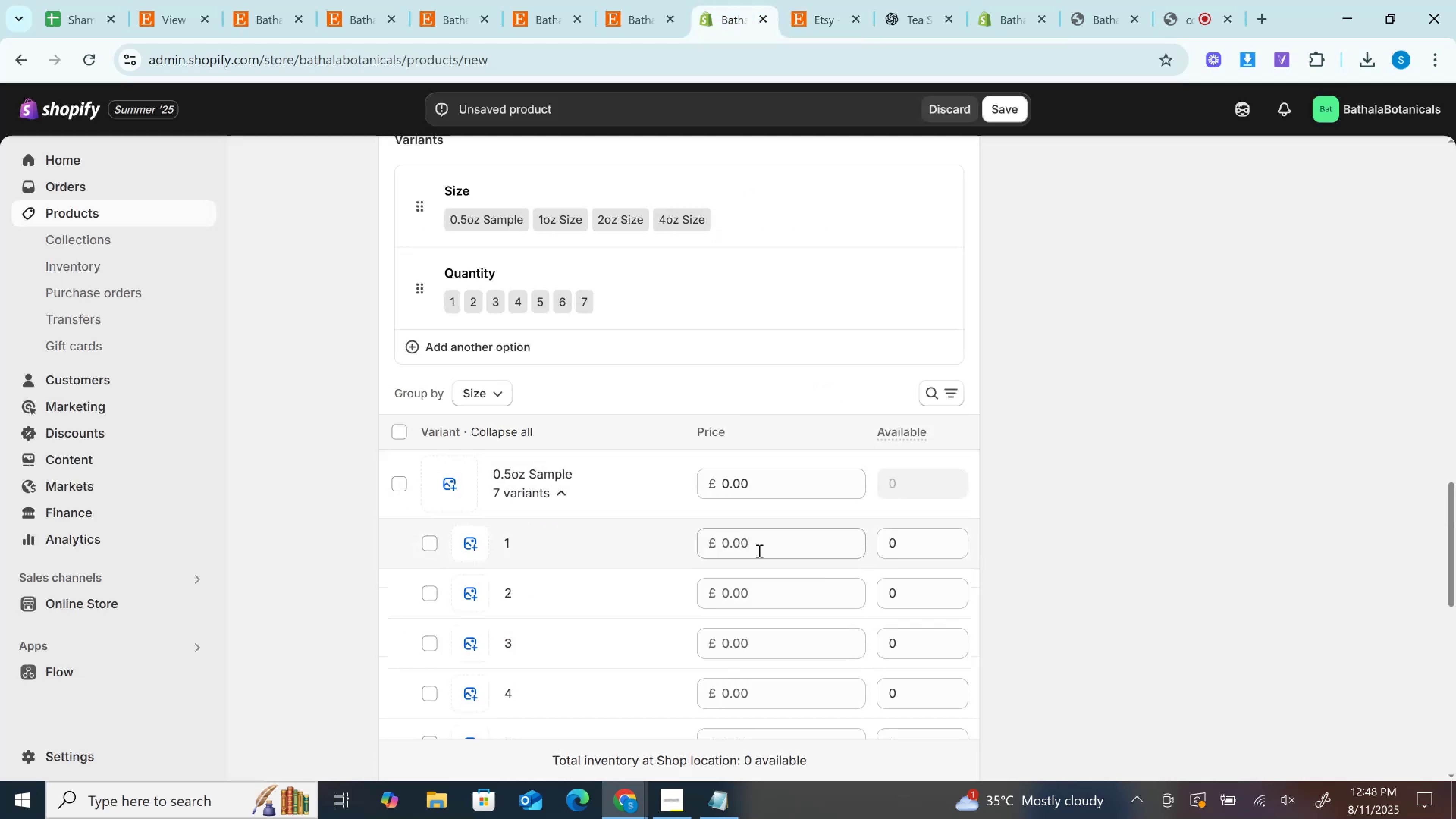 
left_click([760, 548])
 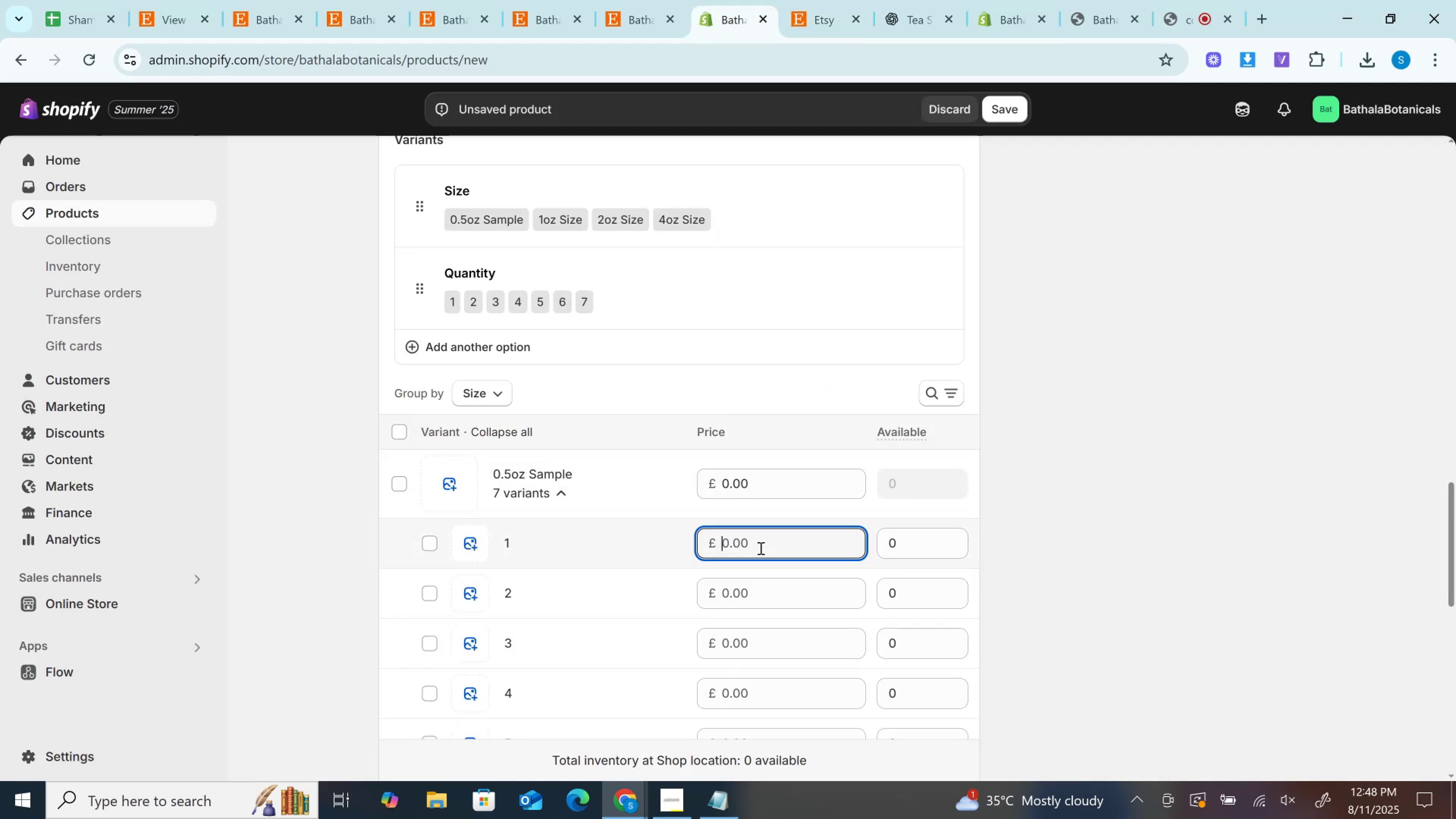 
key(Control+V)
 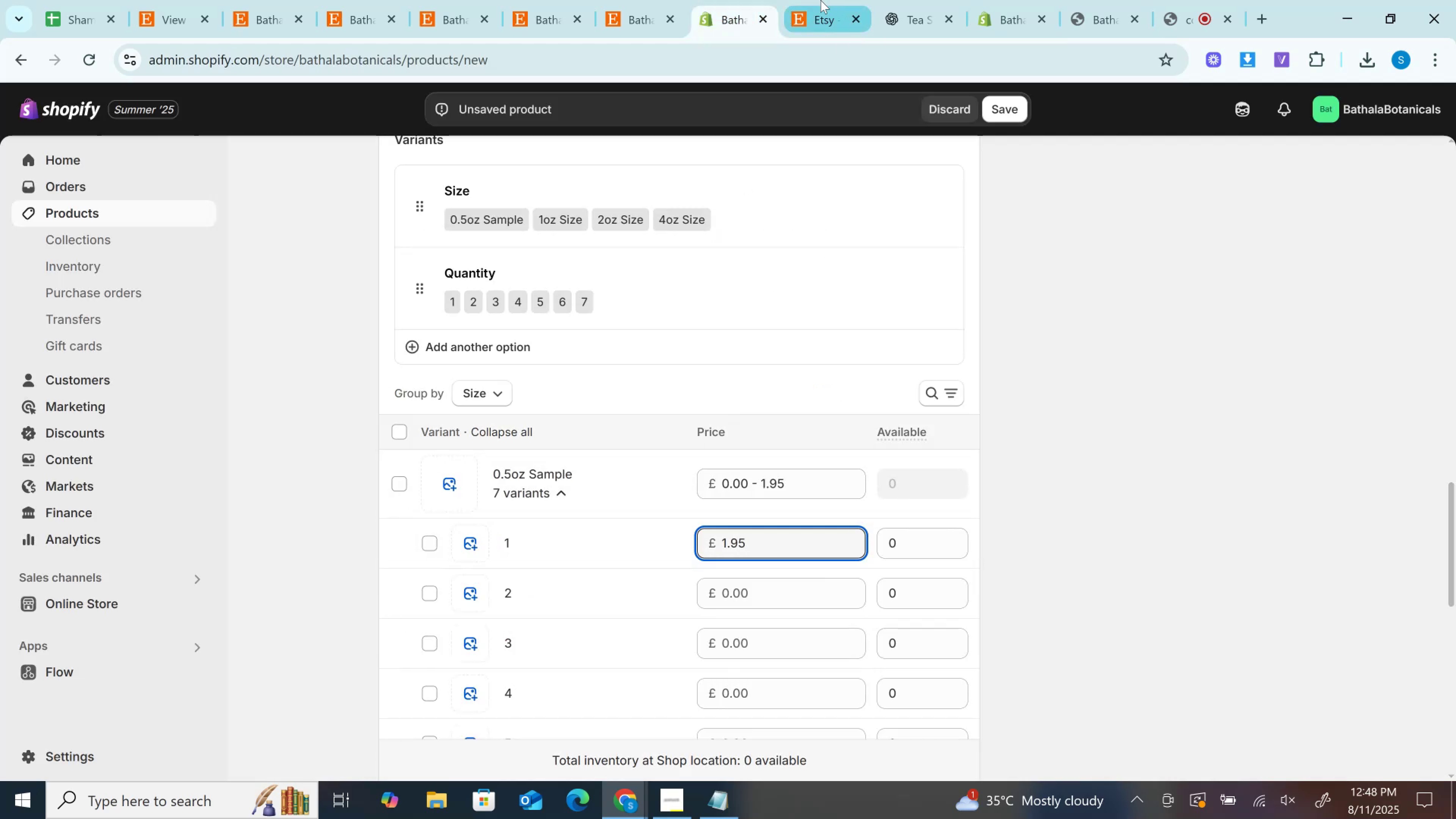 
left_click([821, 0])
 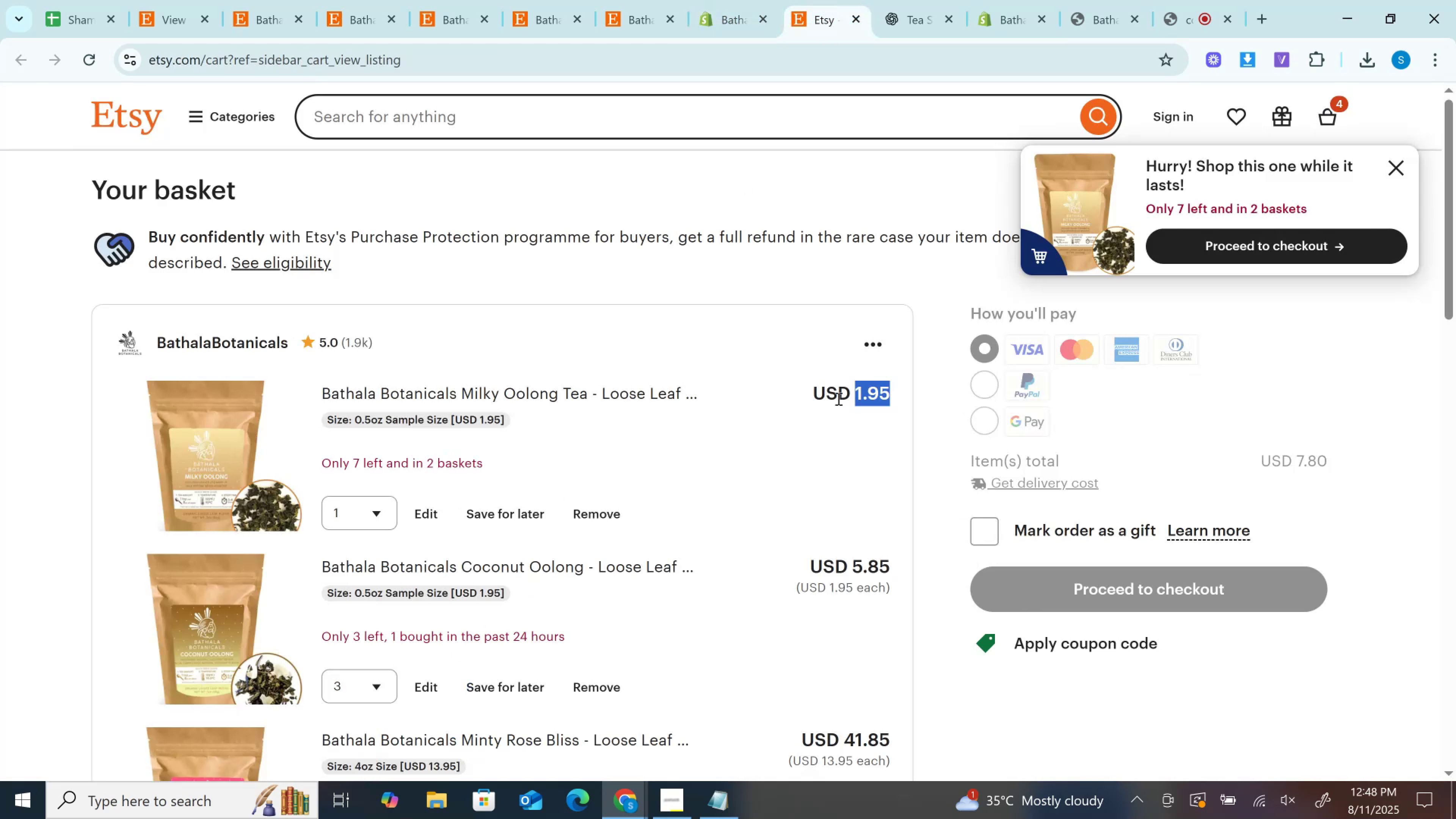 
scroll: coordinate [838, 399], scroll_direction: down, amount: 3.0
 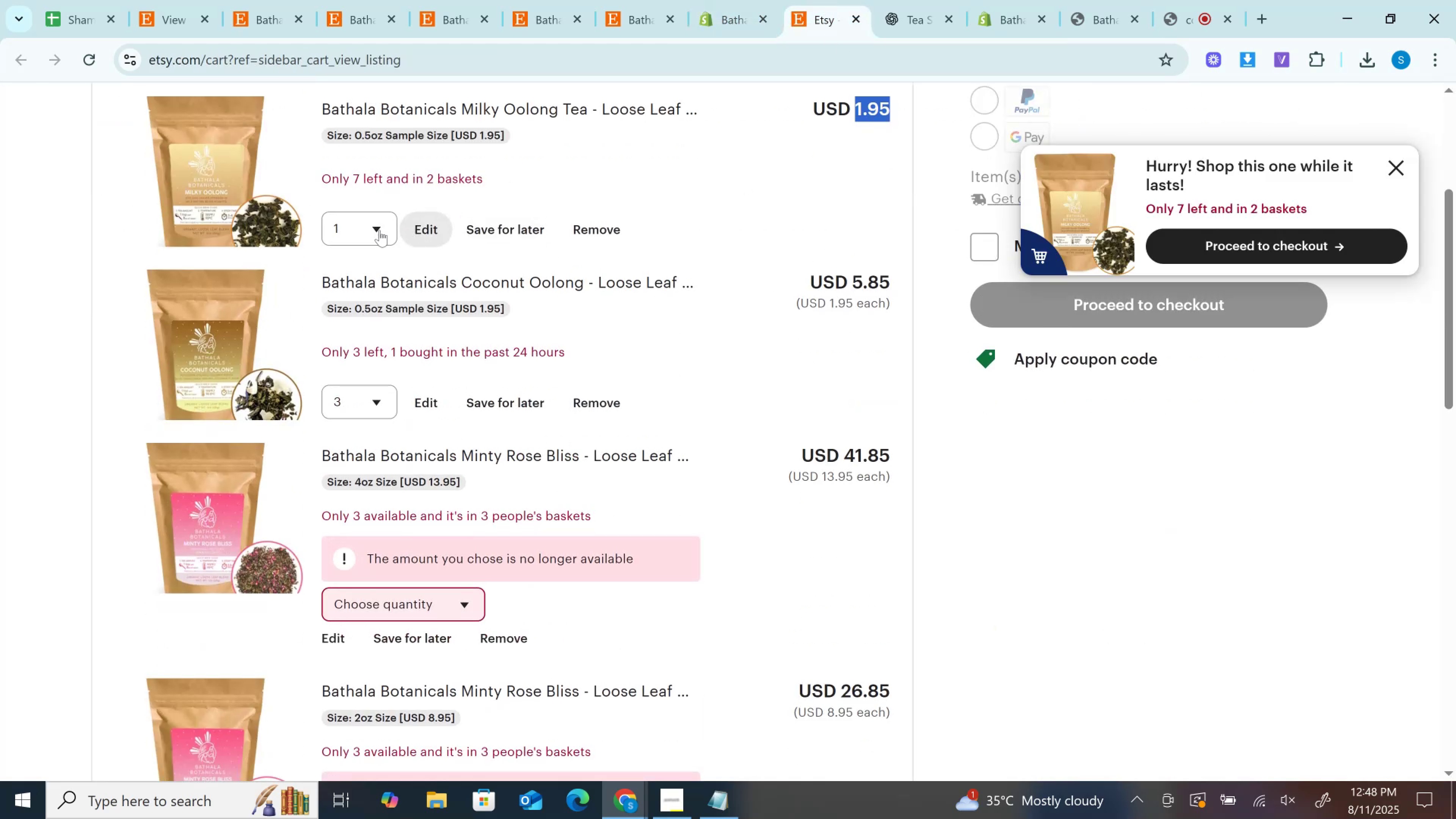 
left_click([365, 227])
 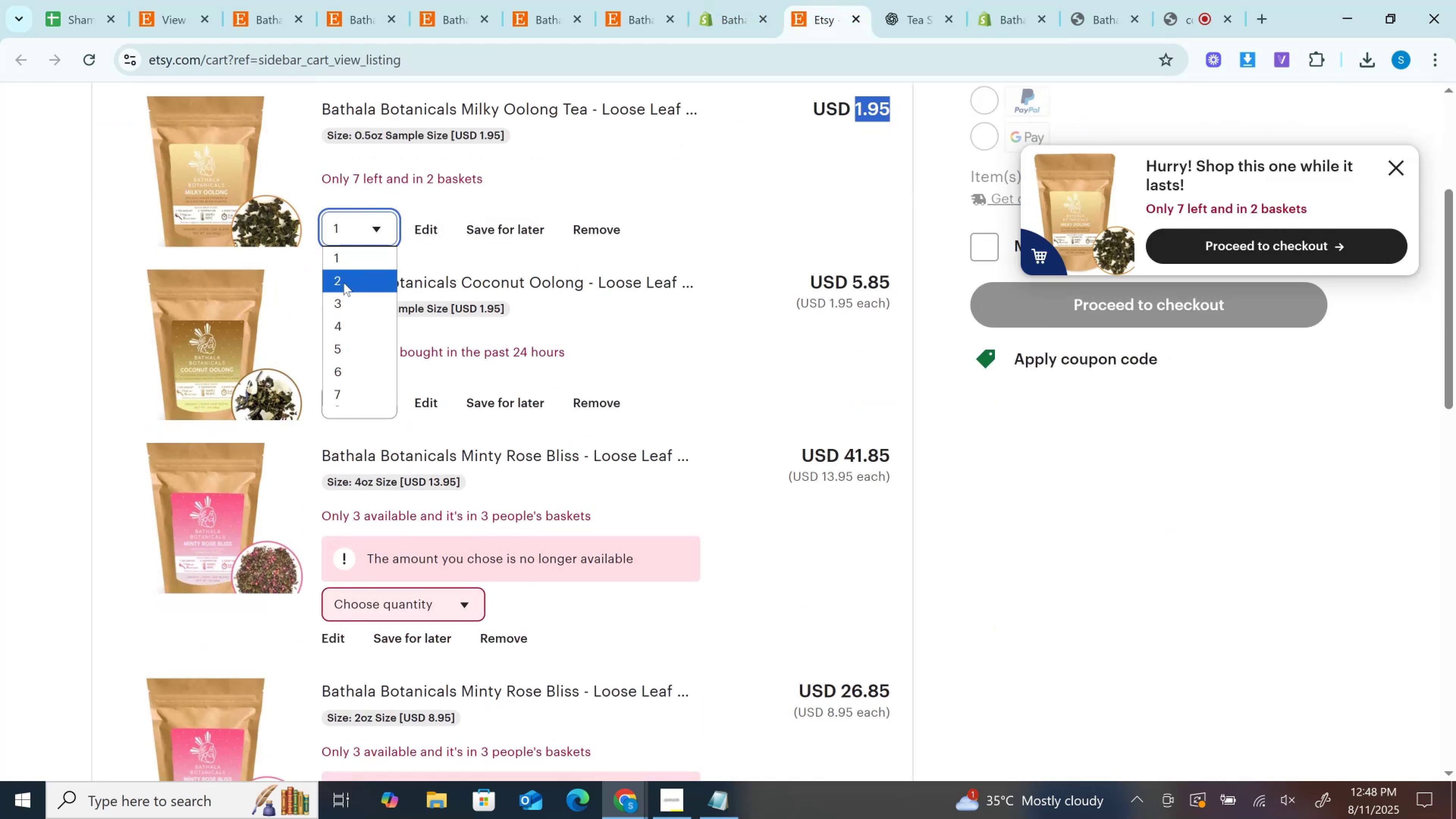 
left_click([344, 282])
 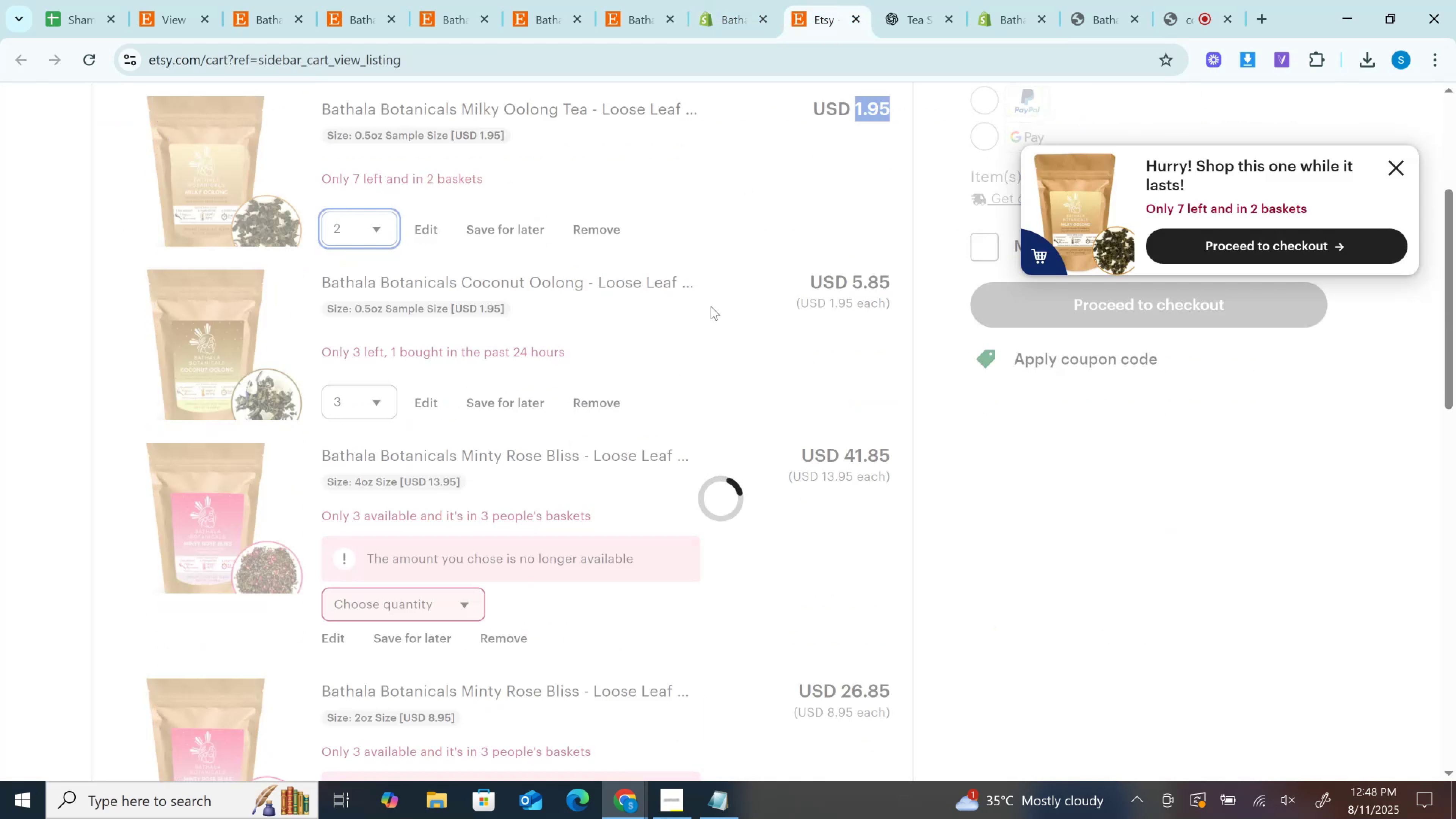 
scroll: coordinate [711, 306], scroll_direction: up, amount: 2.0
 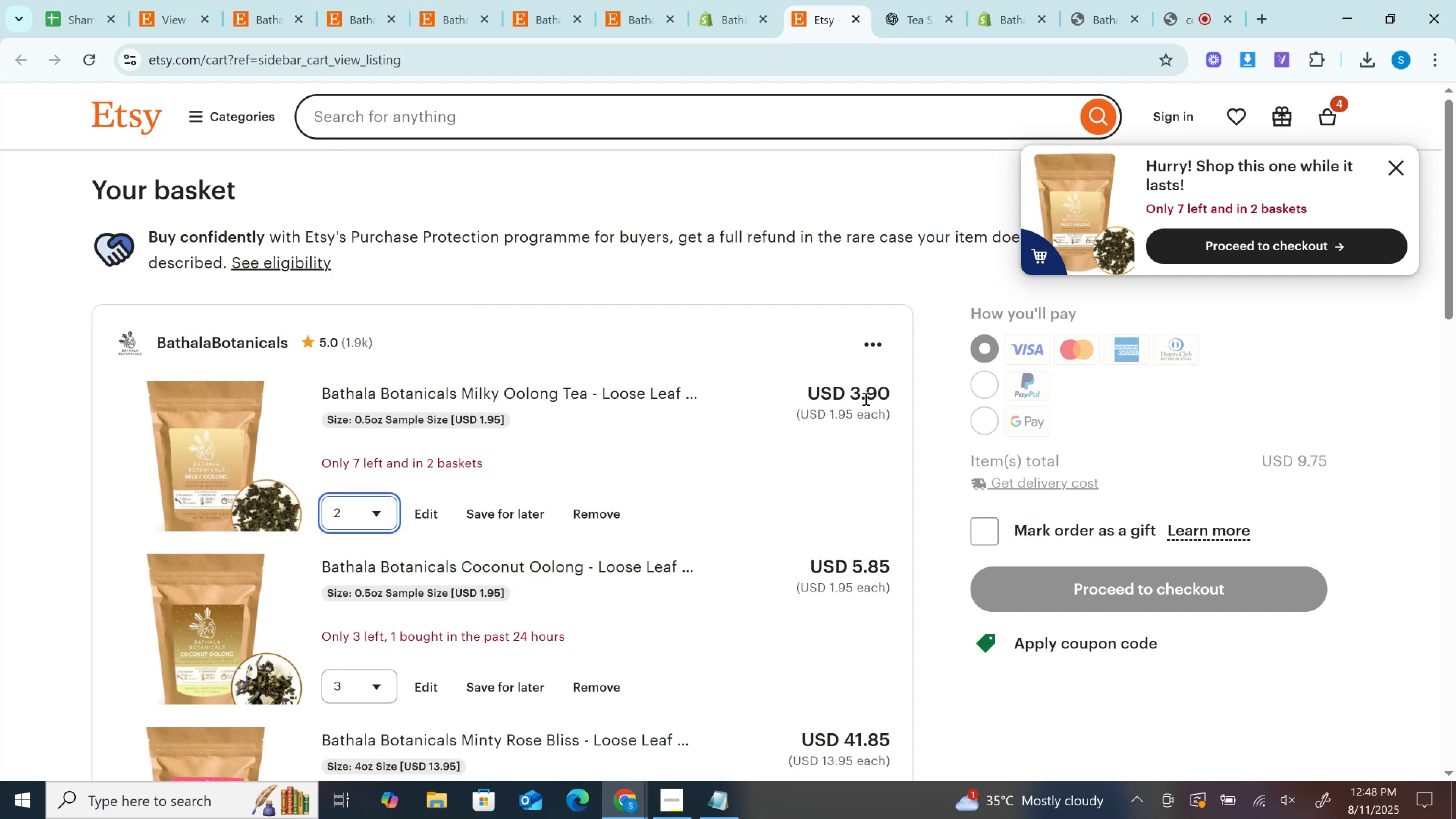 
double_click([865, 399])
 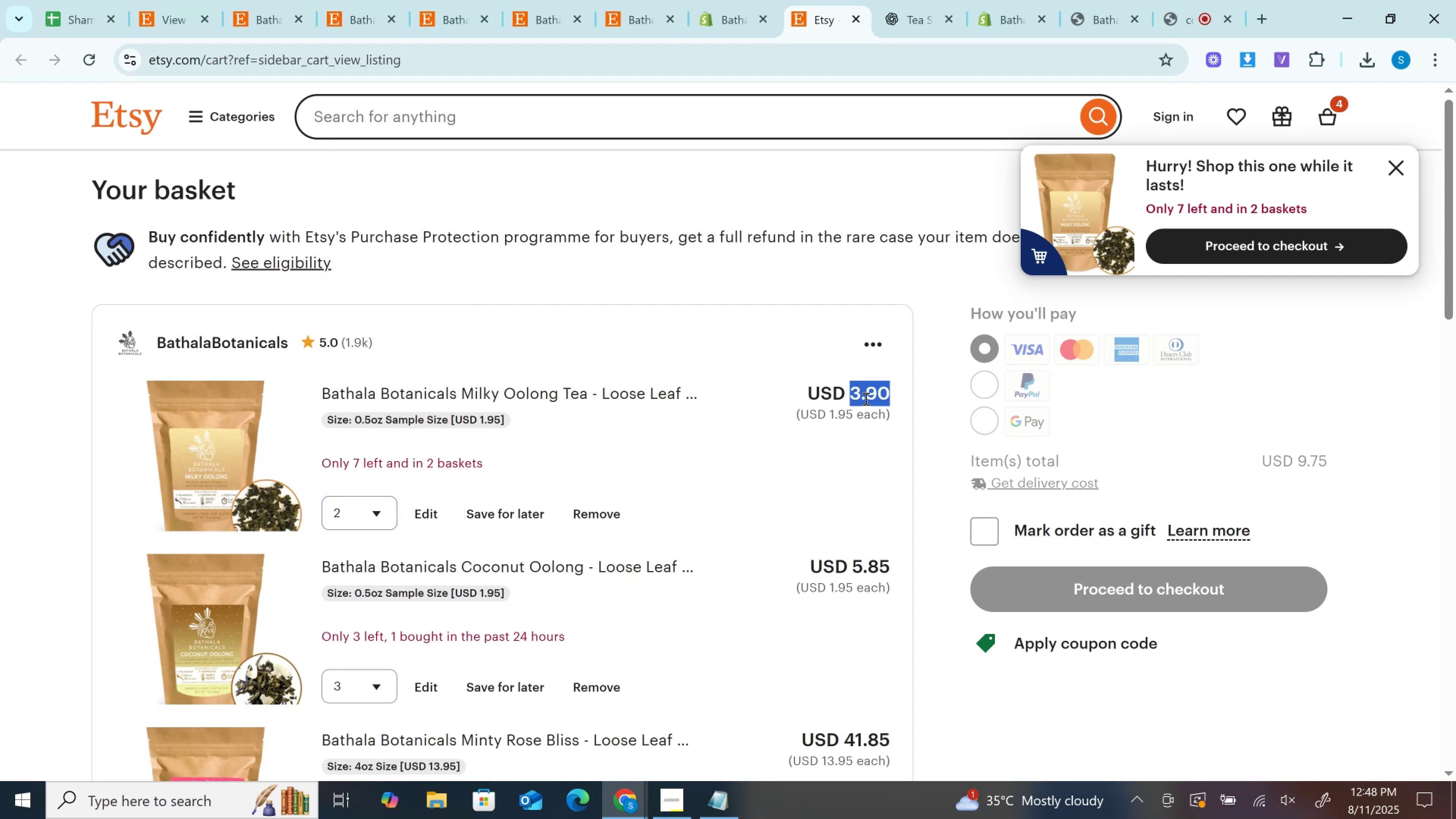 
key(Control+C)
 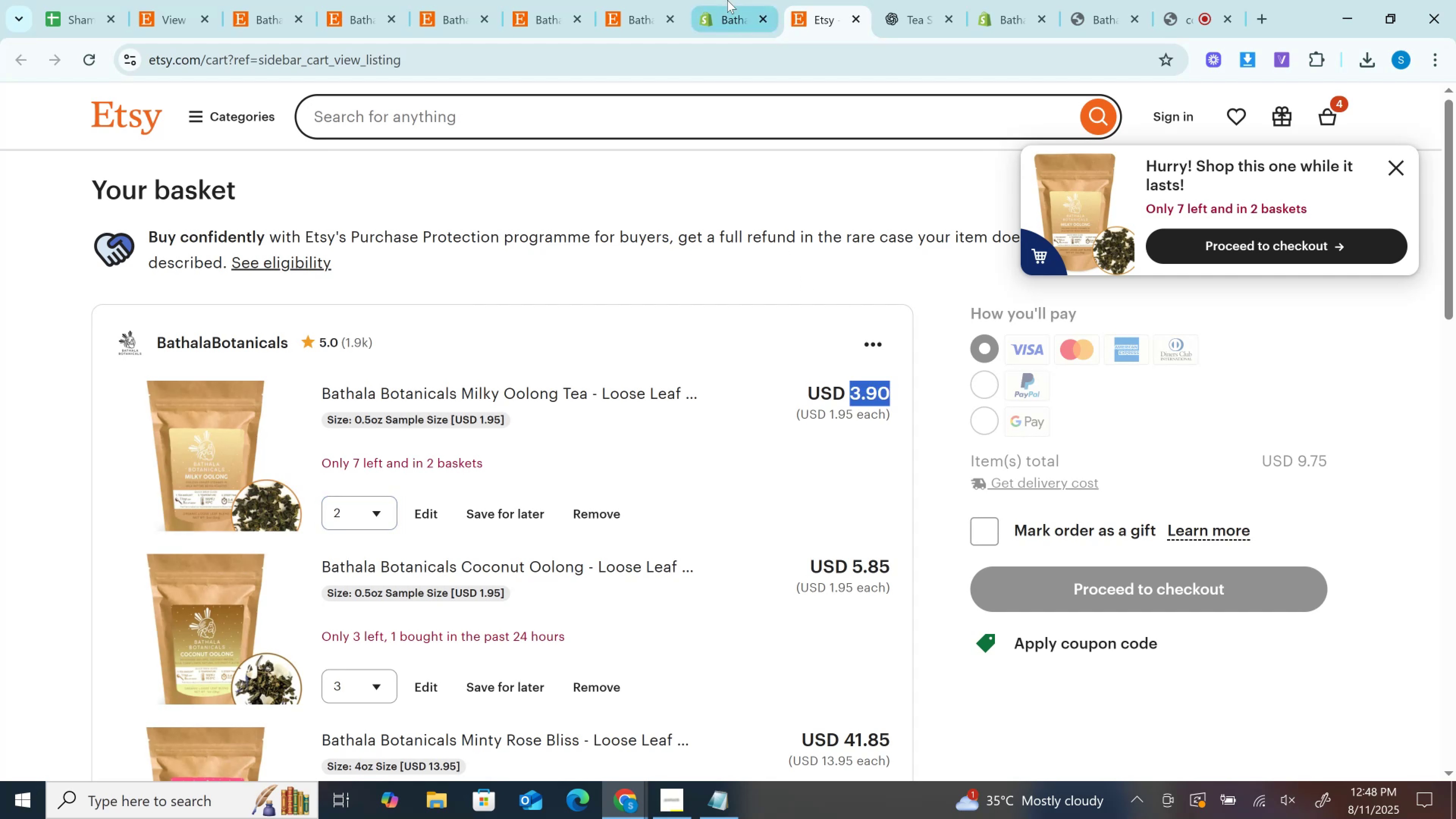 
left_click([727, 0])
 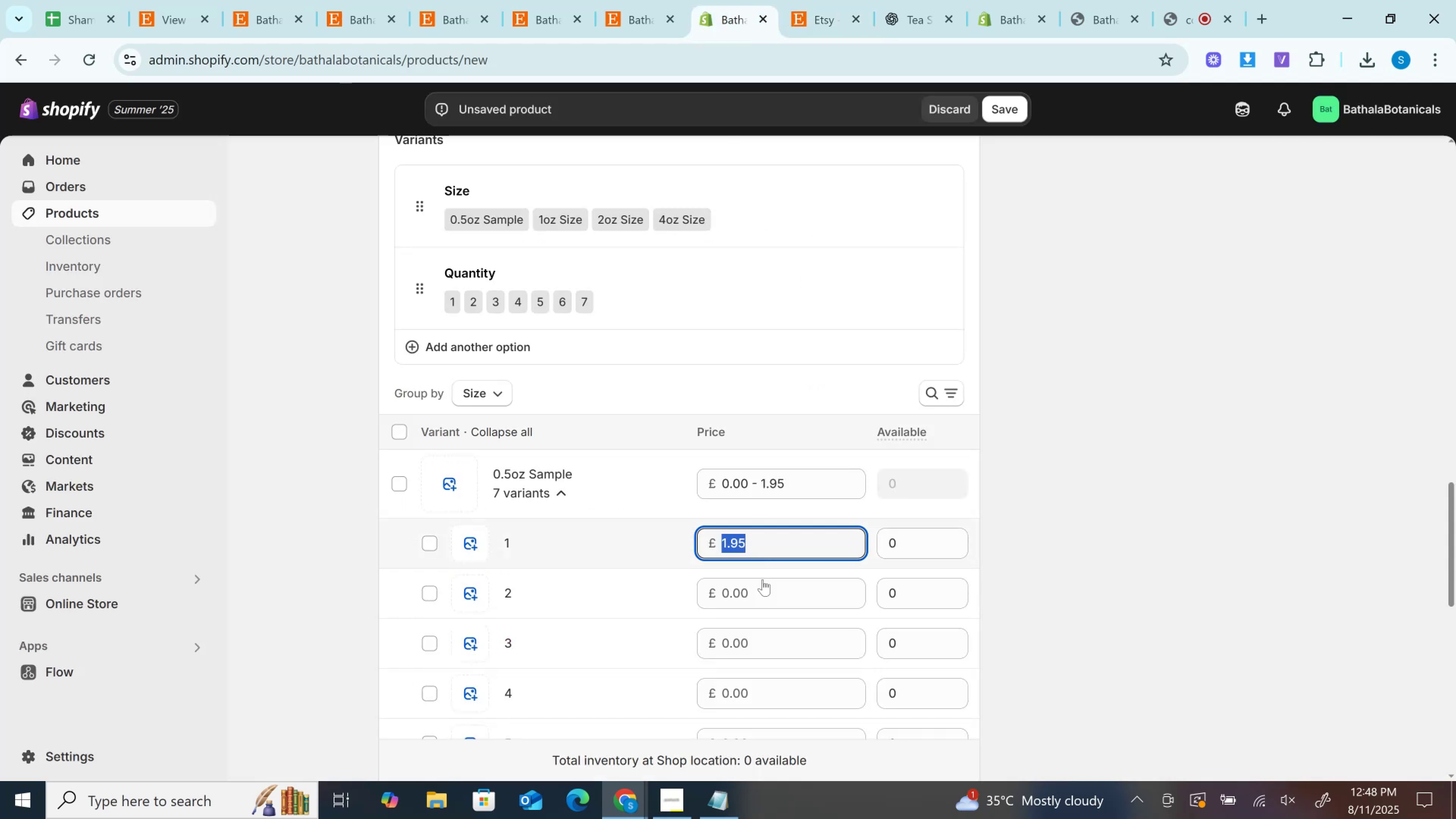 
left_click([758, 595])
 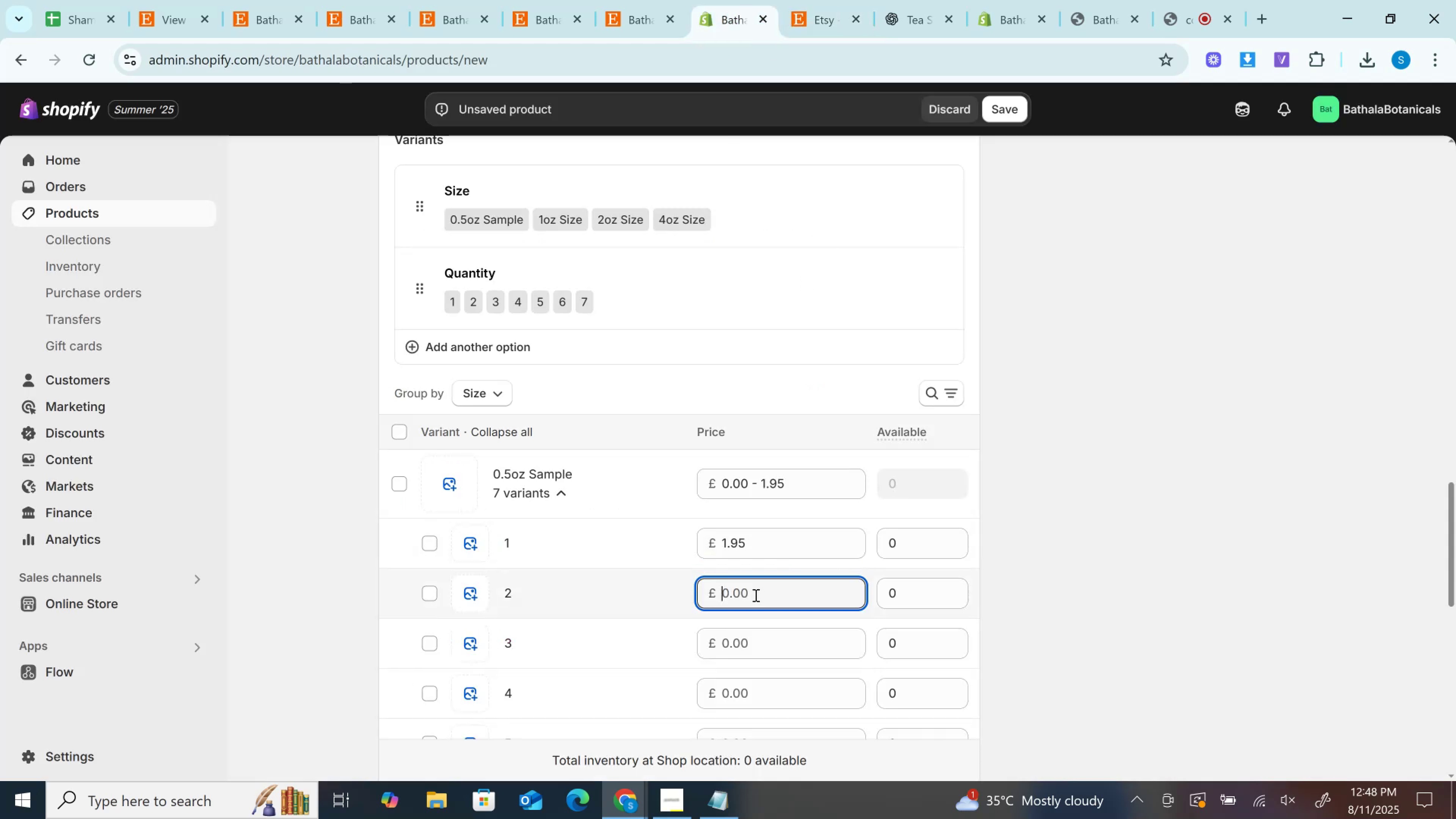 
key(Control+V)
 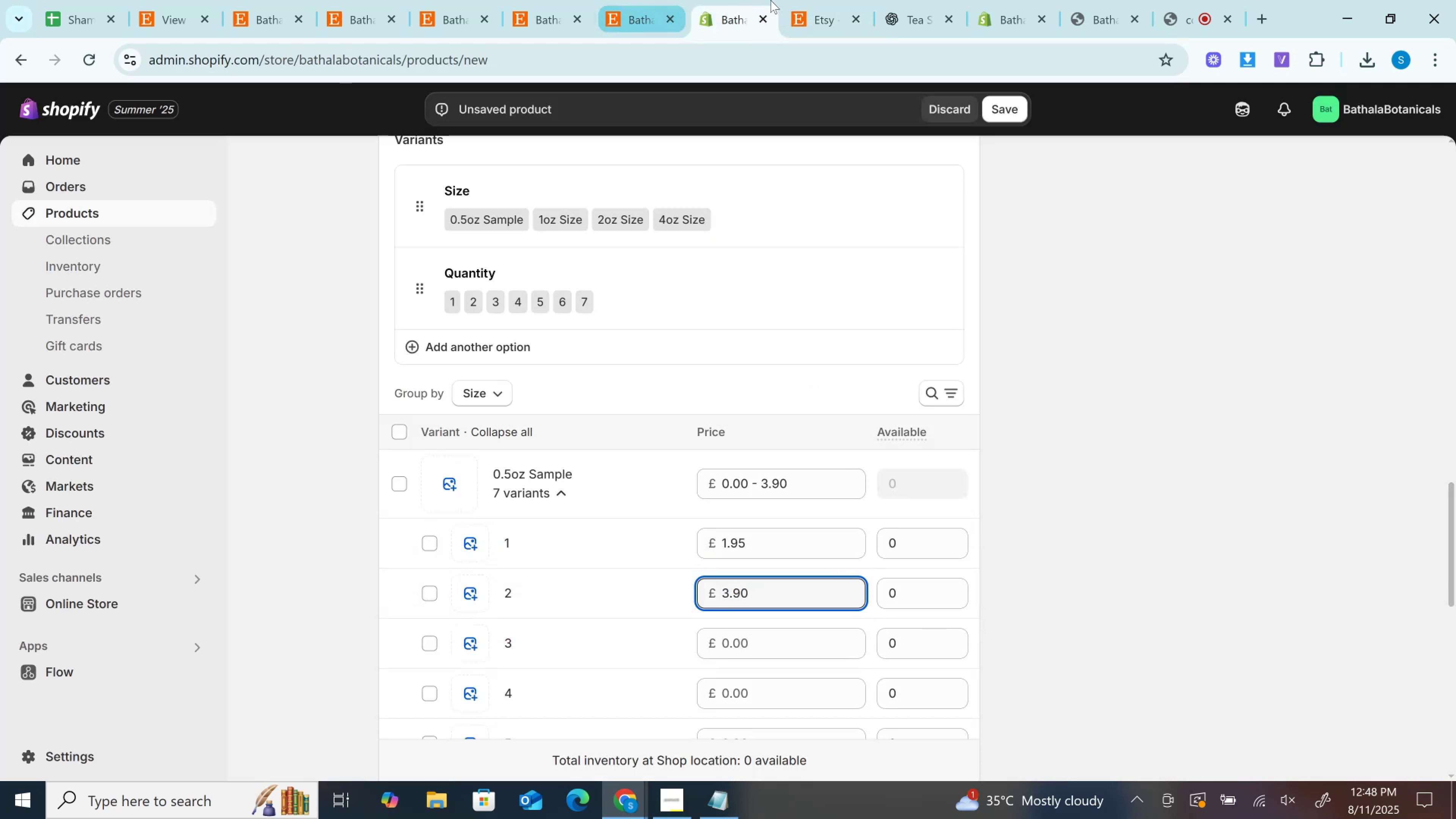 
left_click([832, 0])
 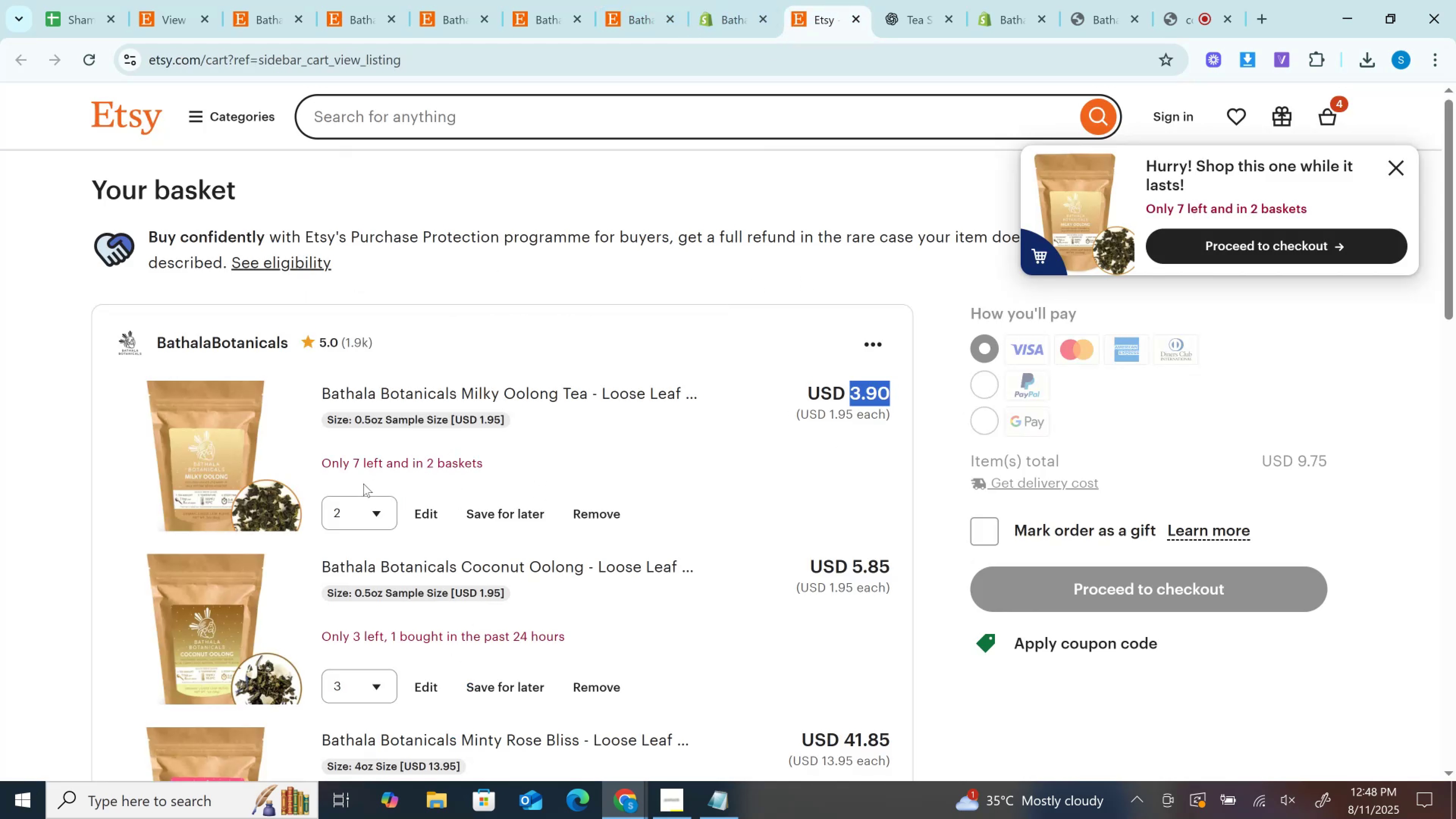 
left_click([362, 508])
 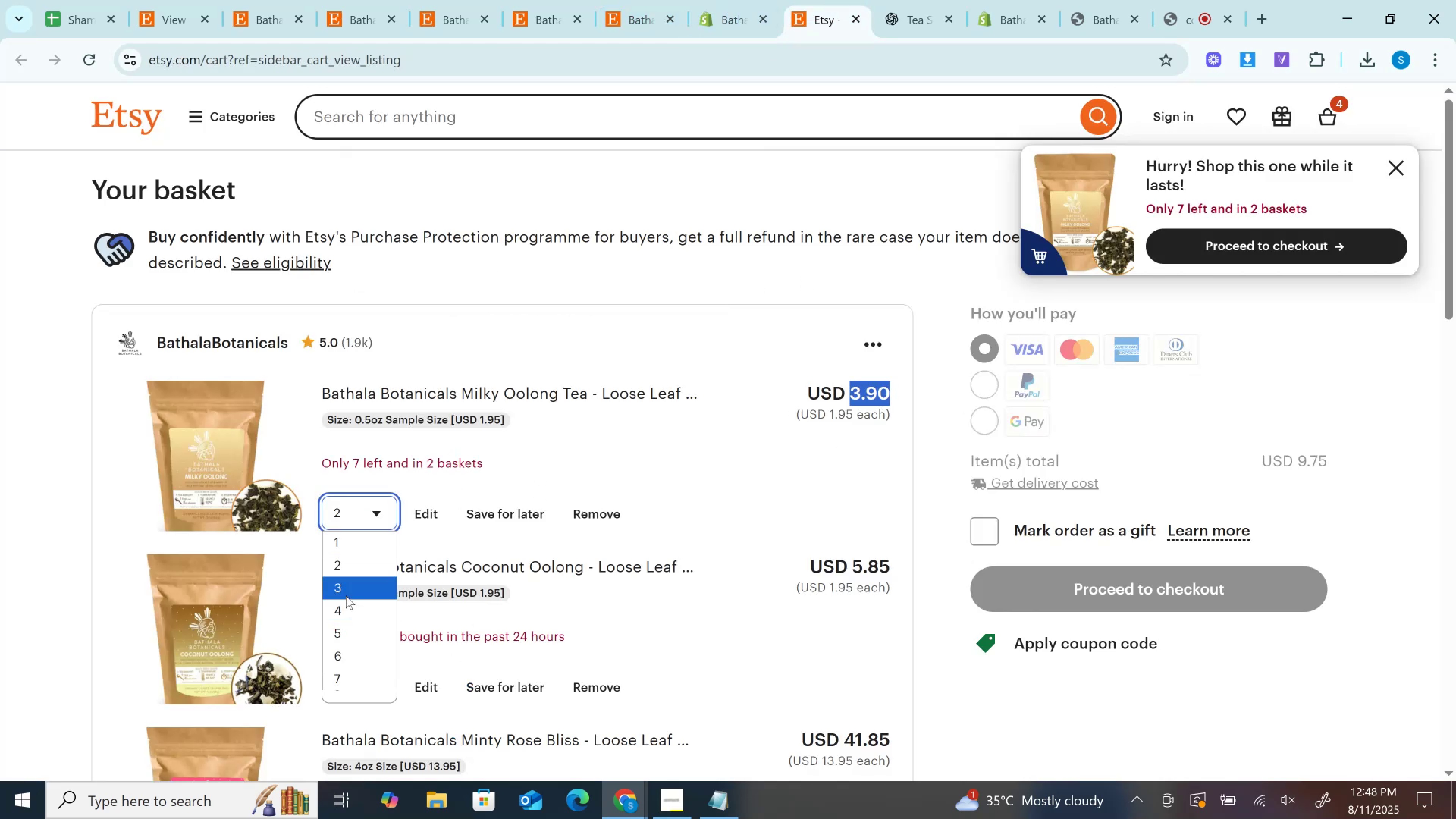 
left_click([346, 593])
 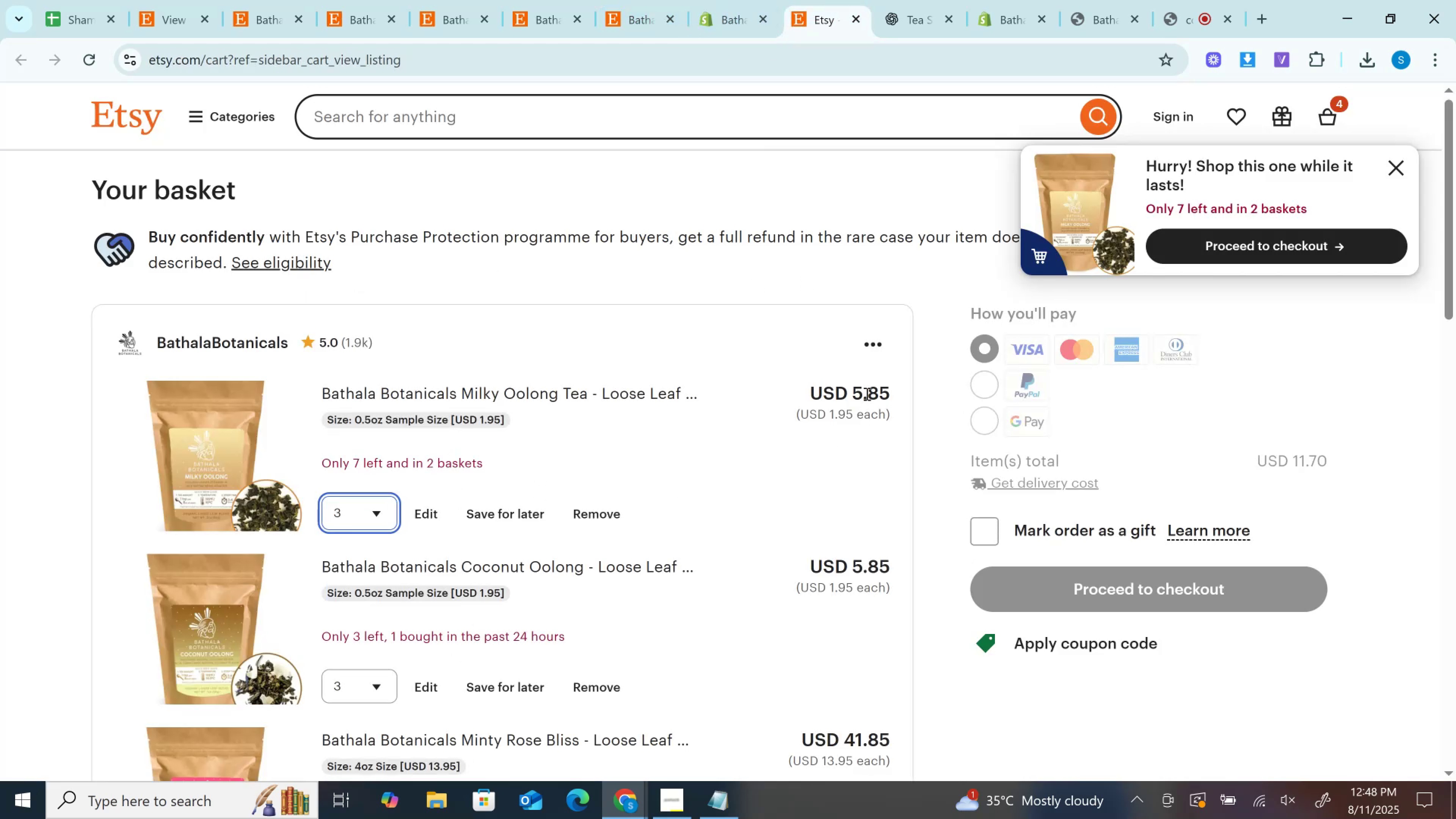 
double_click([866, 394])
 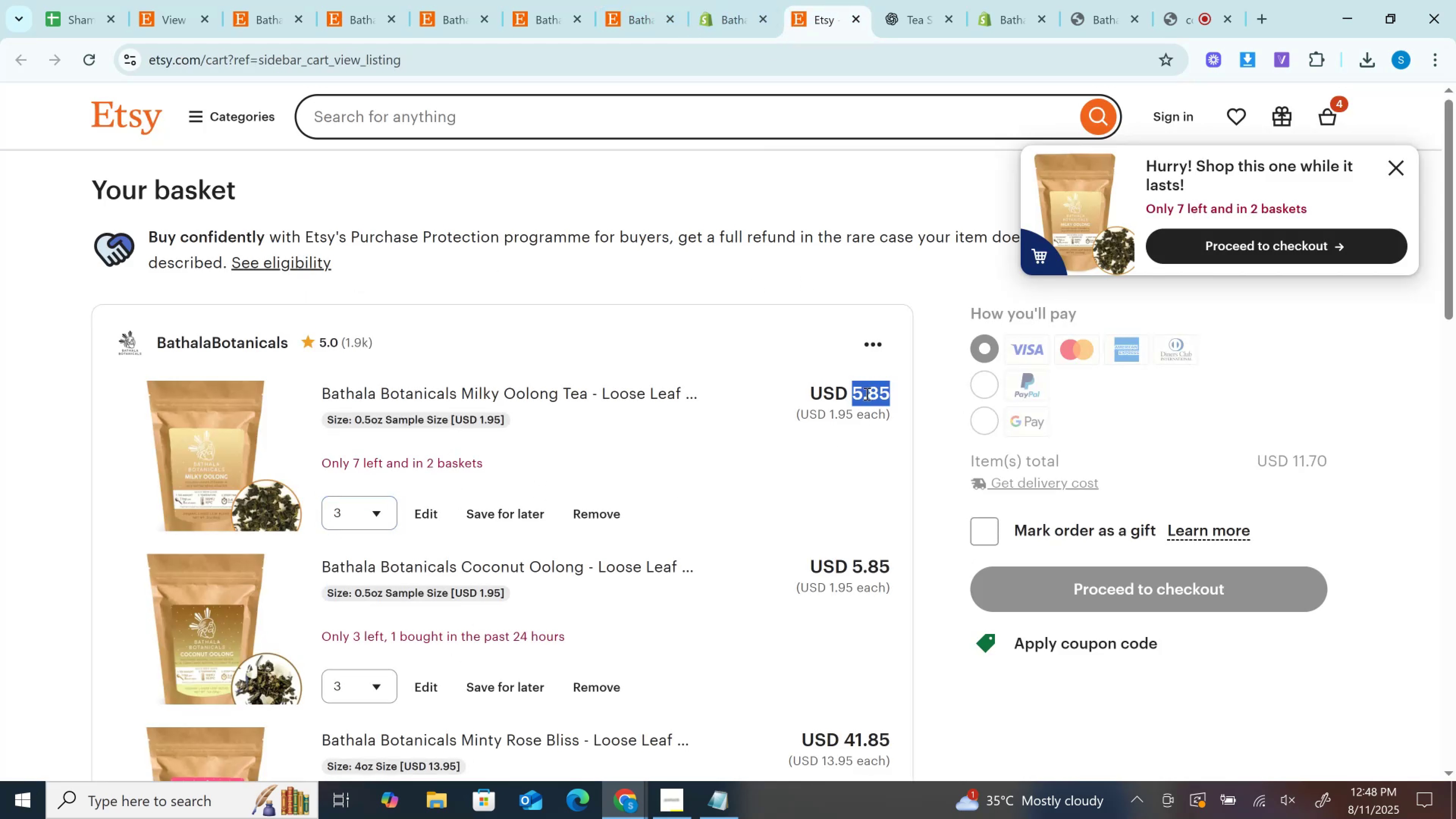 
key(Control+C)
 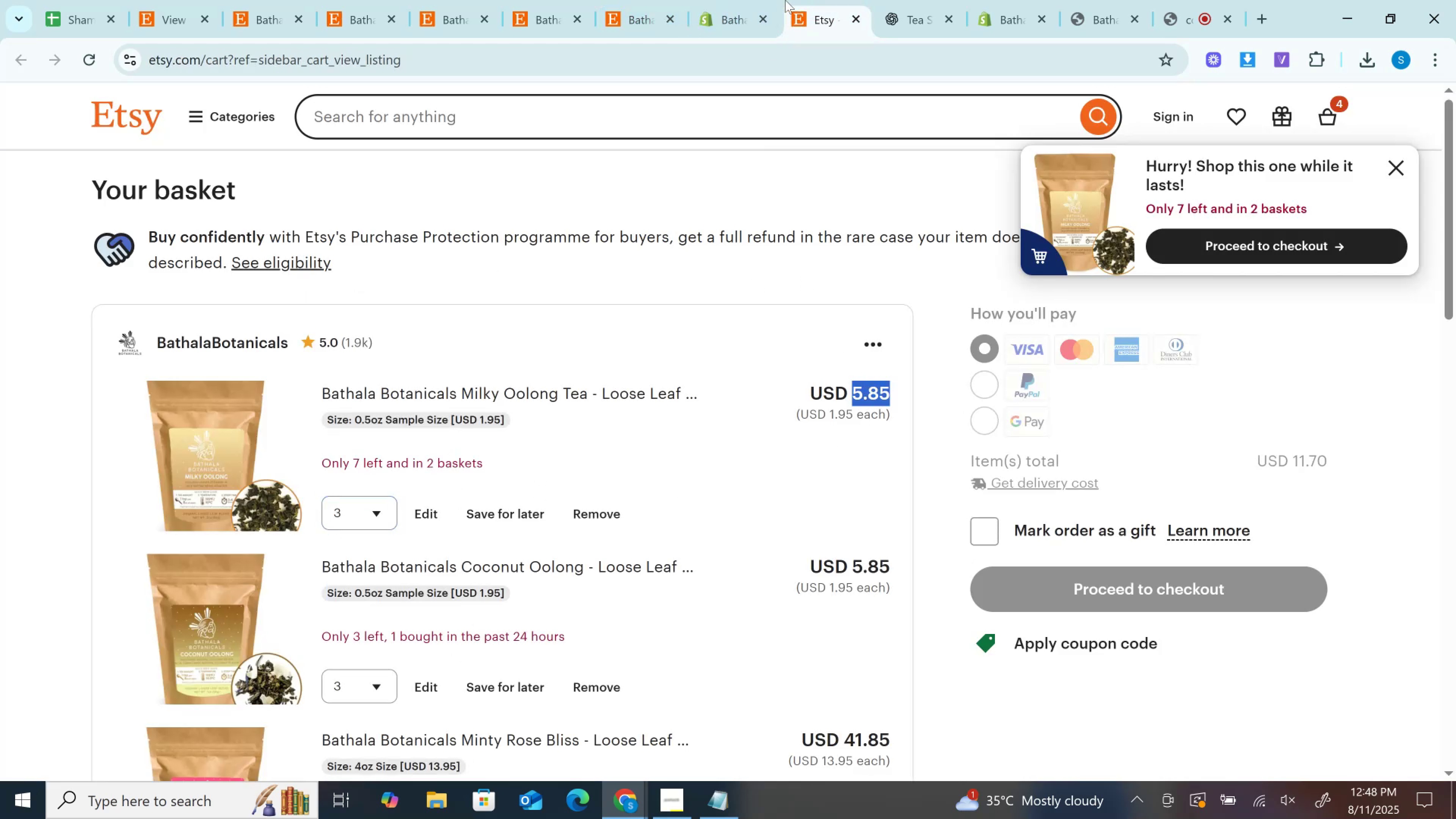 
left_click([759, 0])
 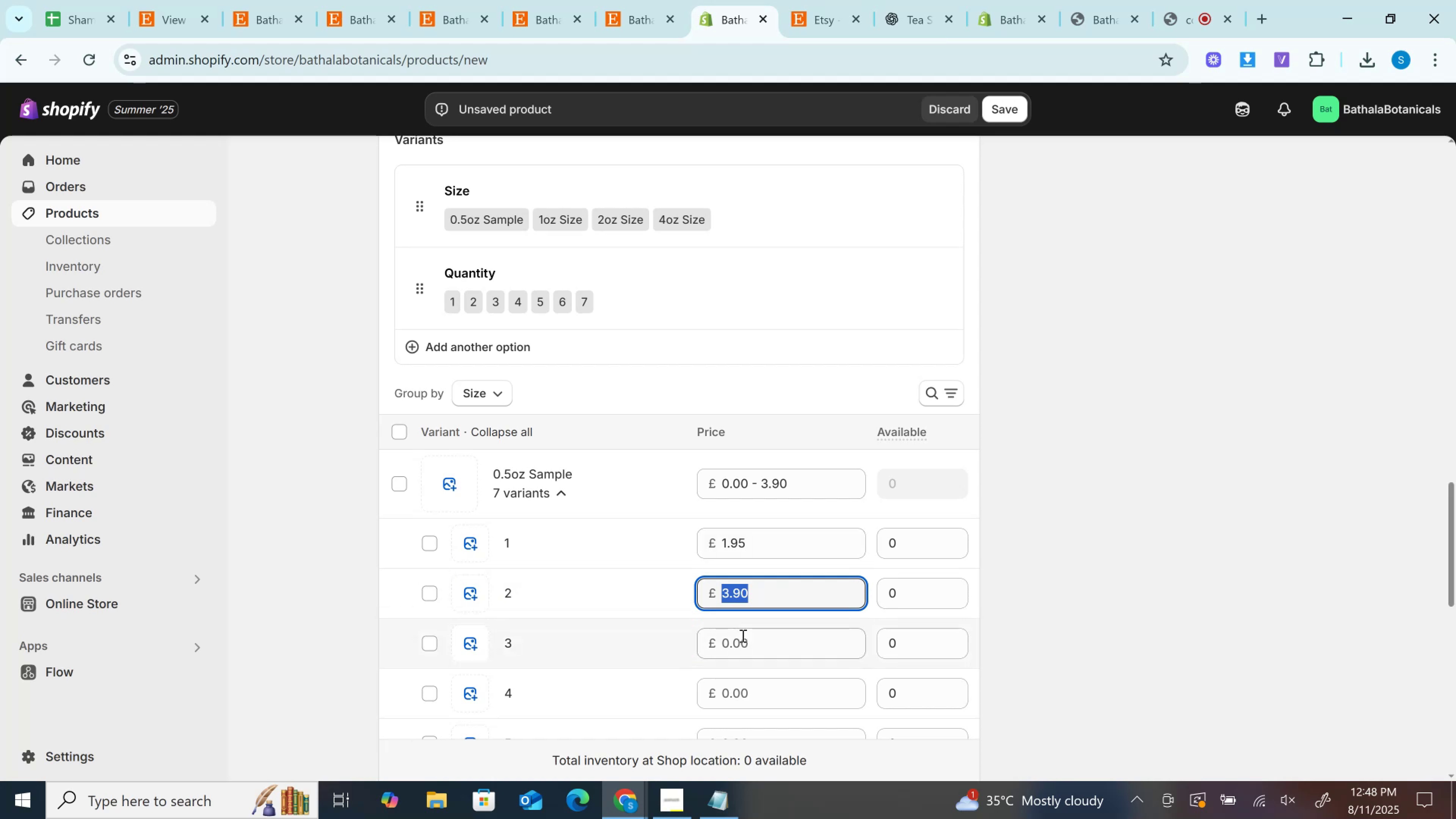 
left_click([742, 635])
 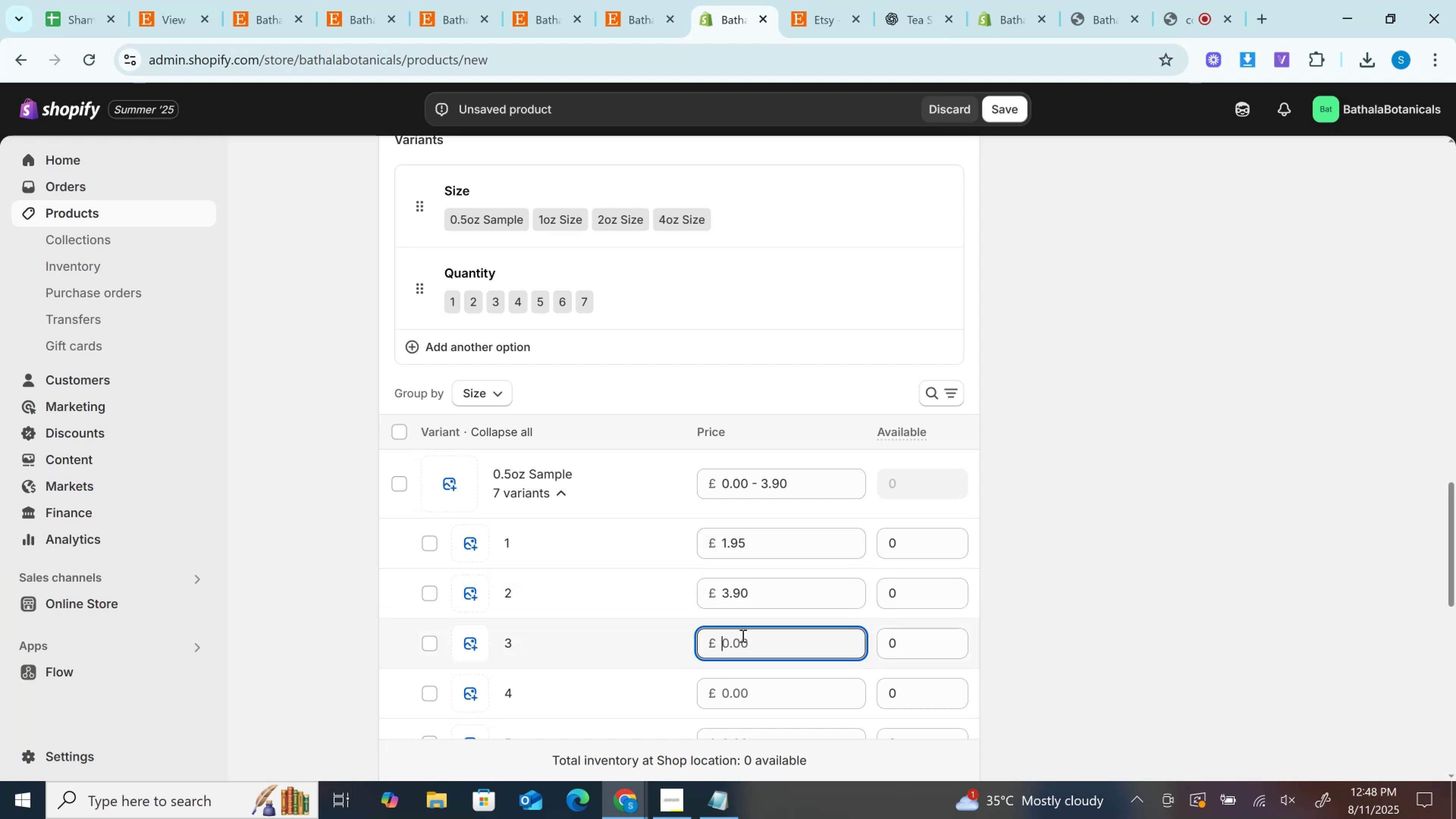 
key(Control+V)
 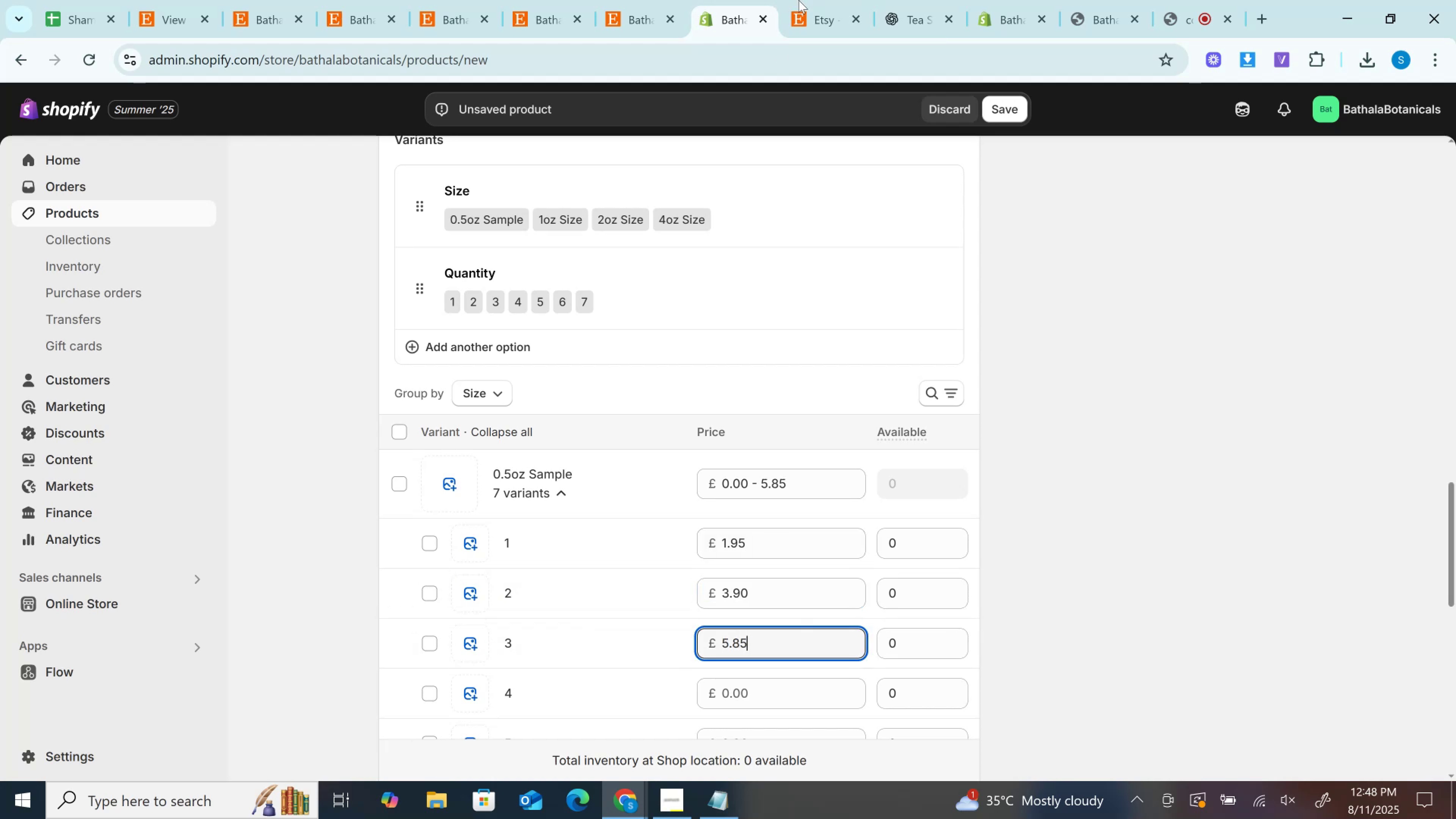 
left_click([817, 0])
 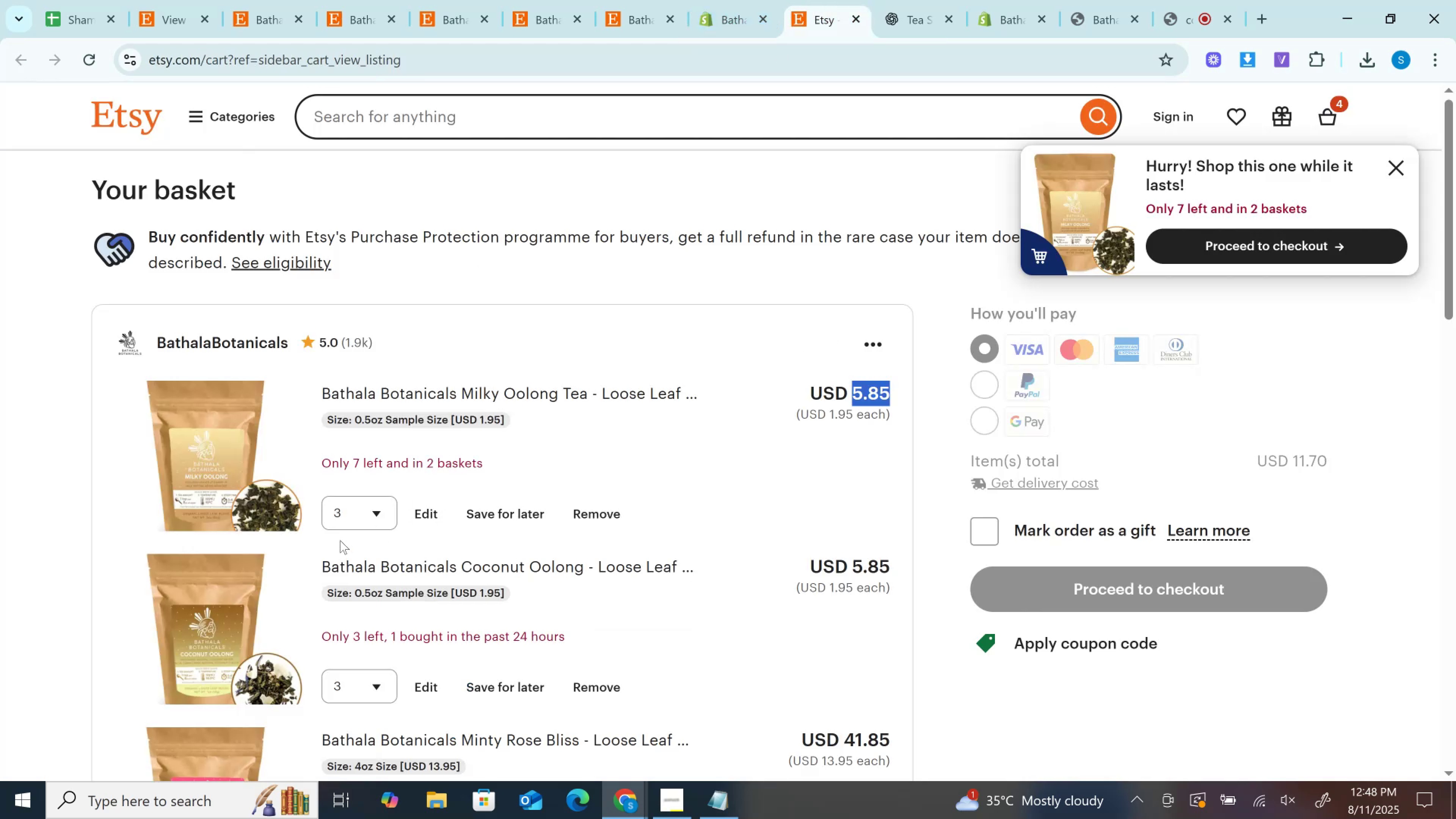 
left_click([349, 507])
 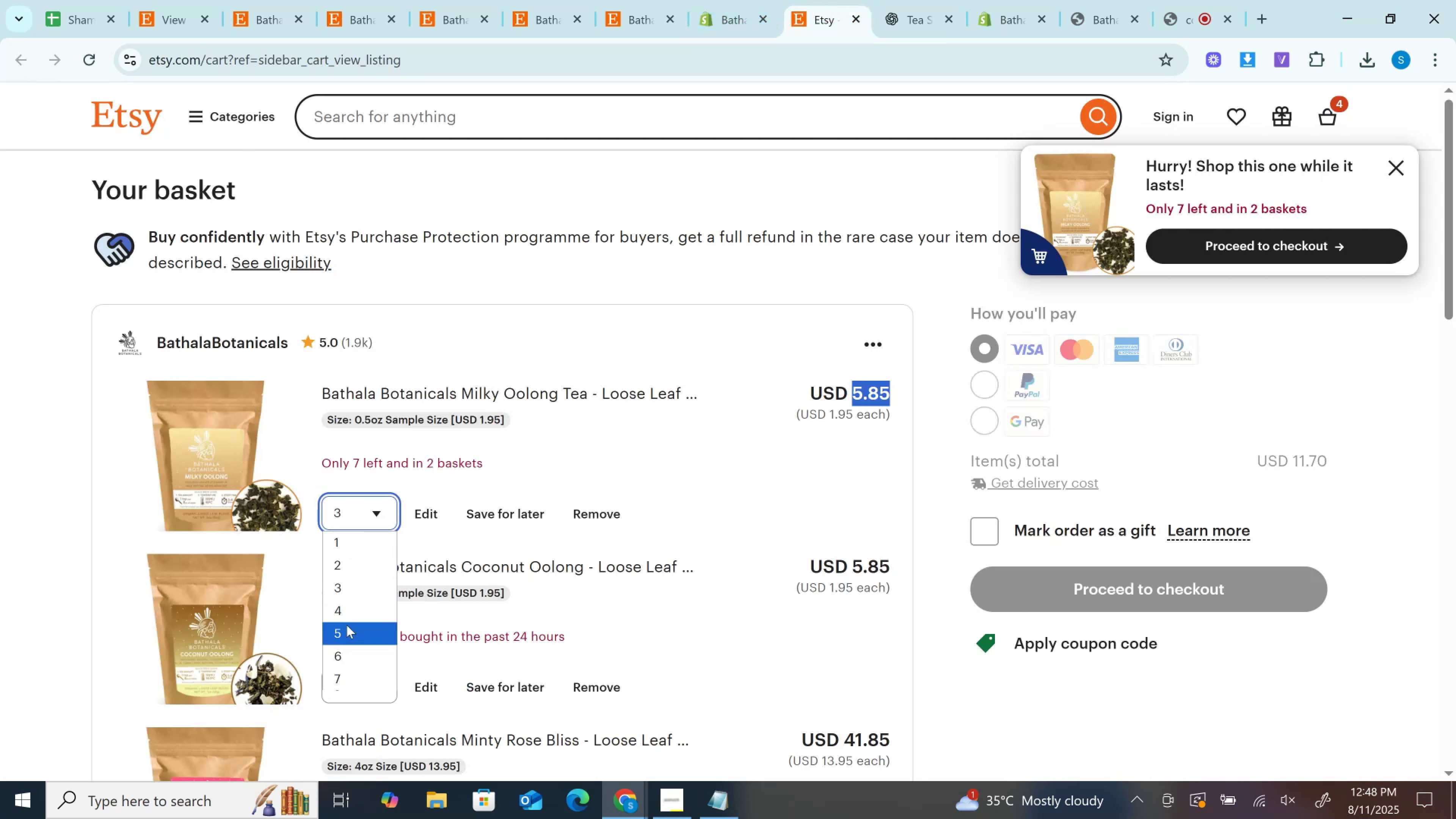 
left_click([347, 616])
 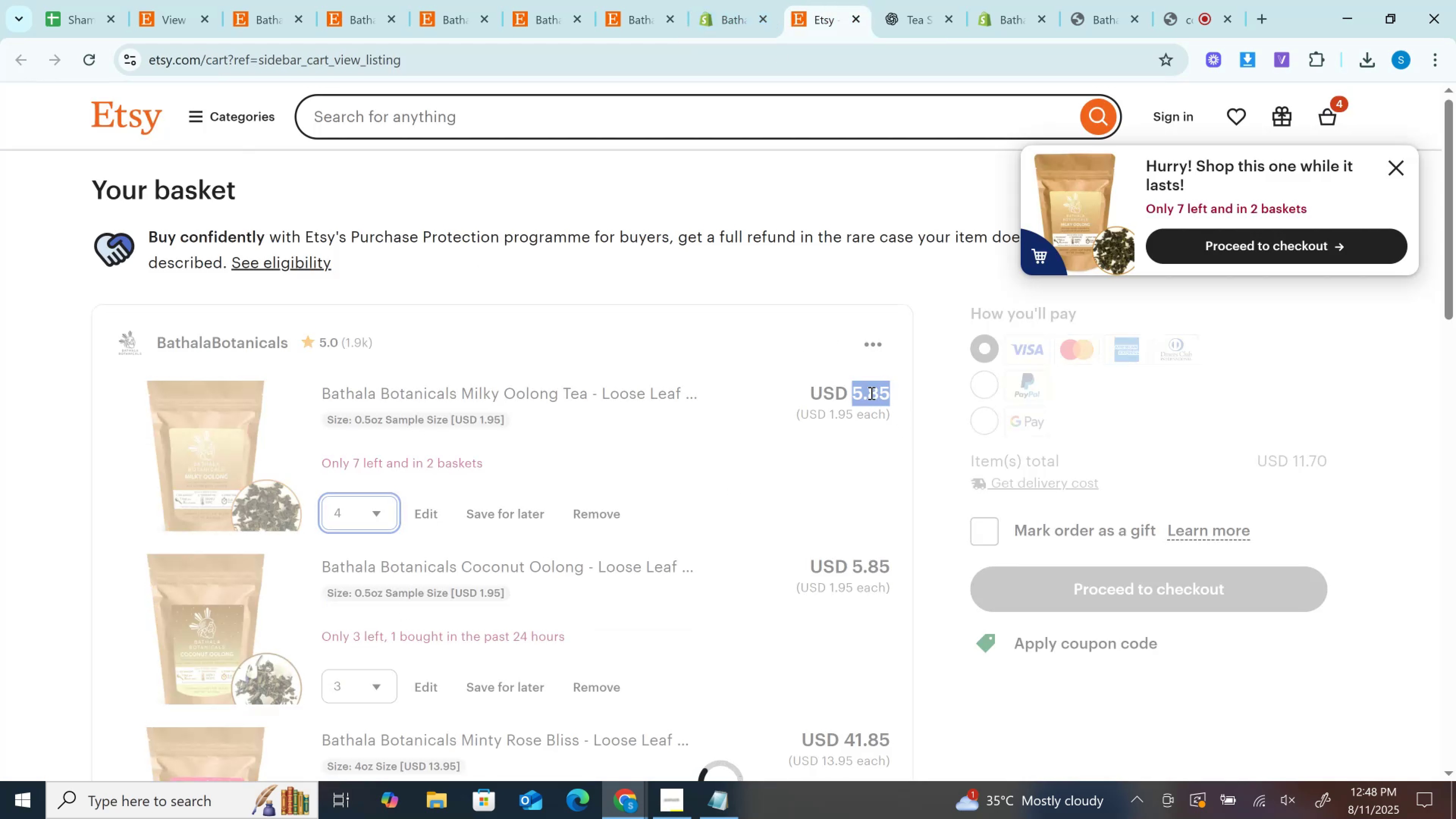 
double_click([871, 393])
 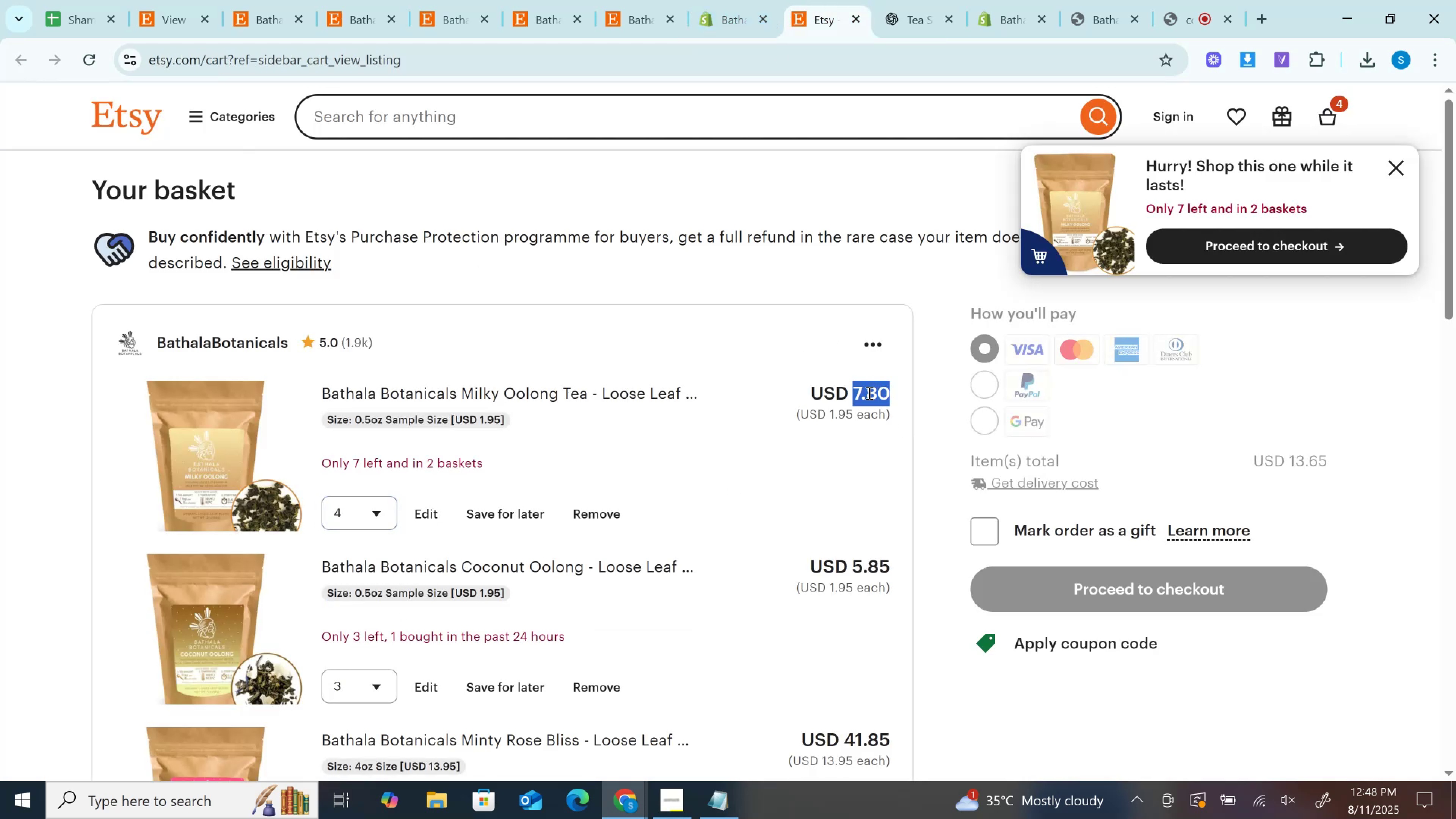 
key(Control+C)
 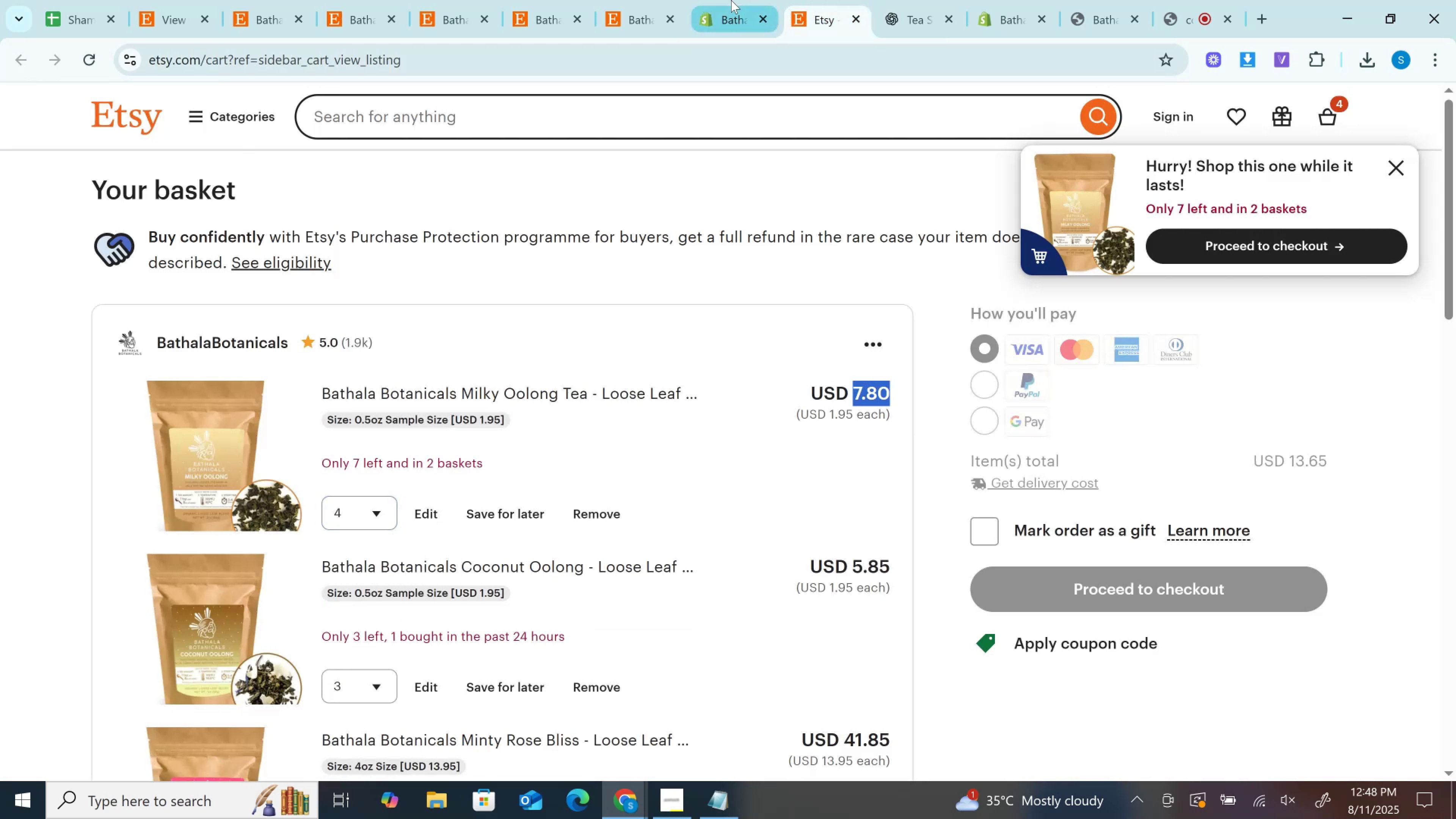 
left_click([731, 0])
 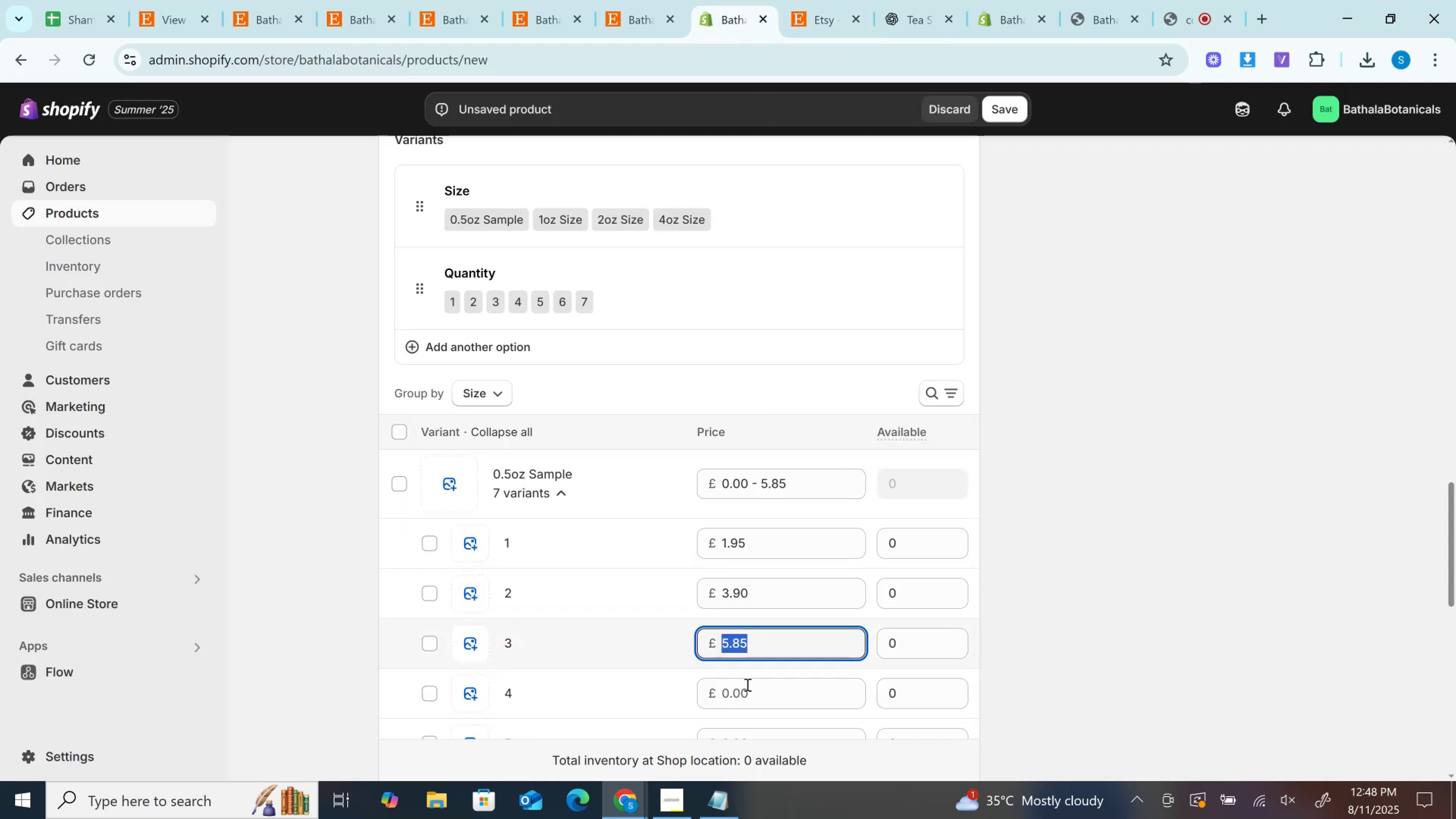 
left_click([746, 686])
 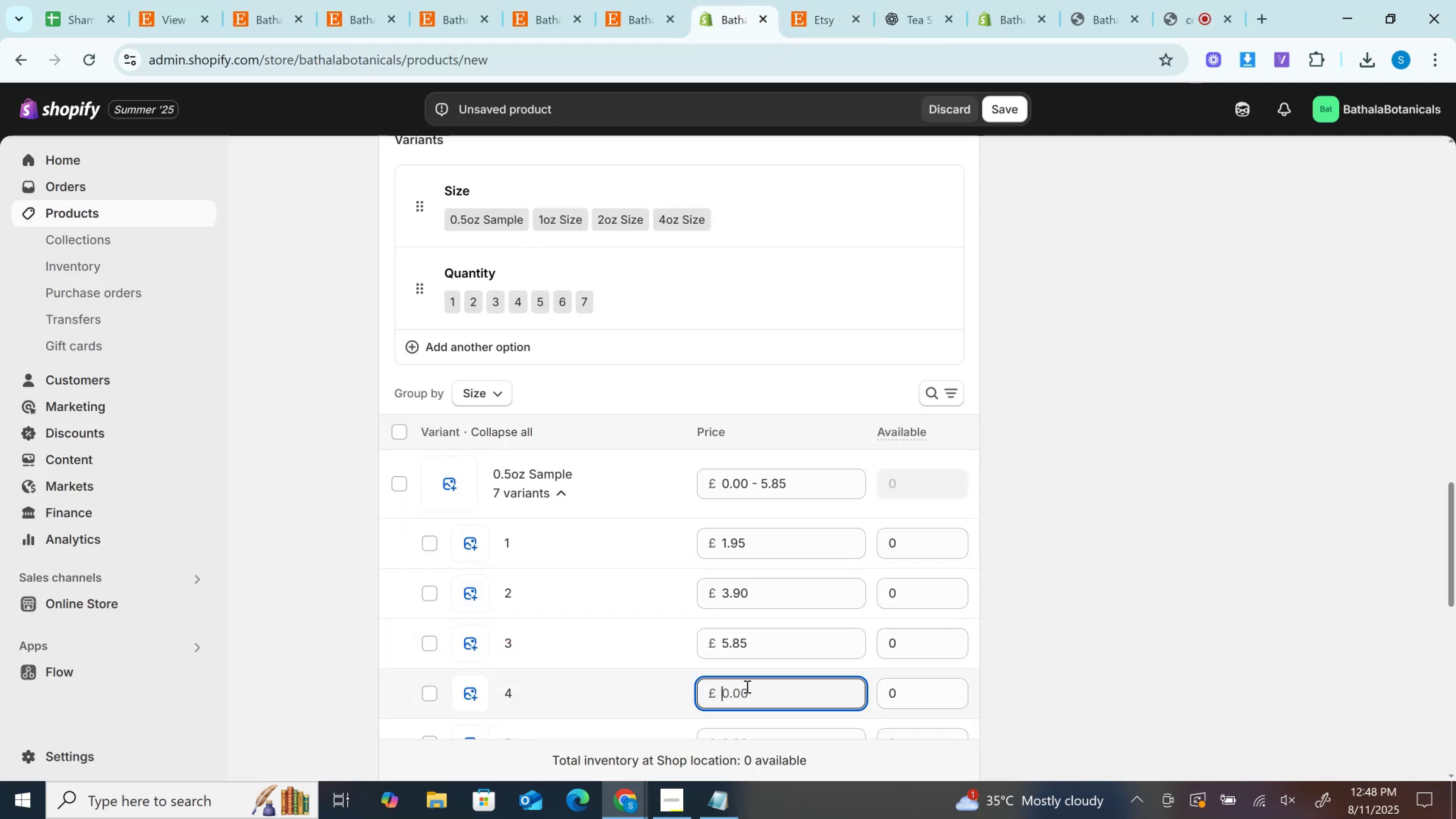 
key(Control+V)
 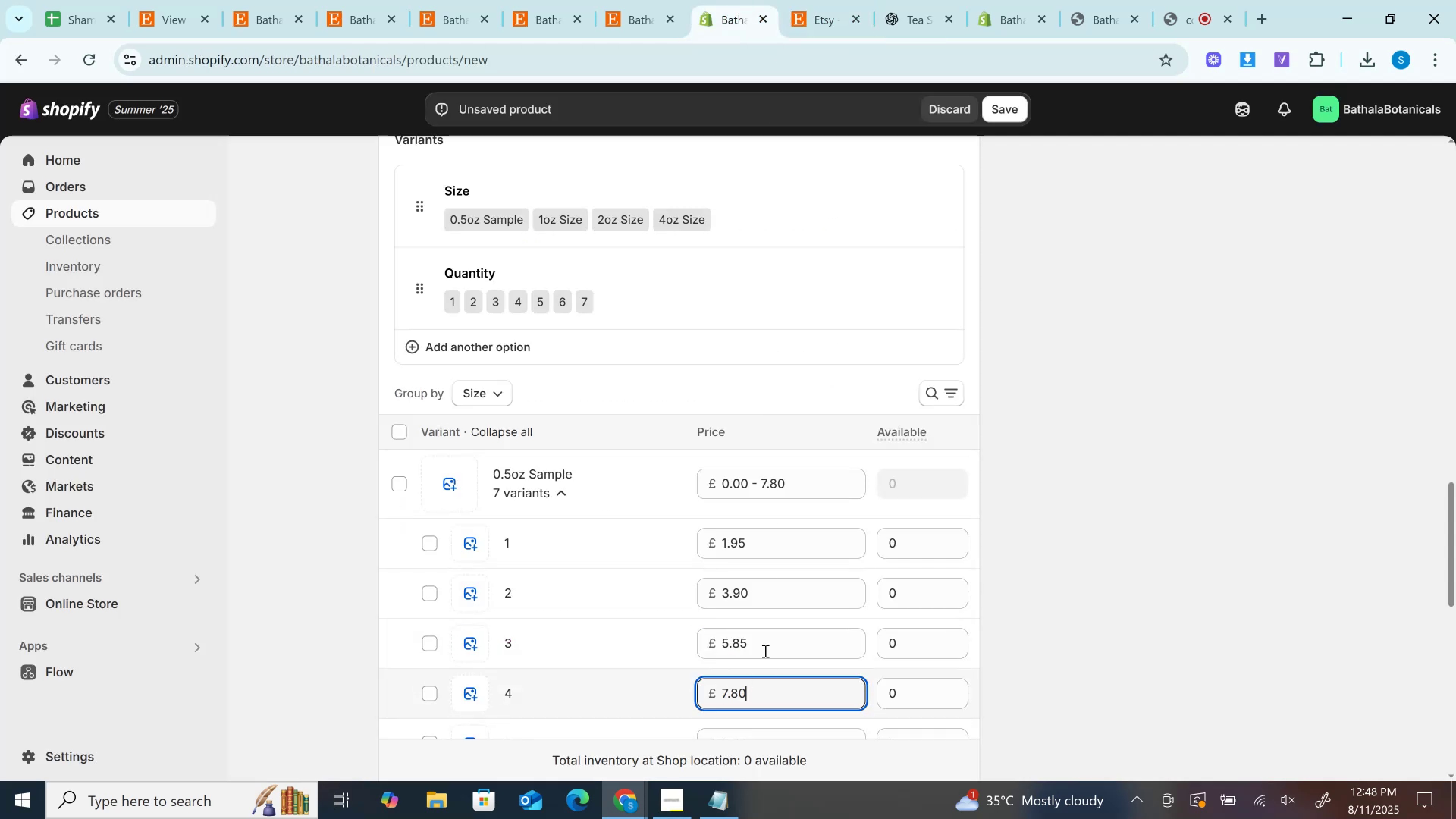 
scroll: coordinate [765, 650], scroll_direction: down, amount: 2.0
 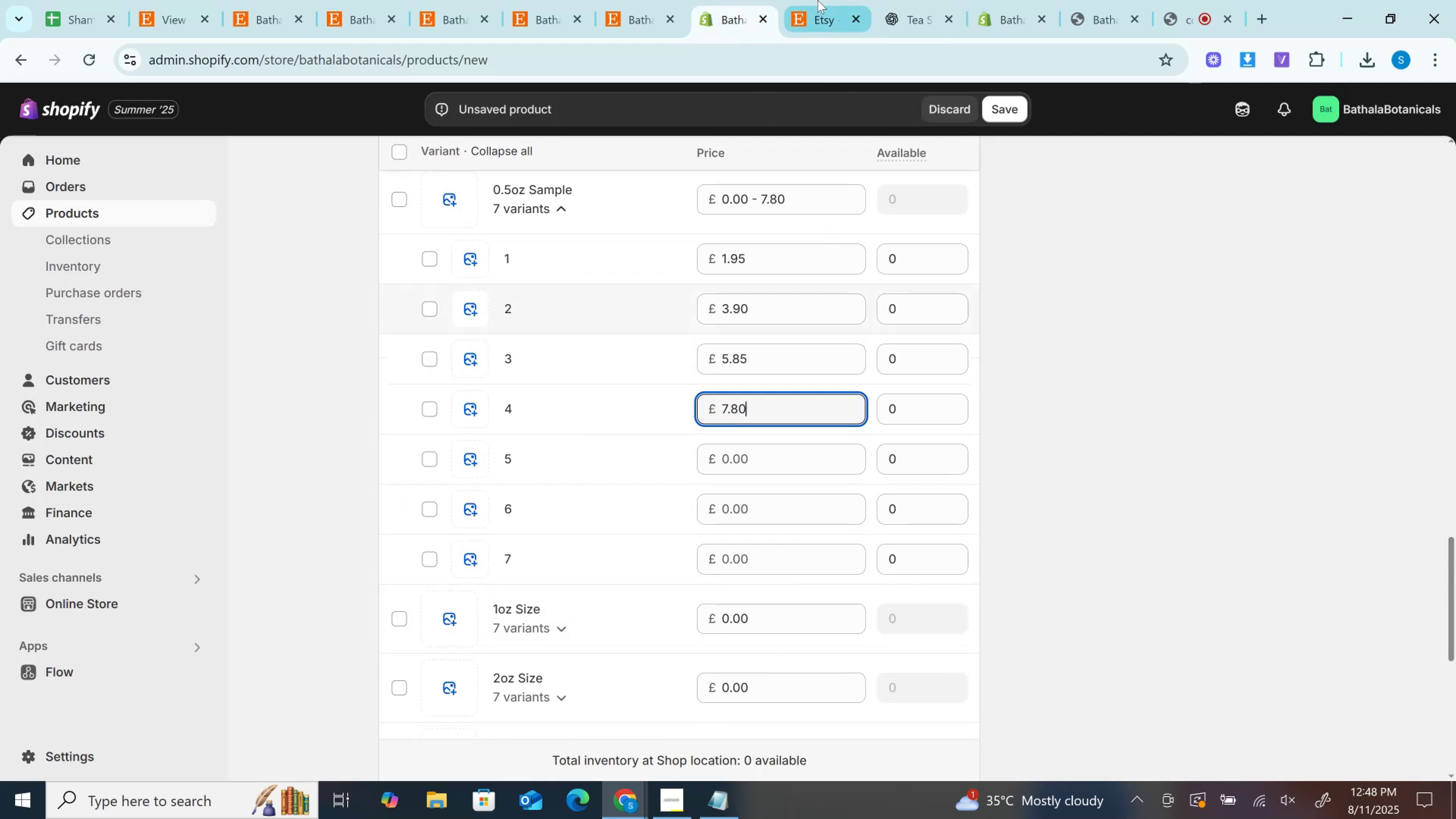 
left_click([821, 0])
 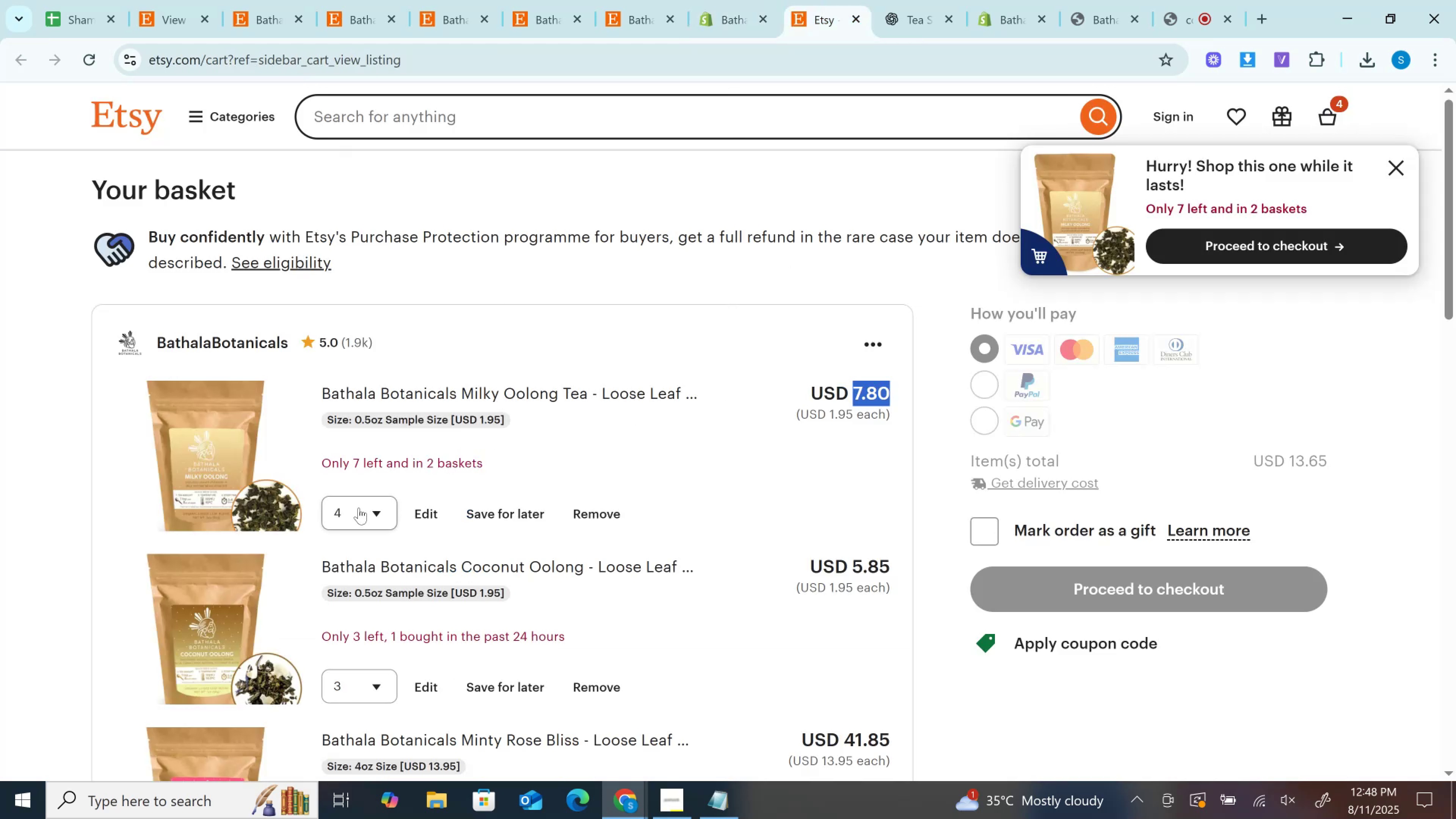 
left_click([359, 508])
 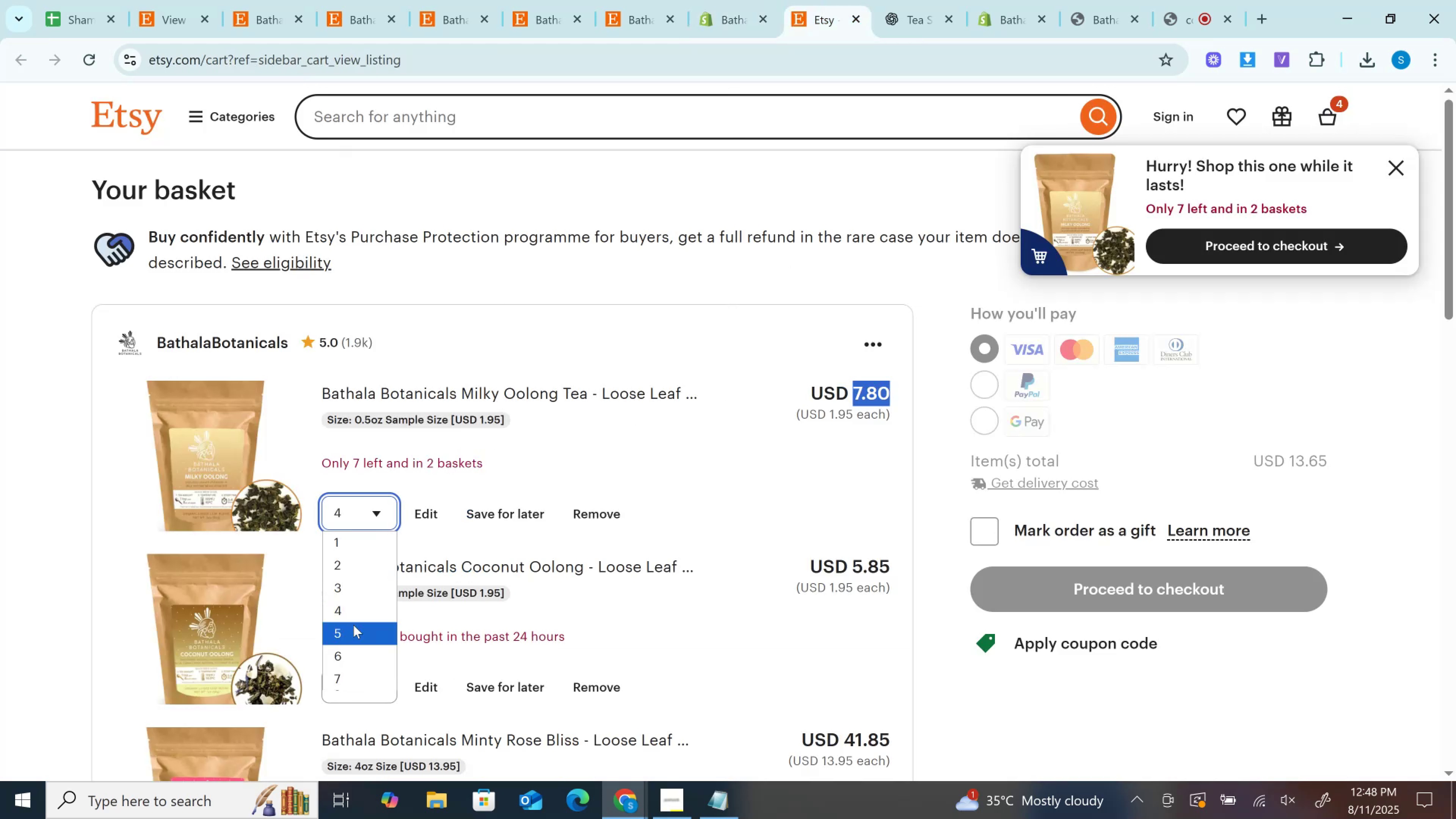 
left_click([353, 625])
 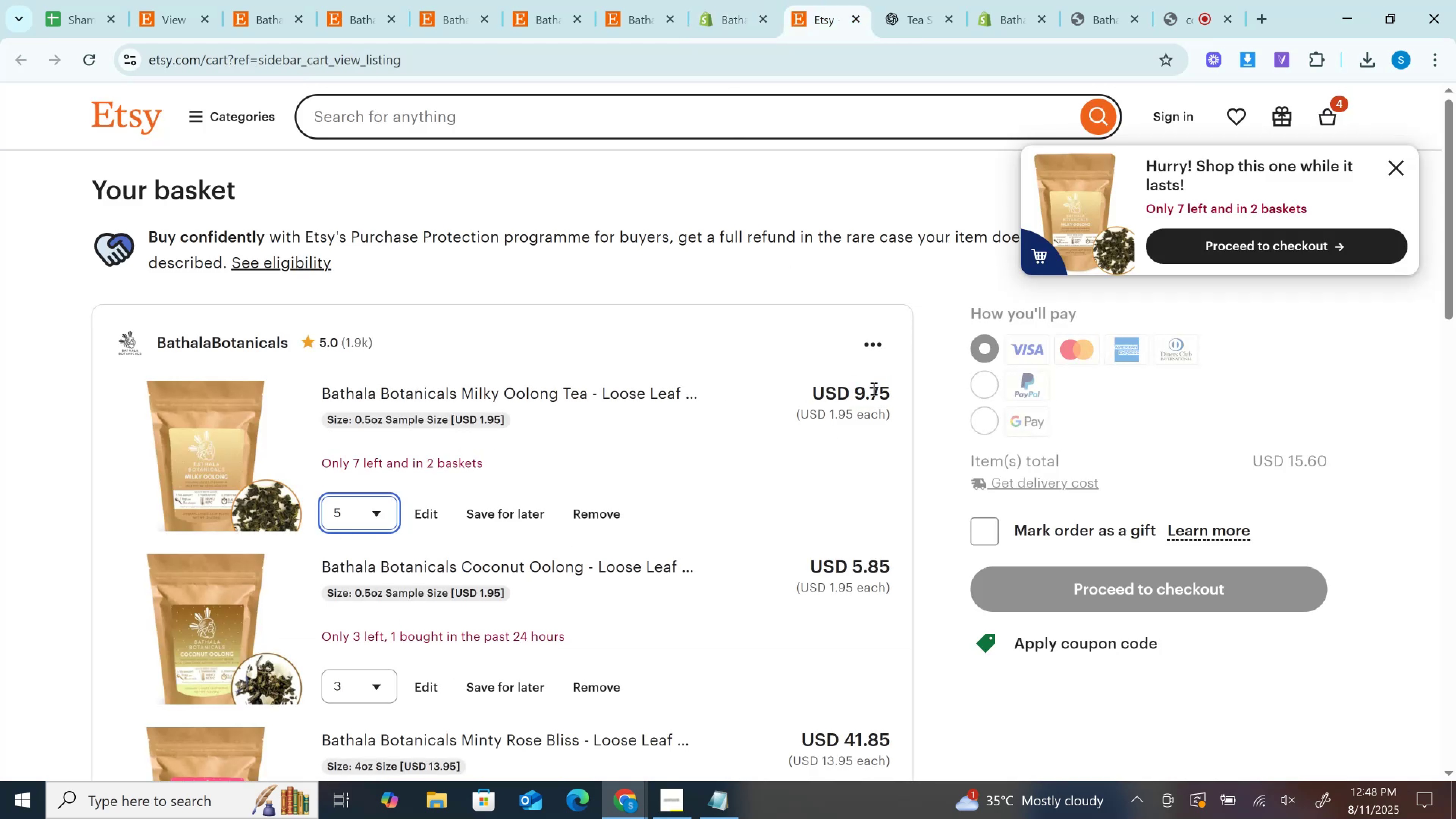 
double_click([873, 388])
 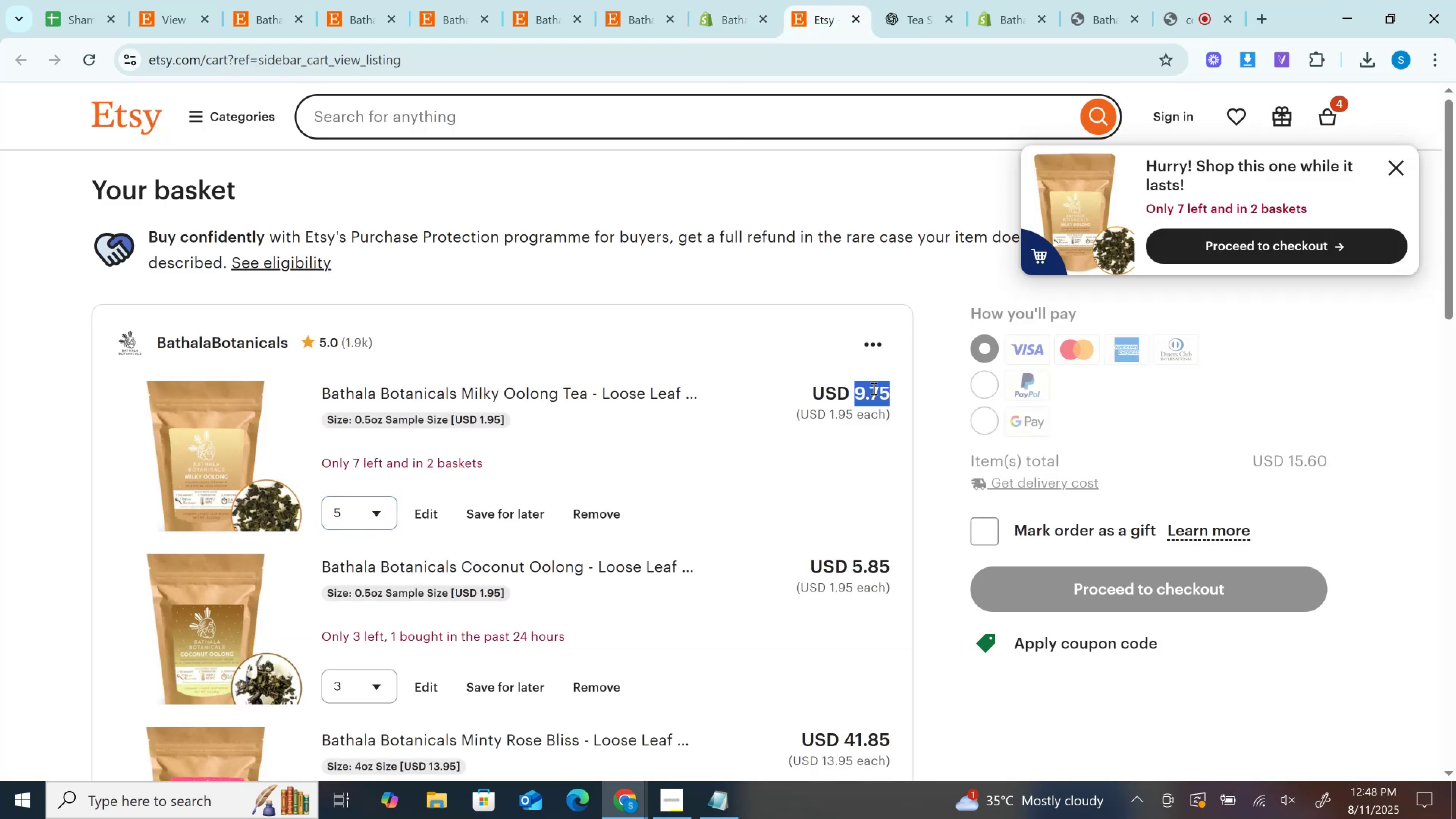 
key(Control+C)
 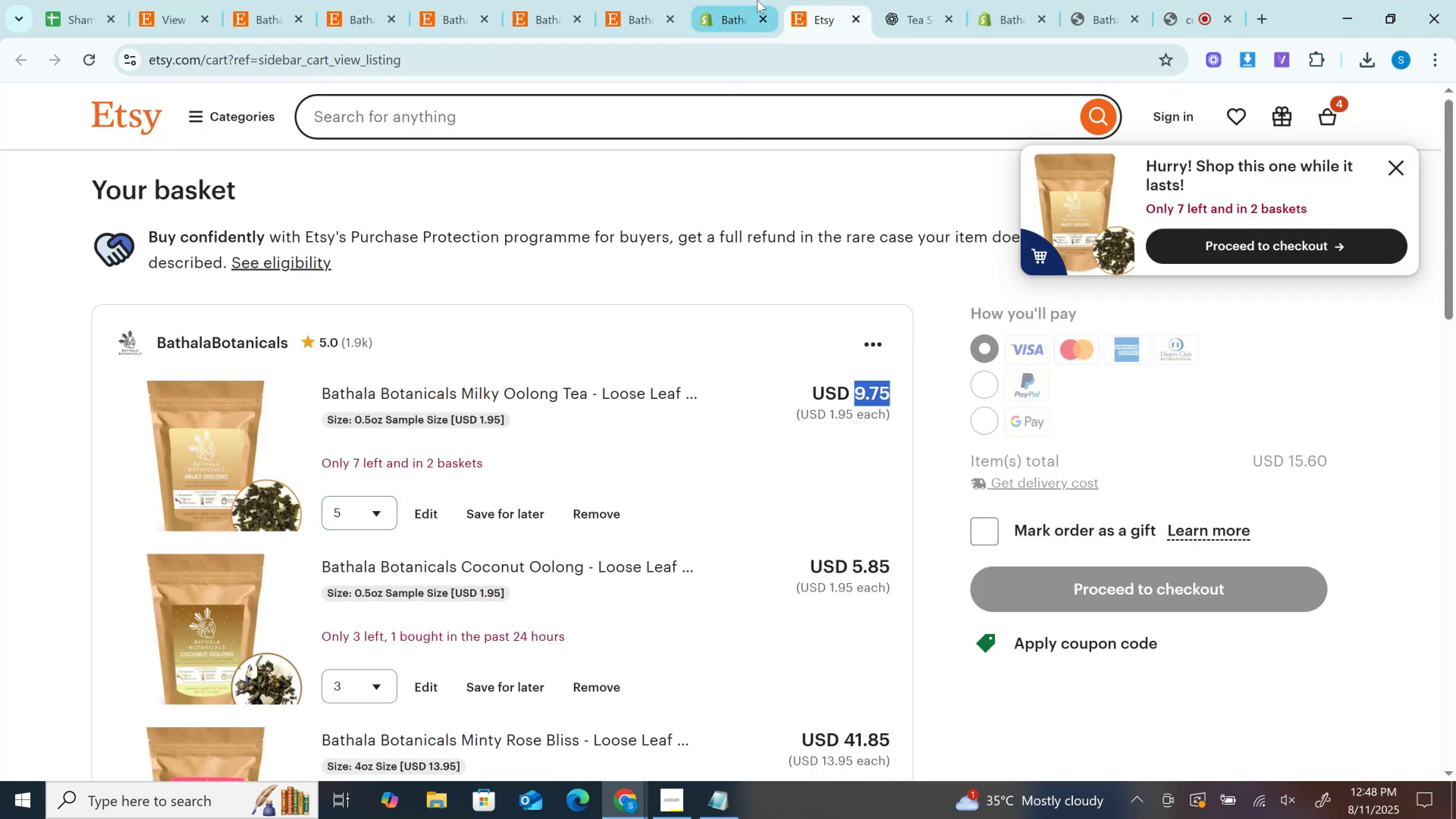 
left_click([757, 0])
 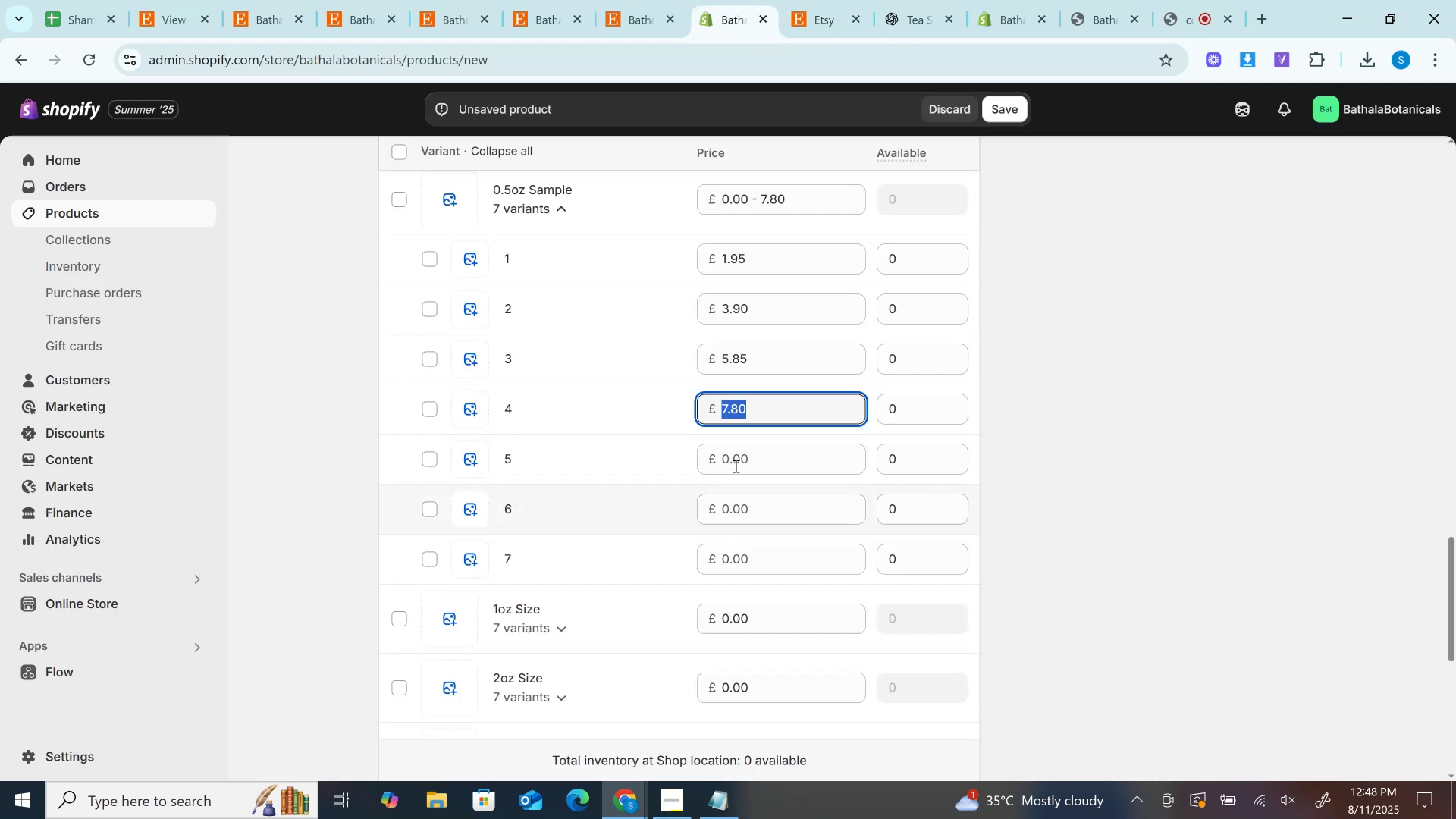 
left_click([735, 466])
 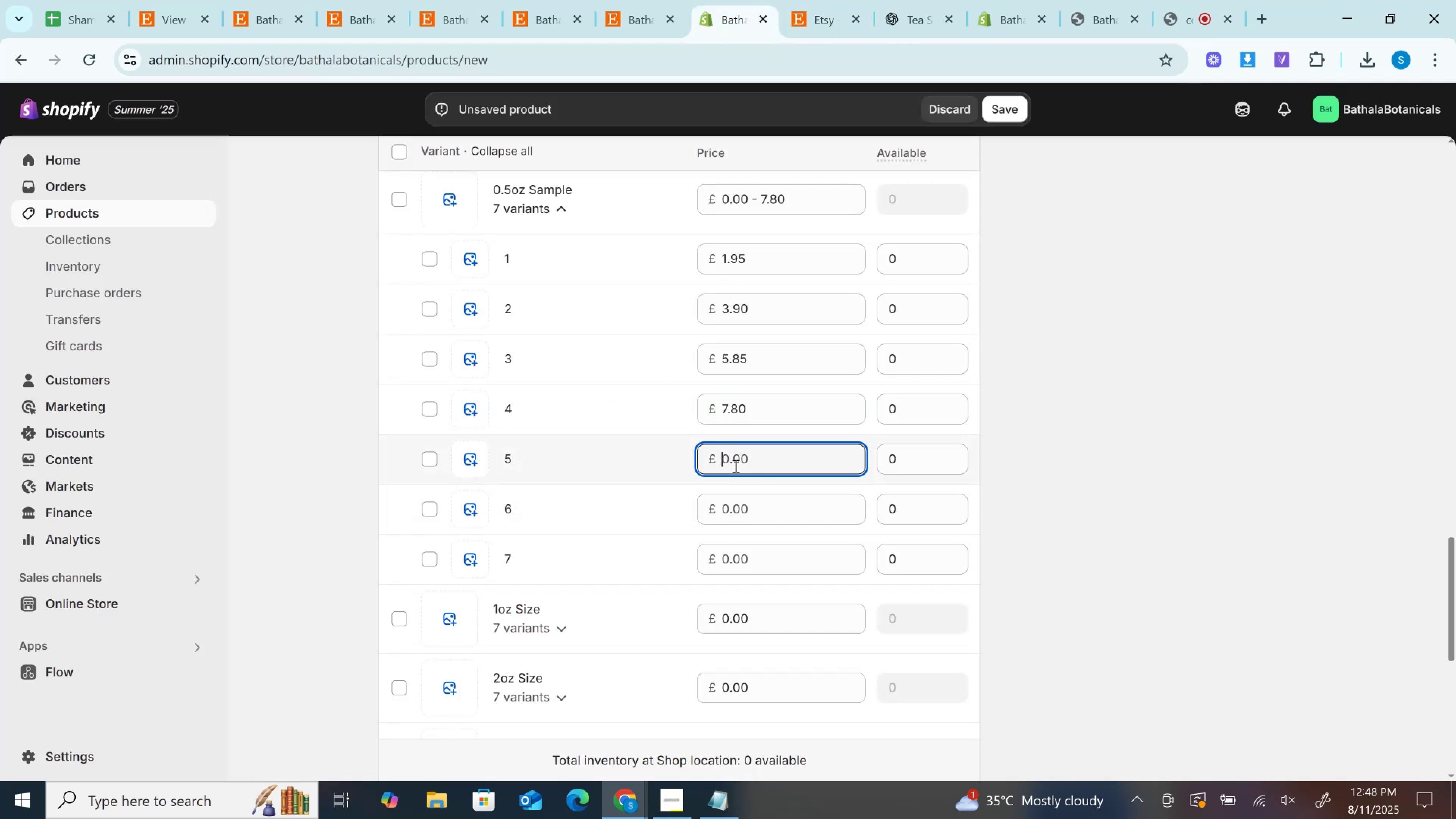 
key(Control+V)
 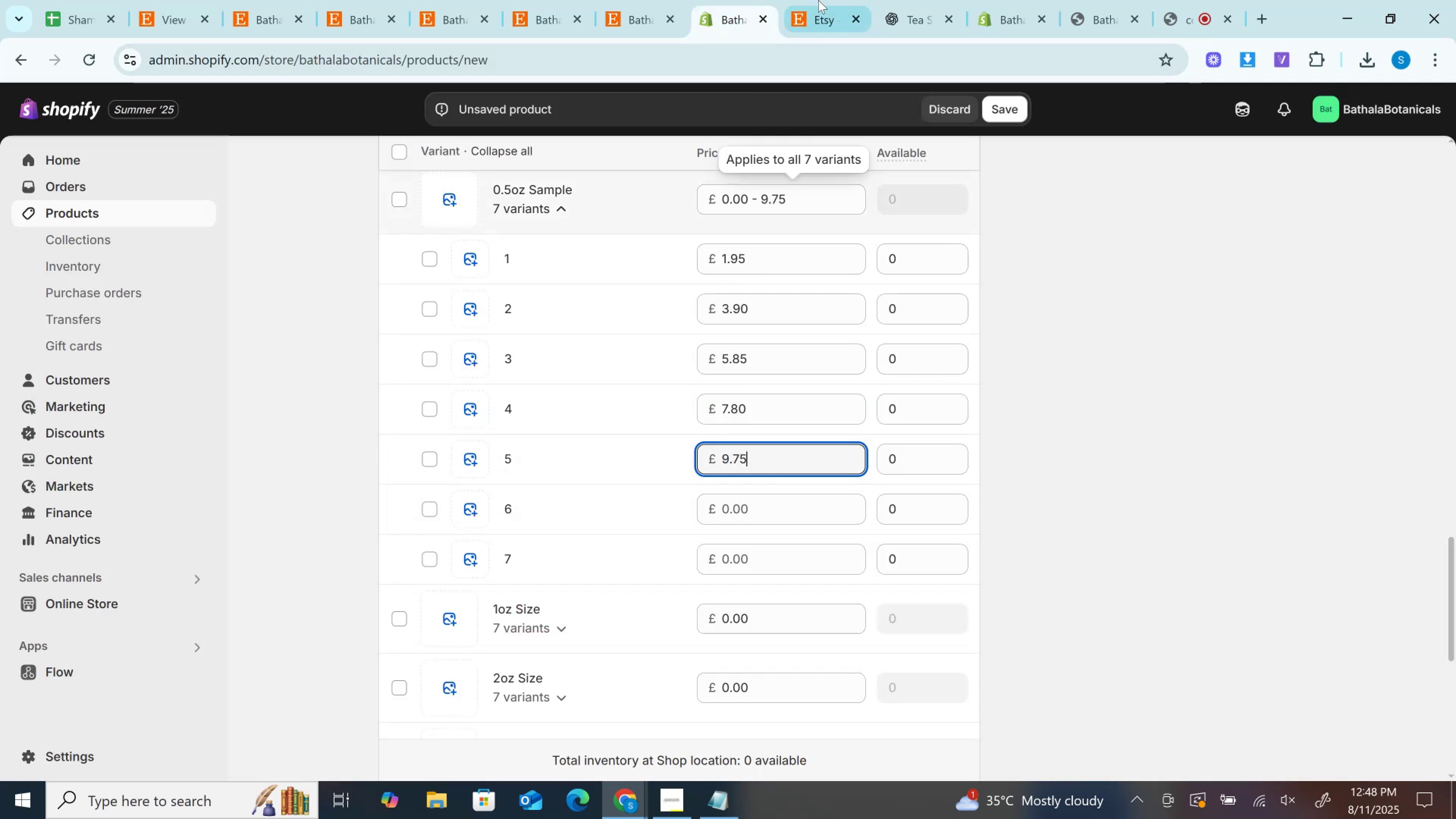 
left_click([819, 0])
 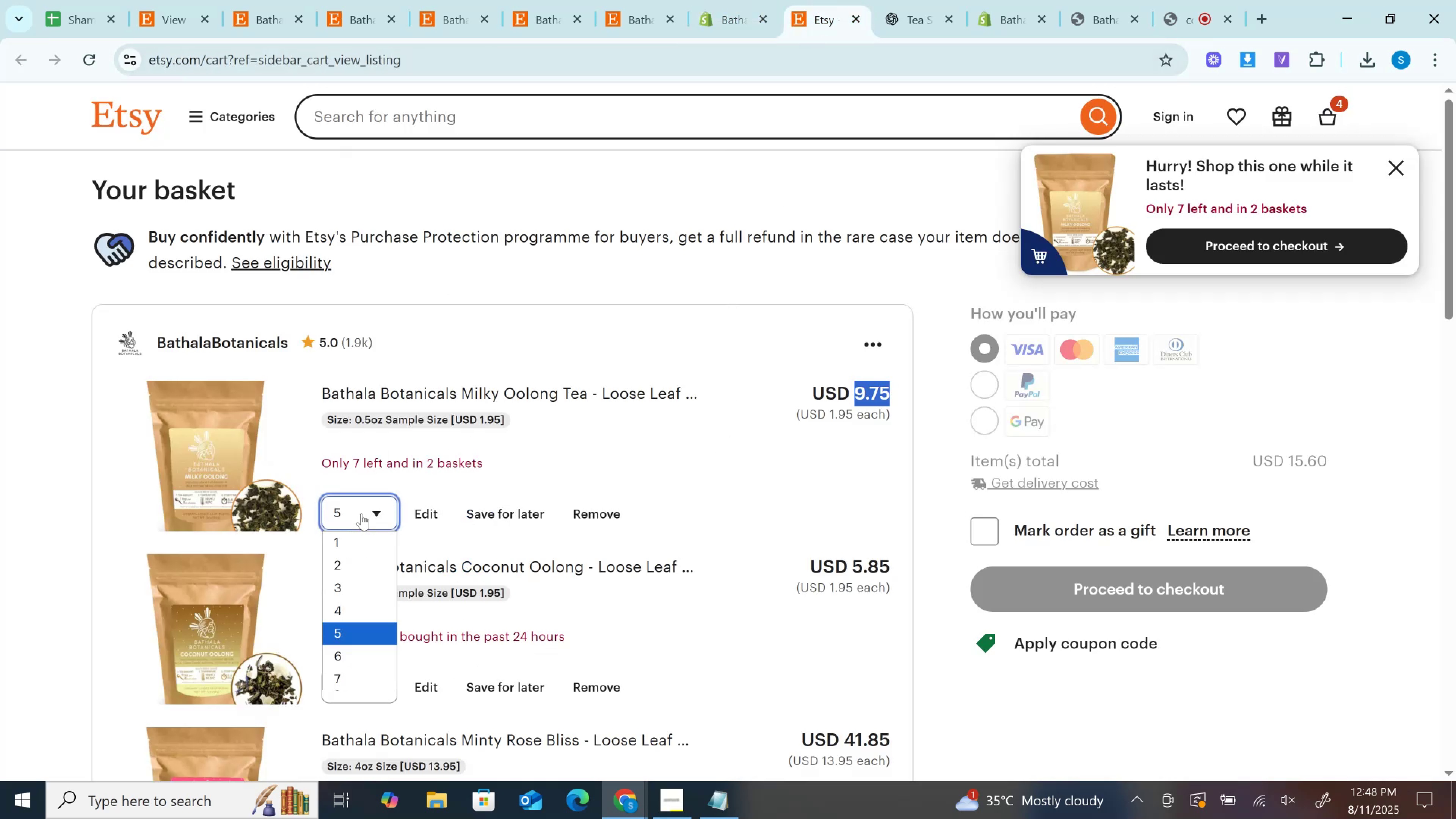 
left_click([350, 658])
 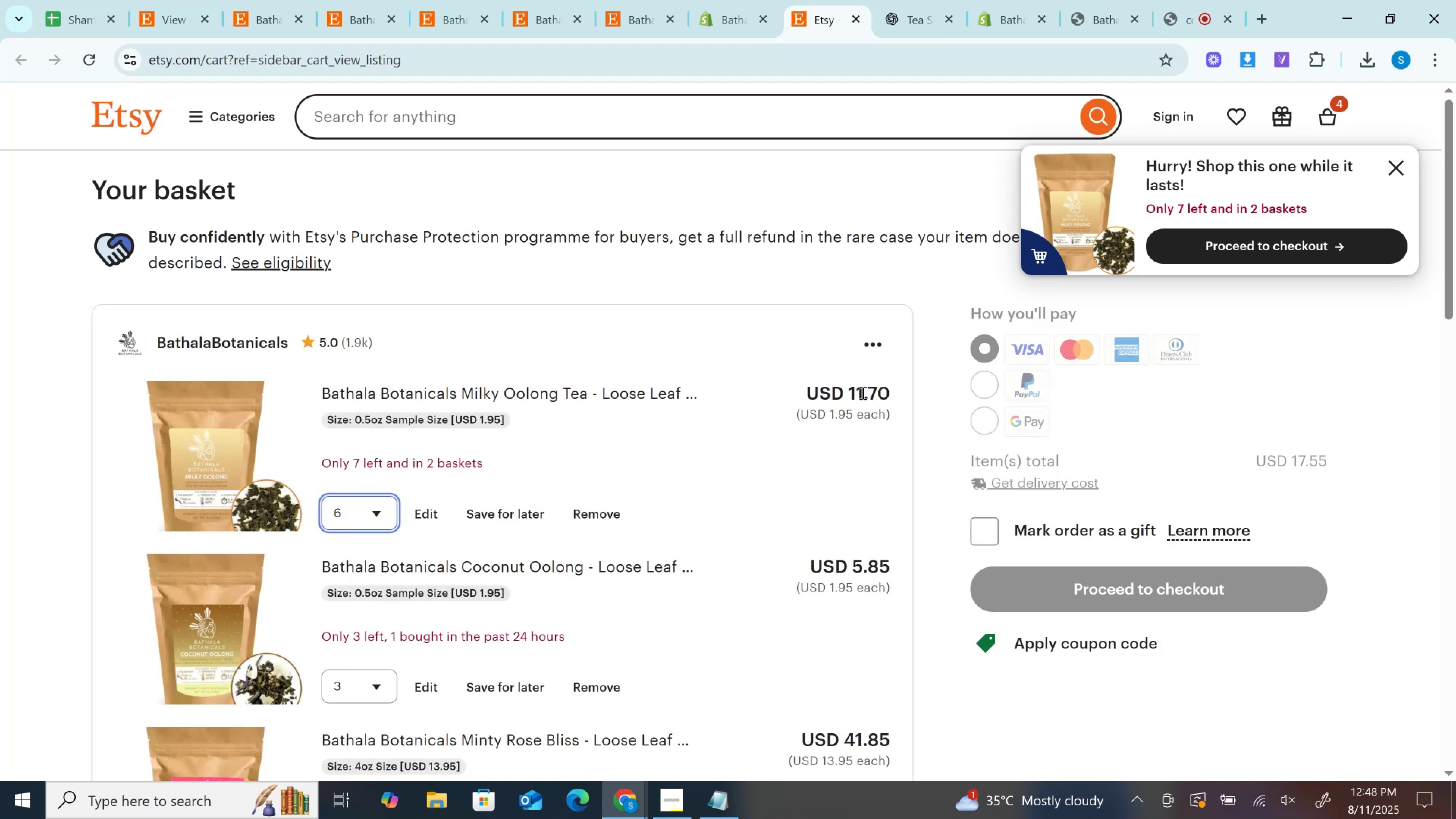 
double_click([862, 393])
 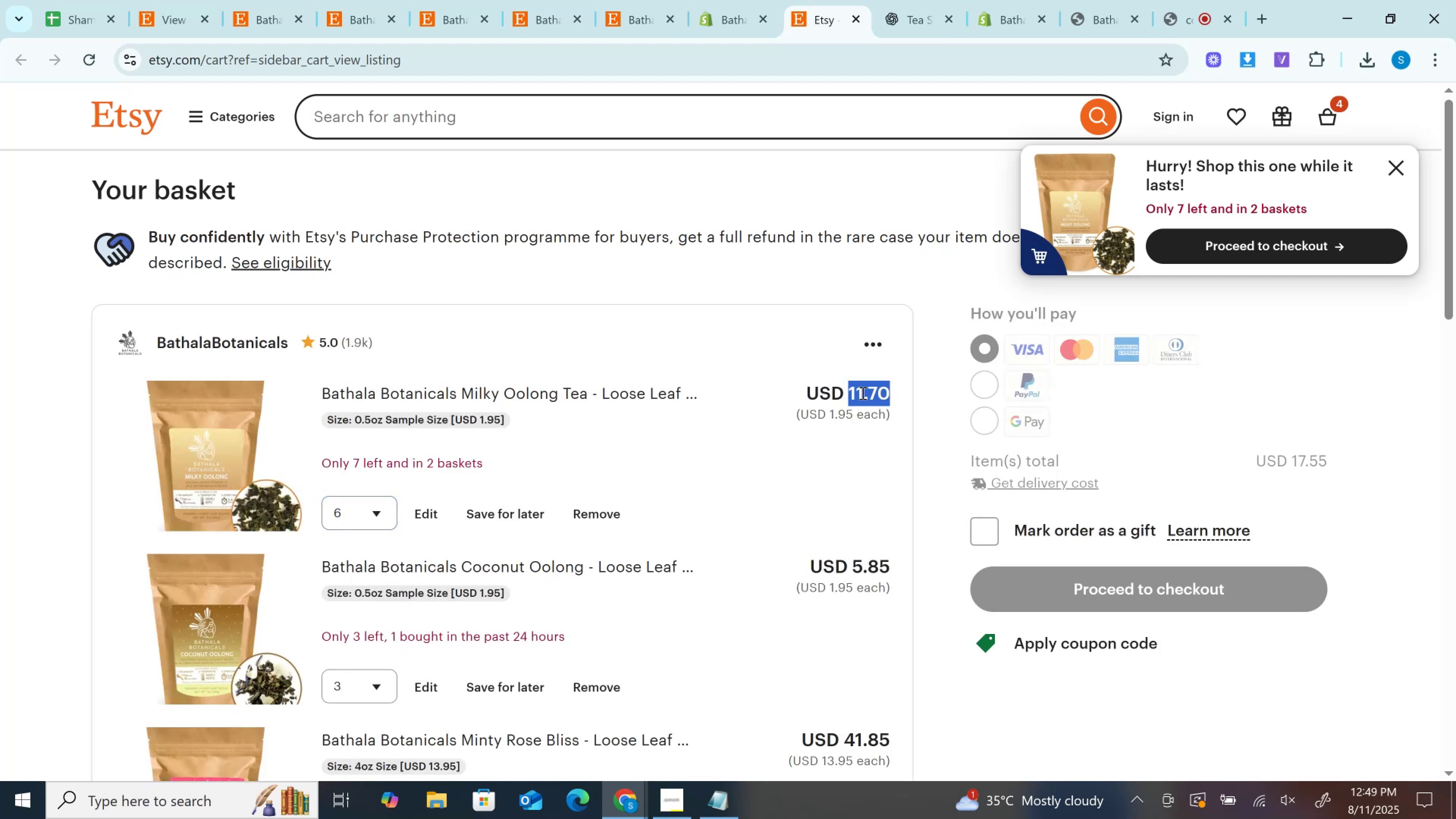 
hold_key(key=ControlLeft, duration=0.45)
 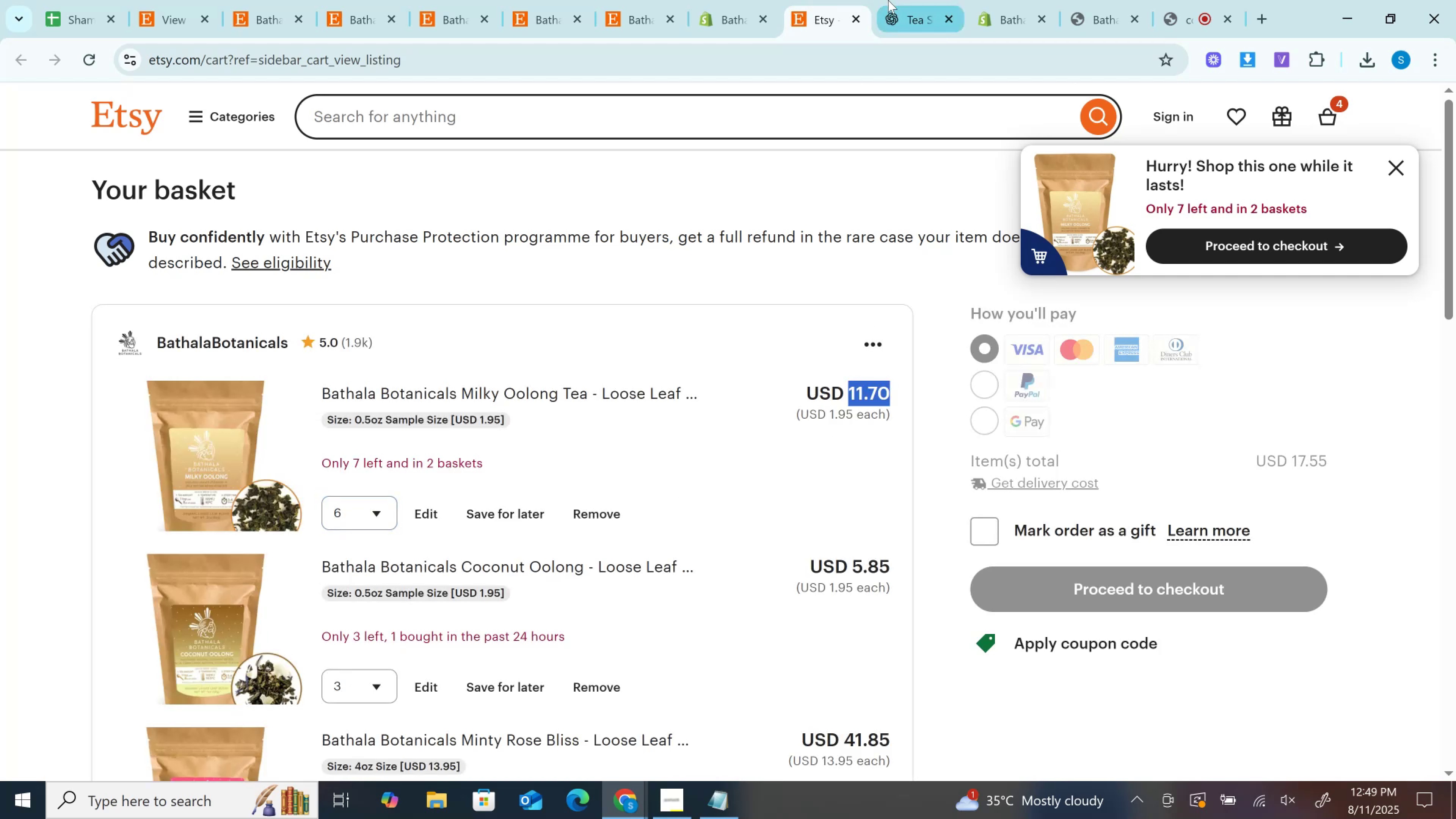 
hold_key(key=C, duration=10.45)
 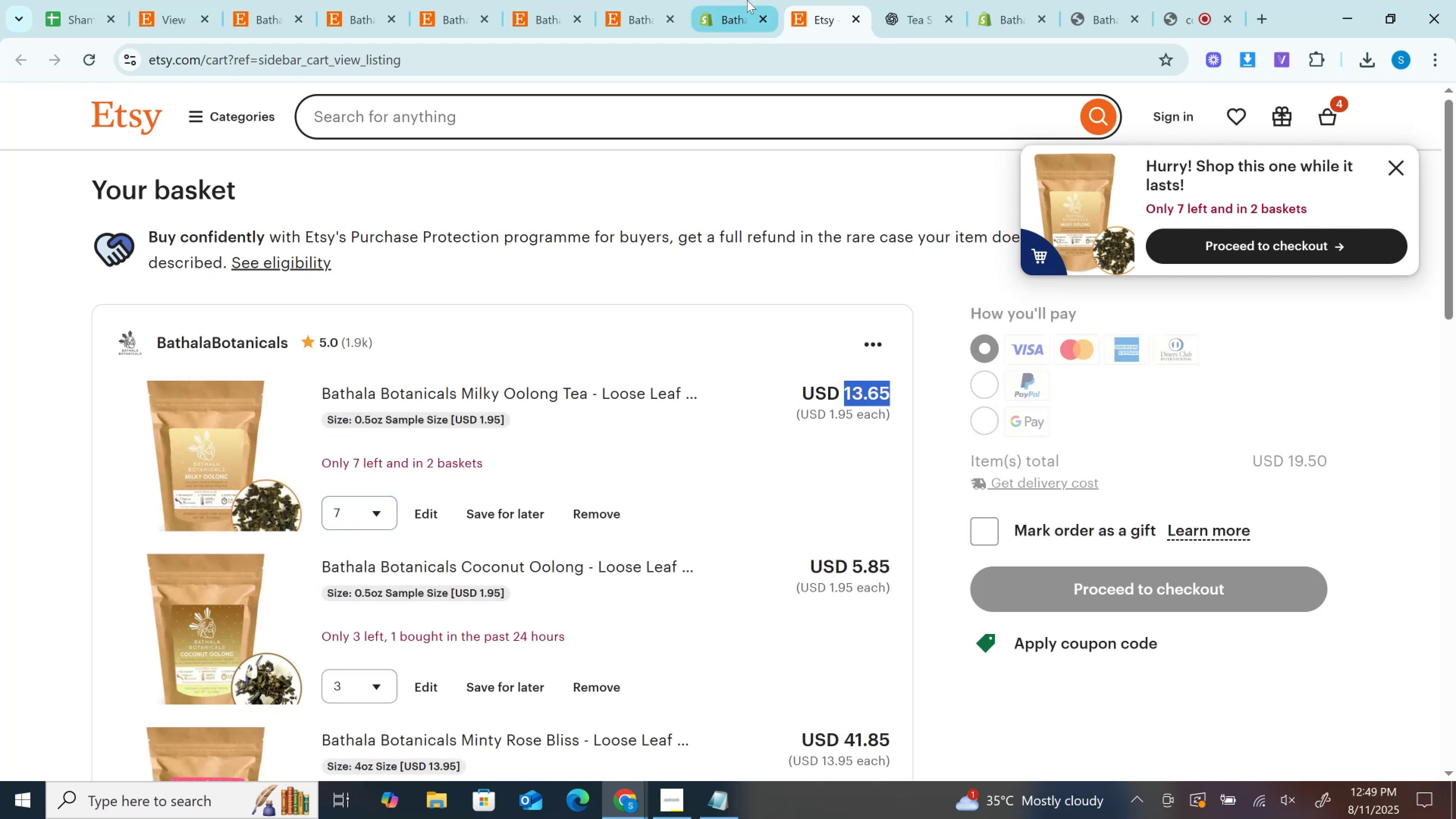 
left_click([888, 0])
 